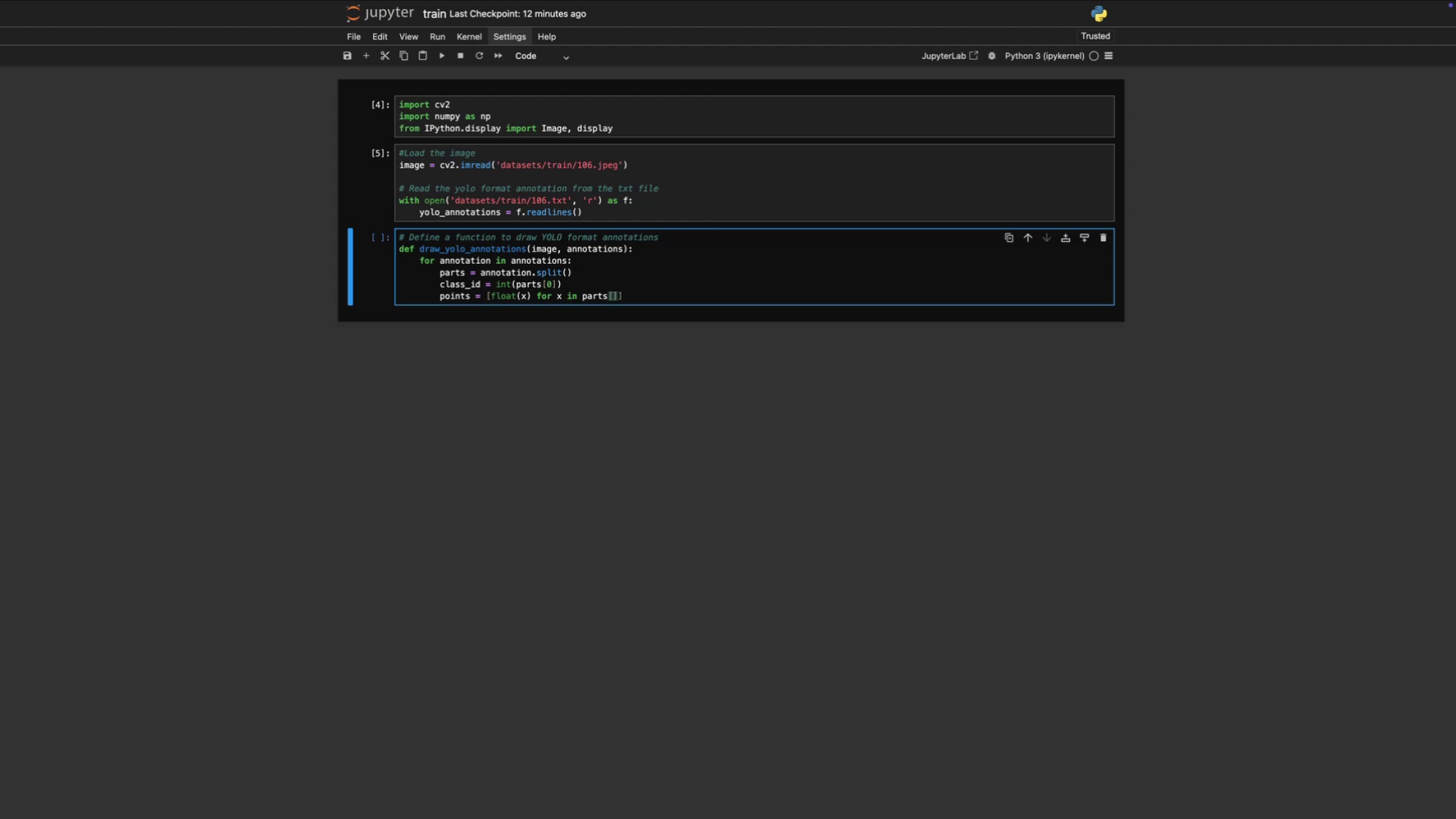 
key(ArrowLeft)
 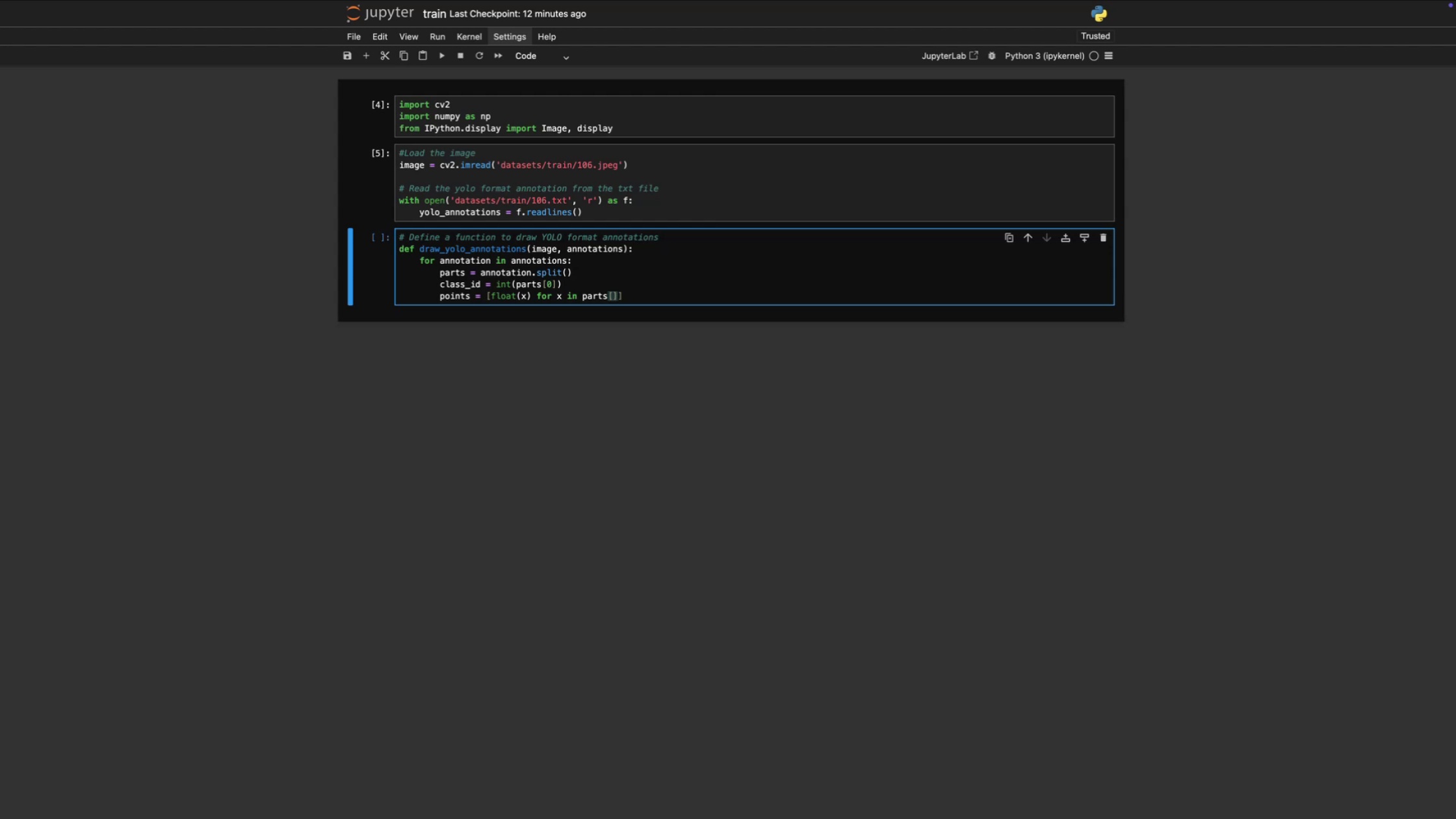 
key(1)
 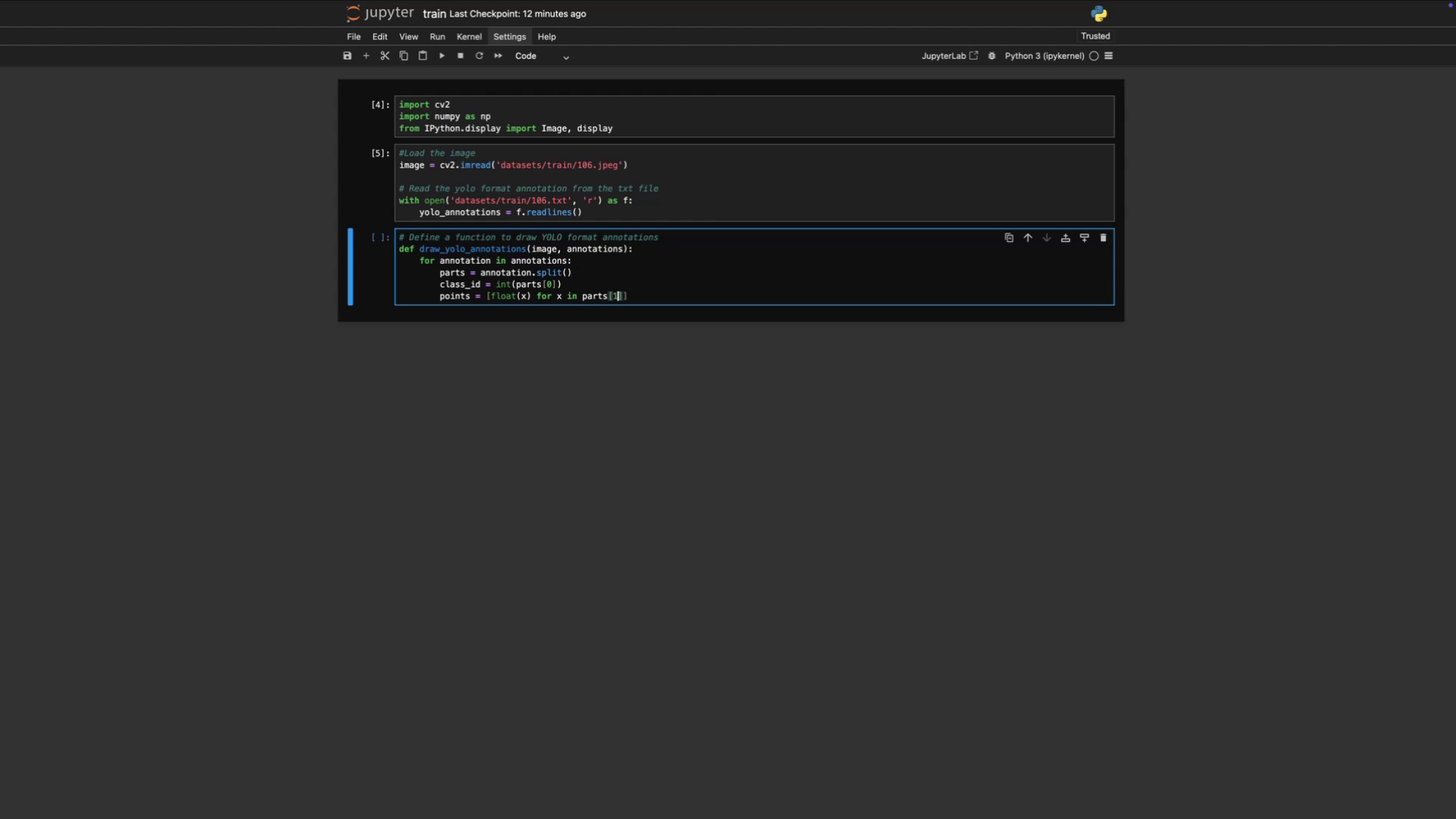 
key(Shift+Semicolon)
 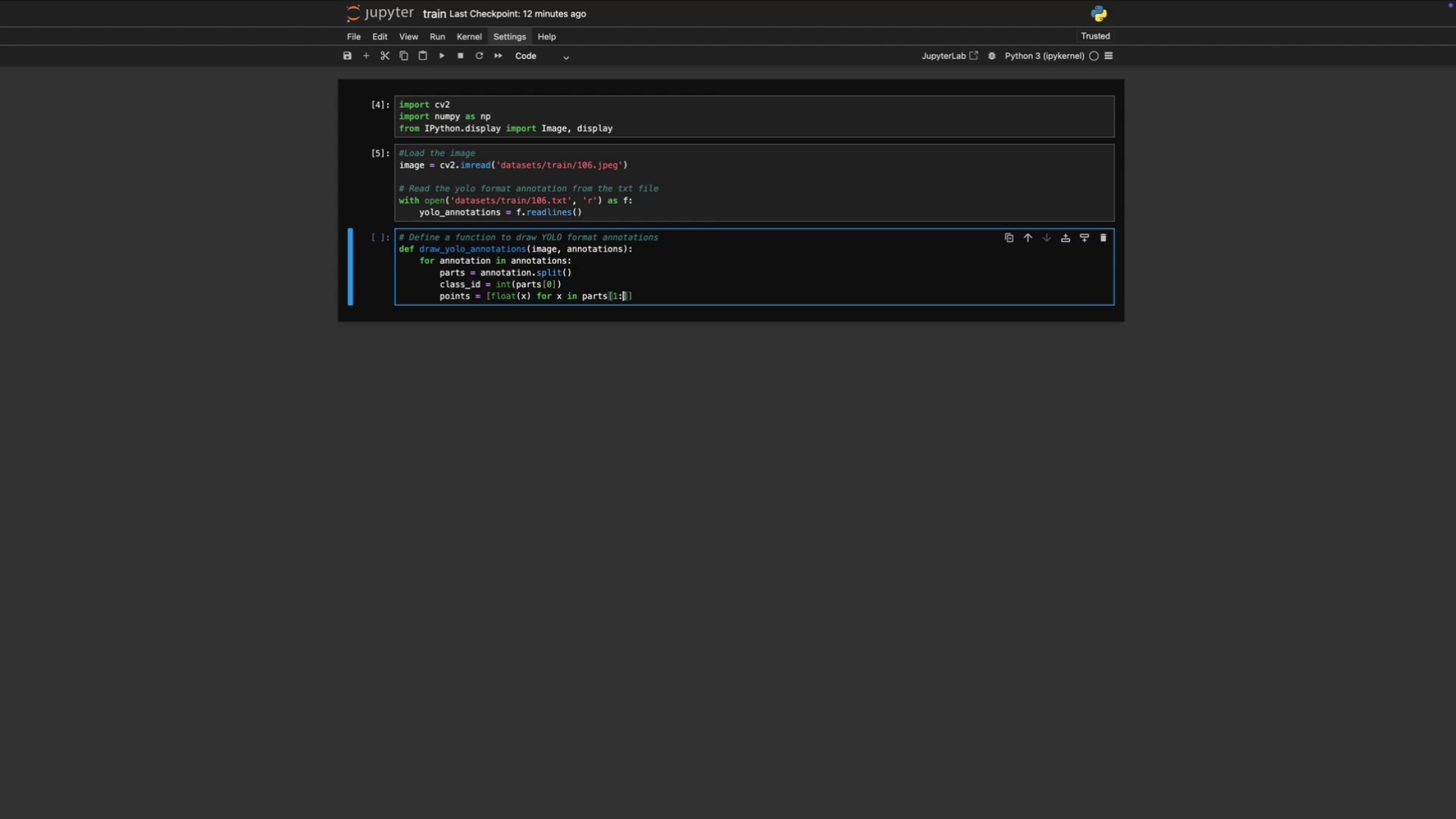 
key(ArrowRight)
 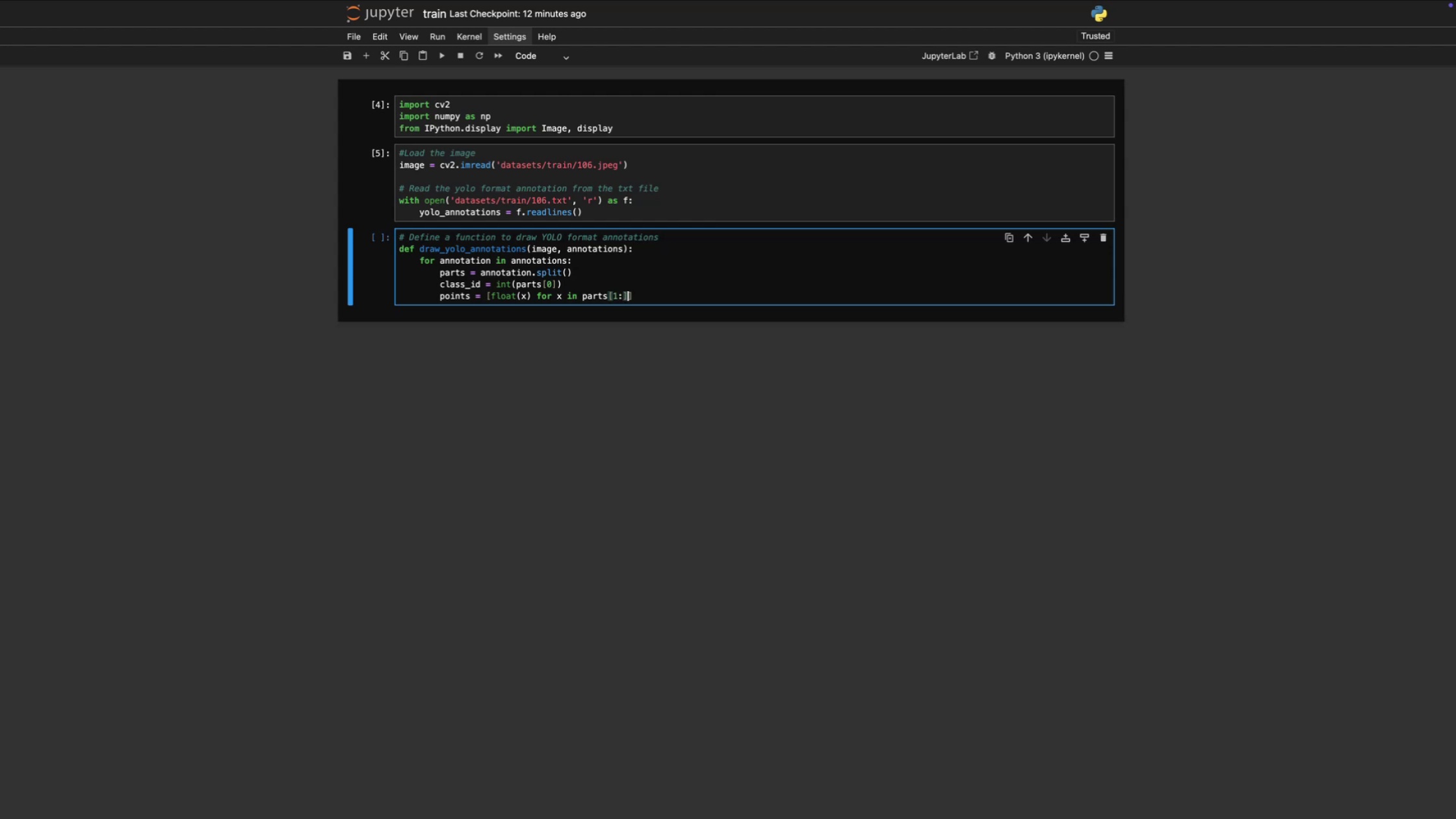 
key(ArrowRight)
 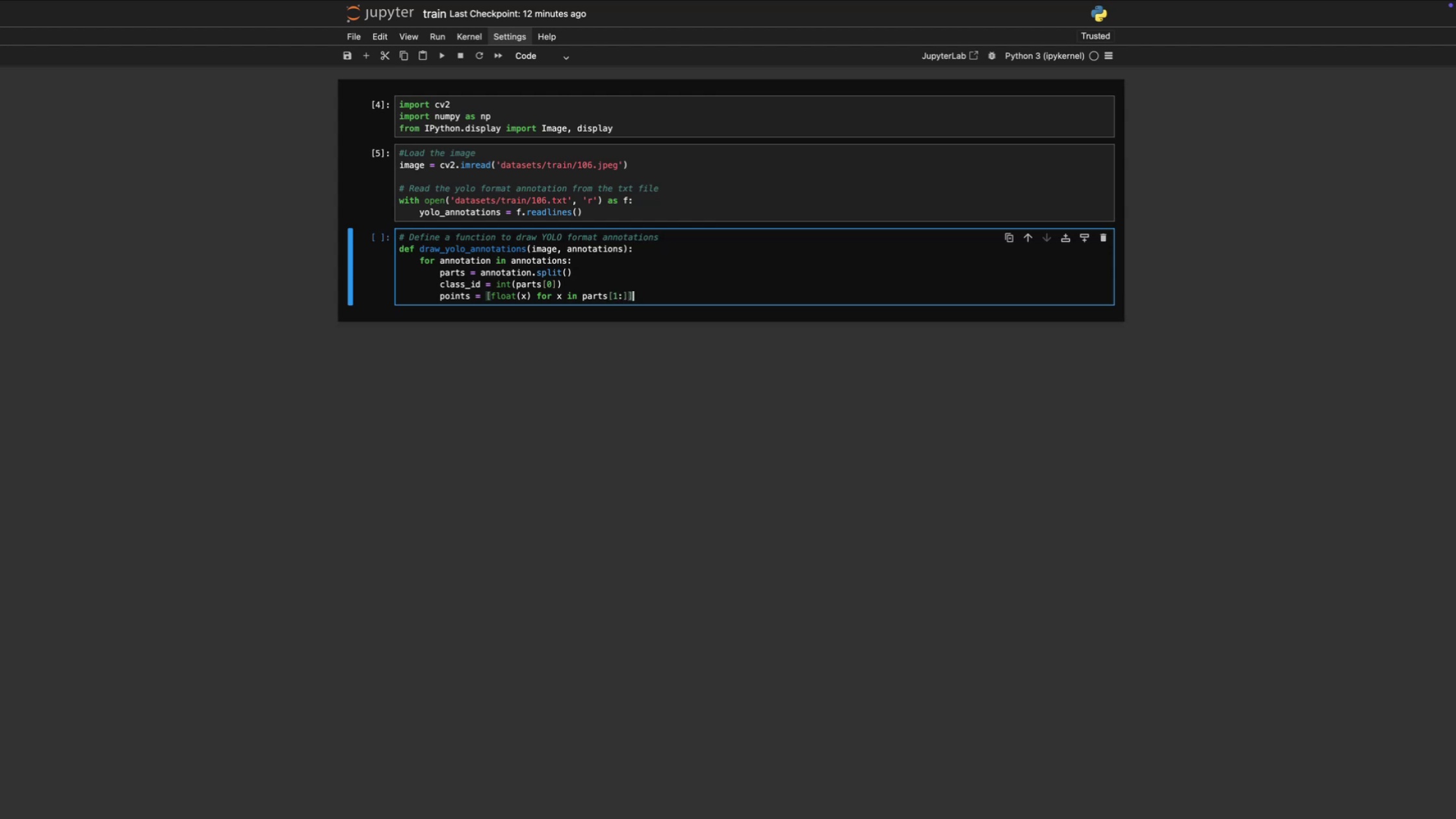 
key(Enter)
 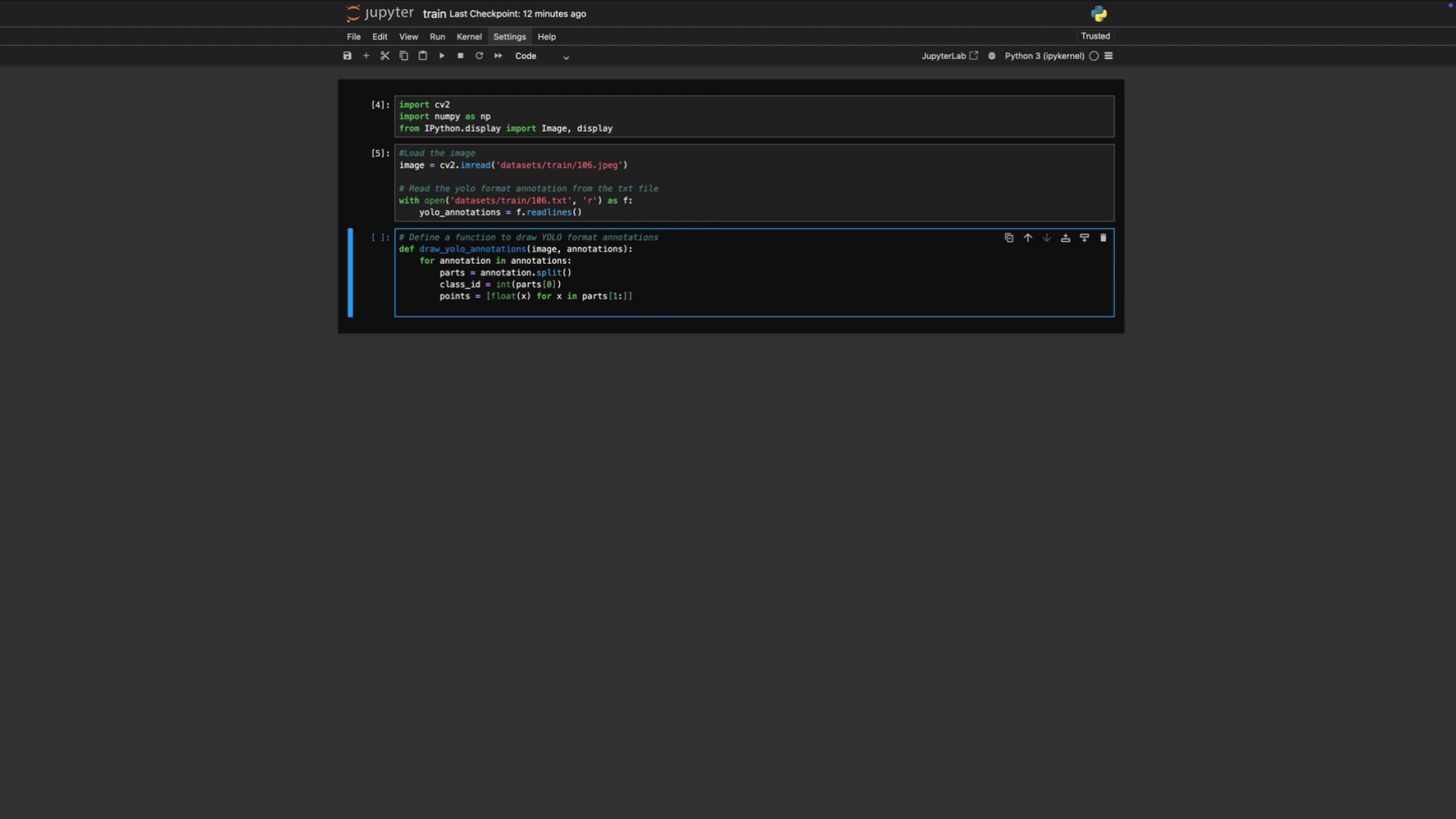 
key(Enter)
 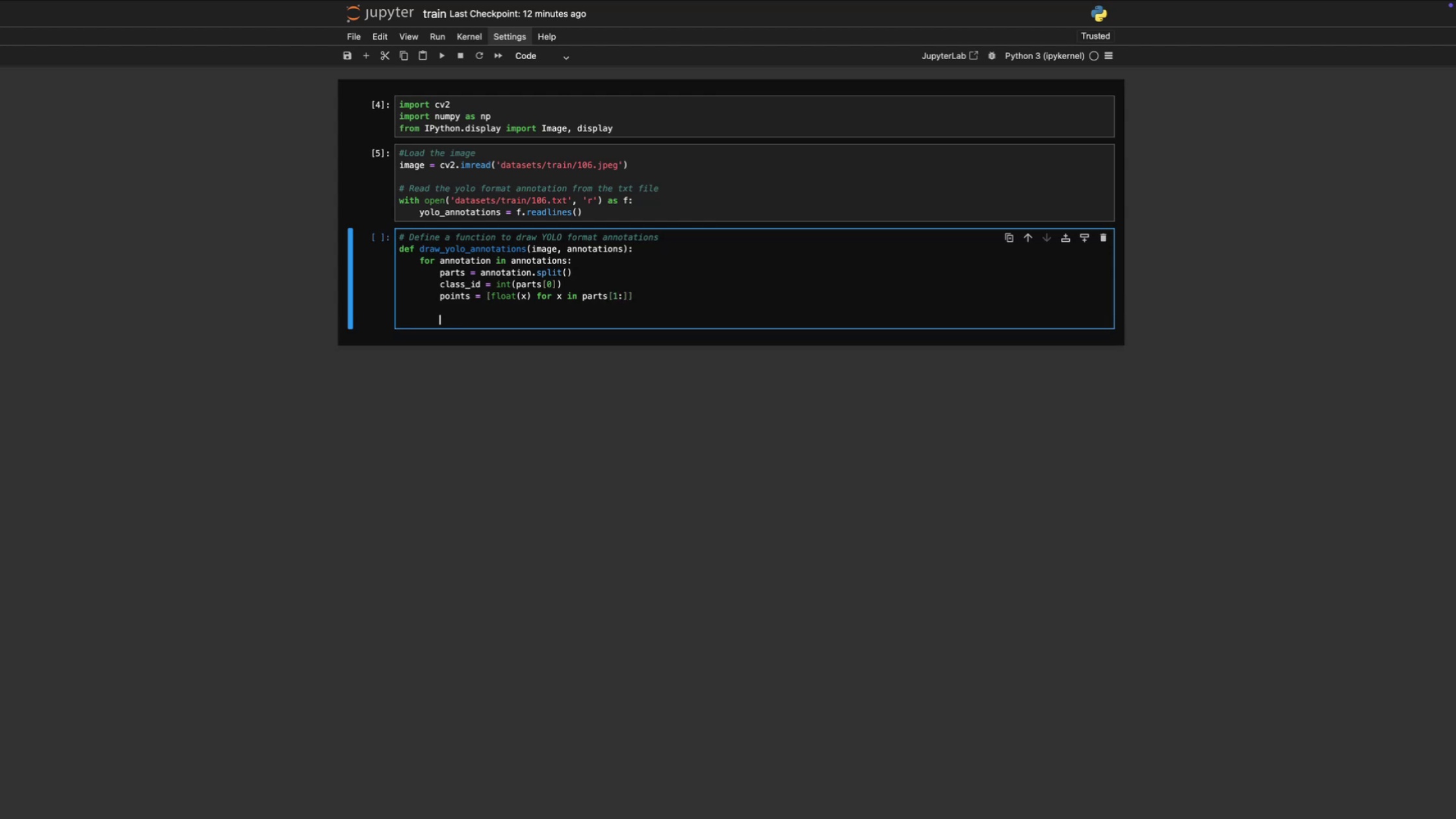 
key(Backspace)
 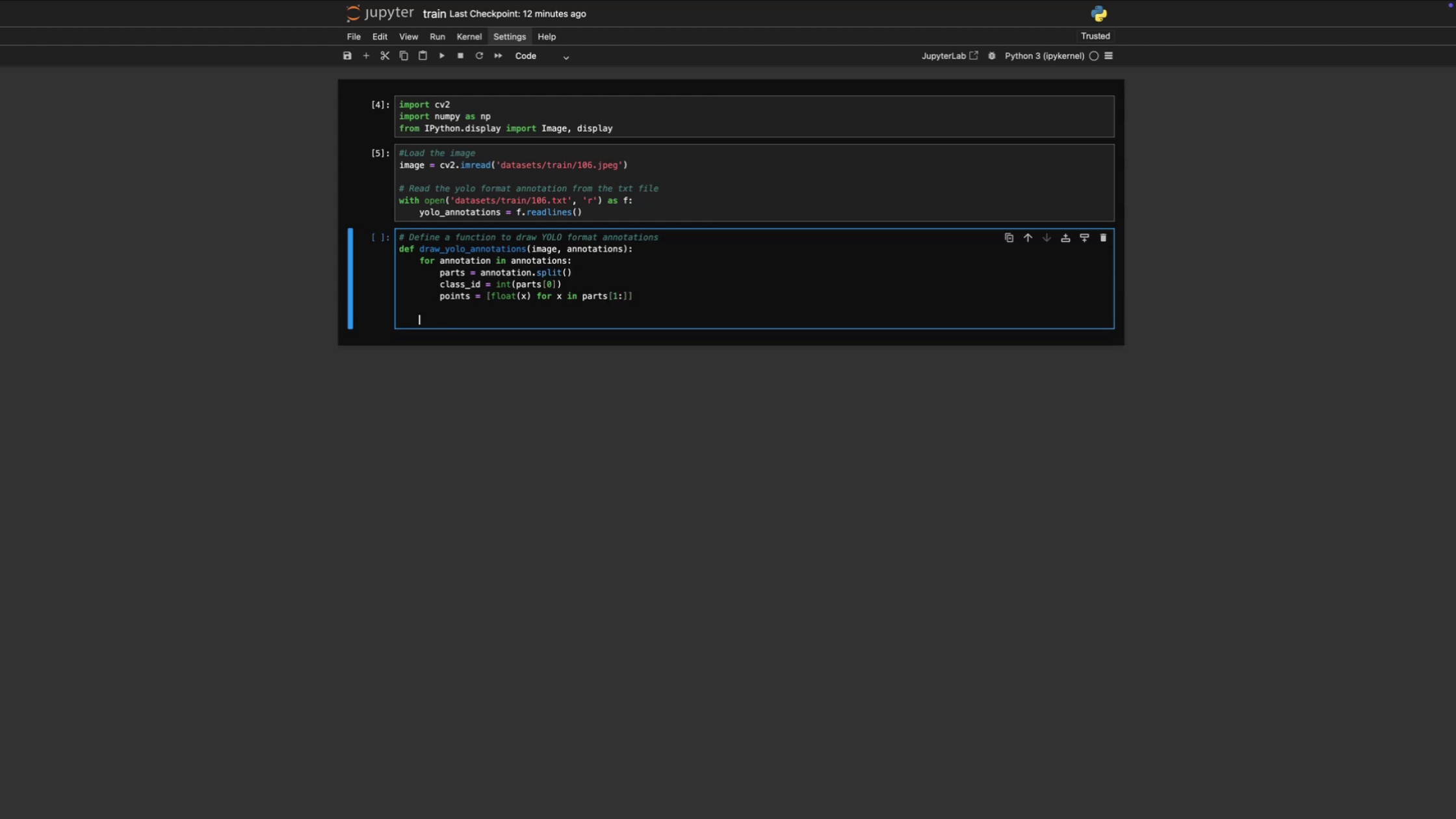 
key(ArrowRight)
 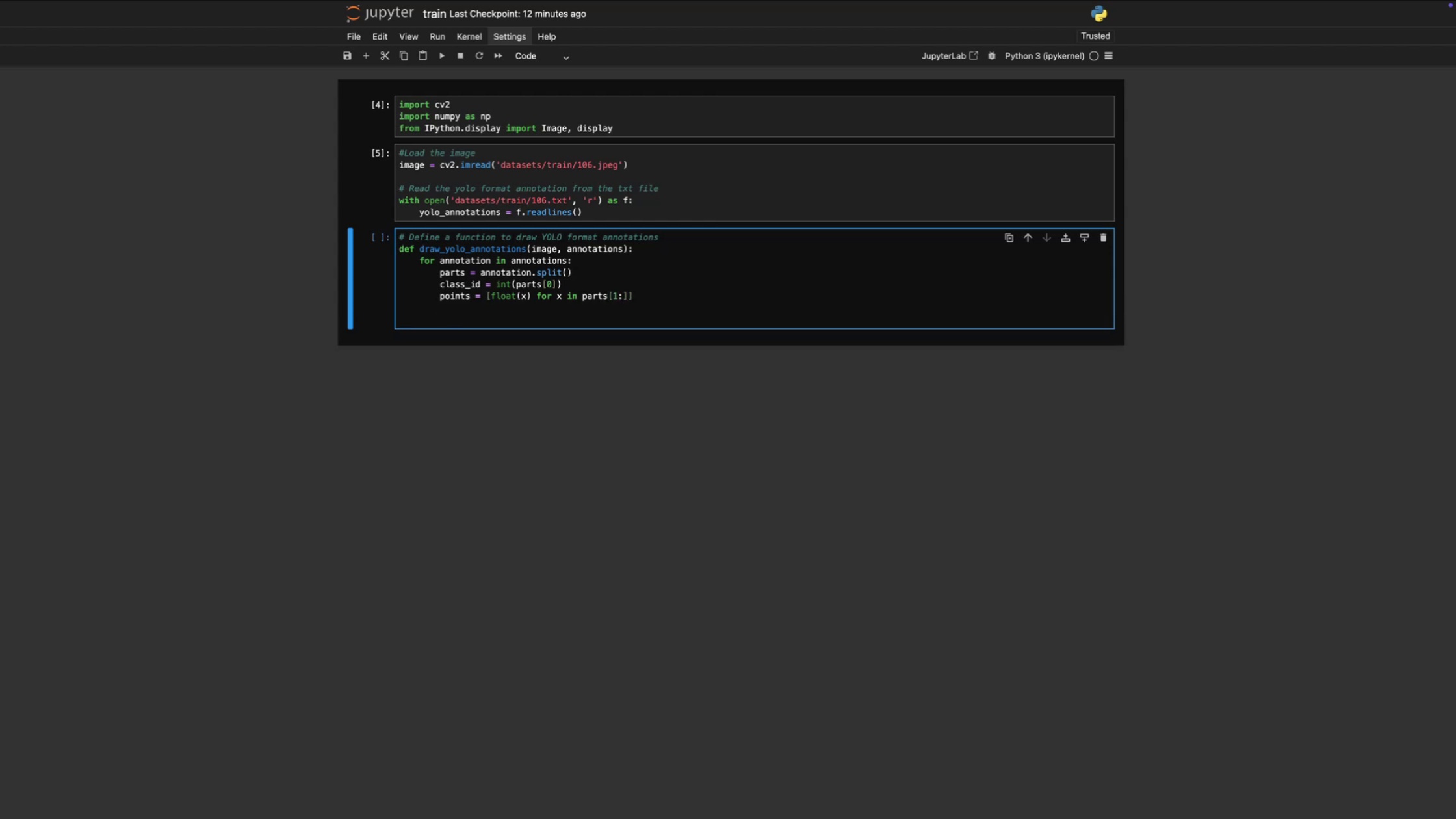 
key(ArrowRight)
 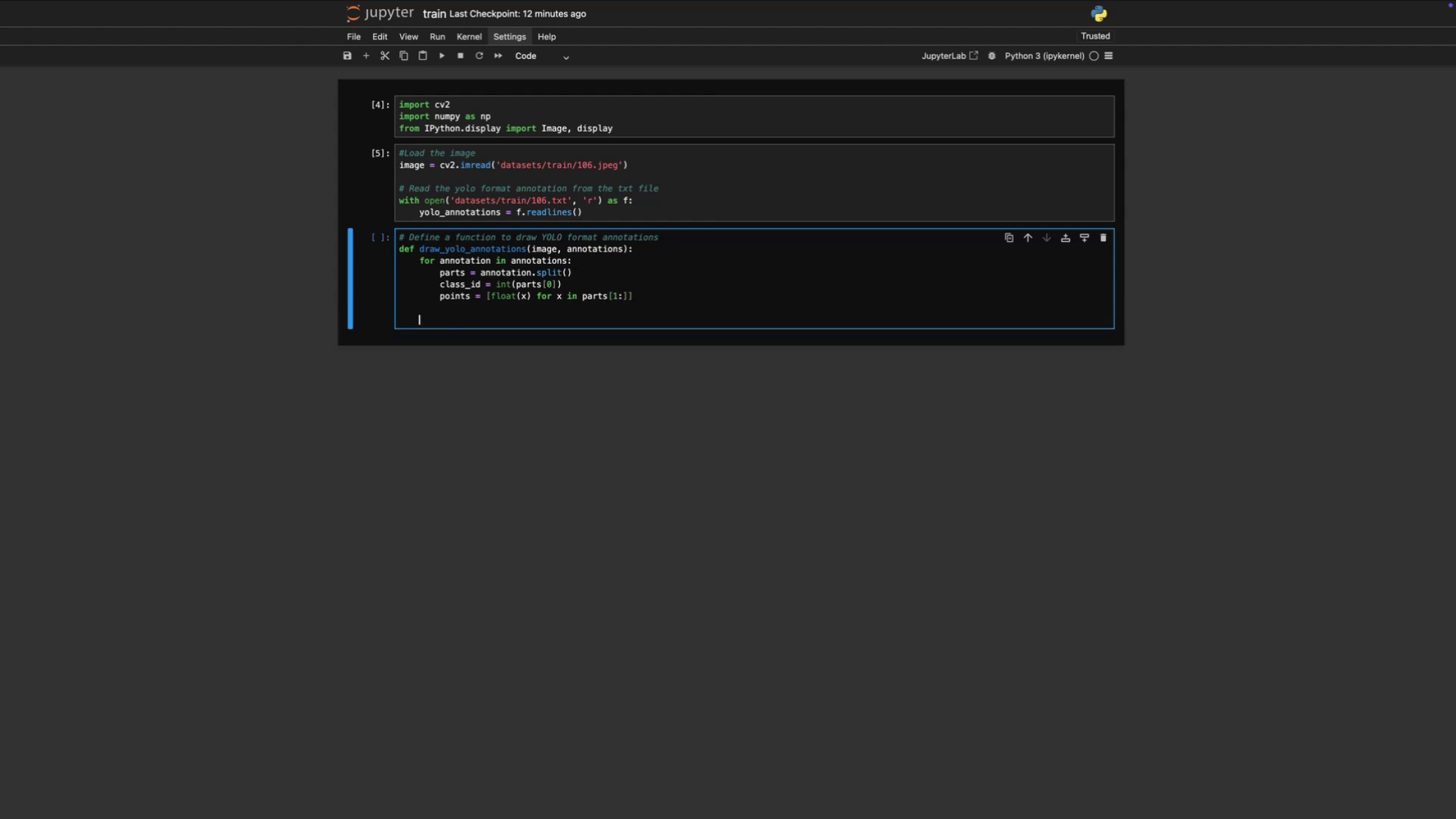 
key(ArrowRight)
 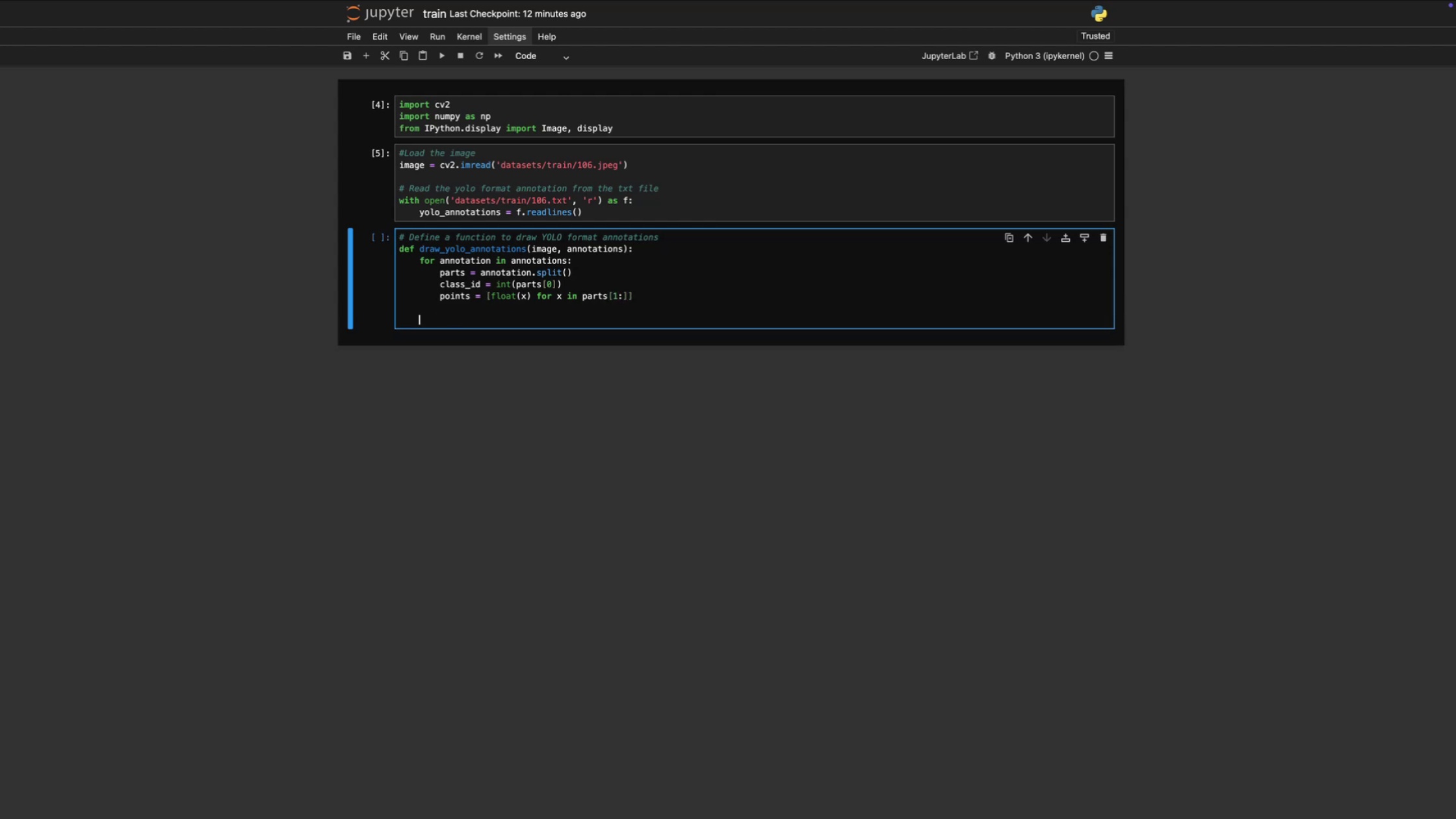 
key(ArrowRight)
 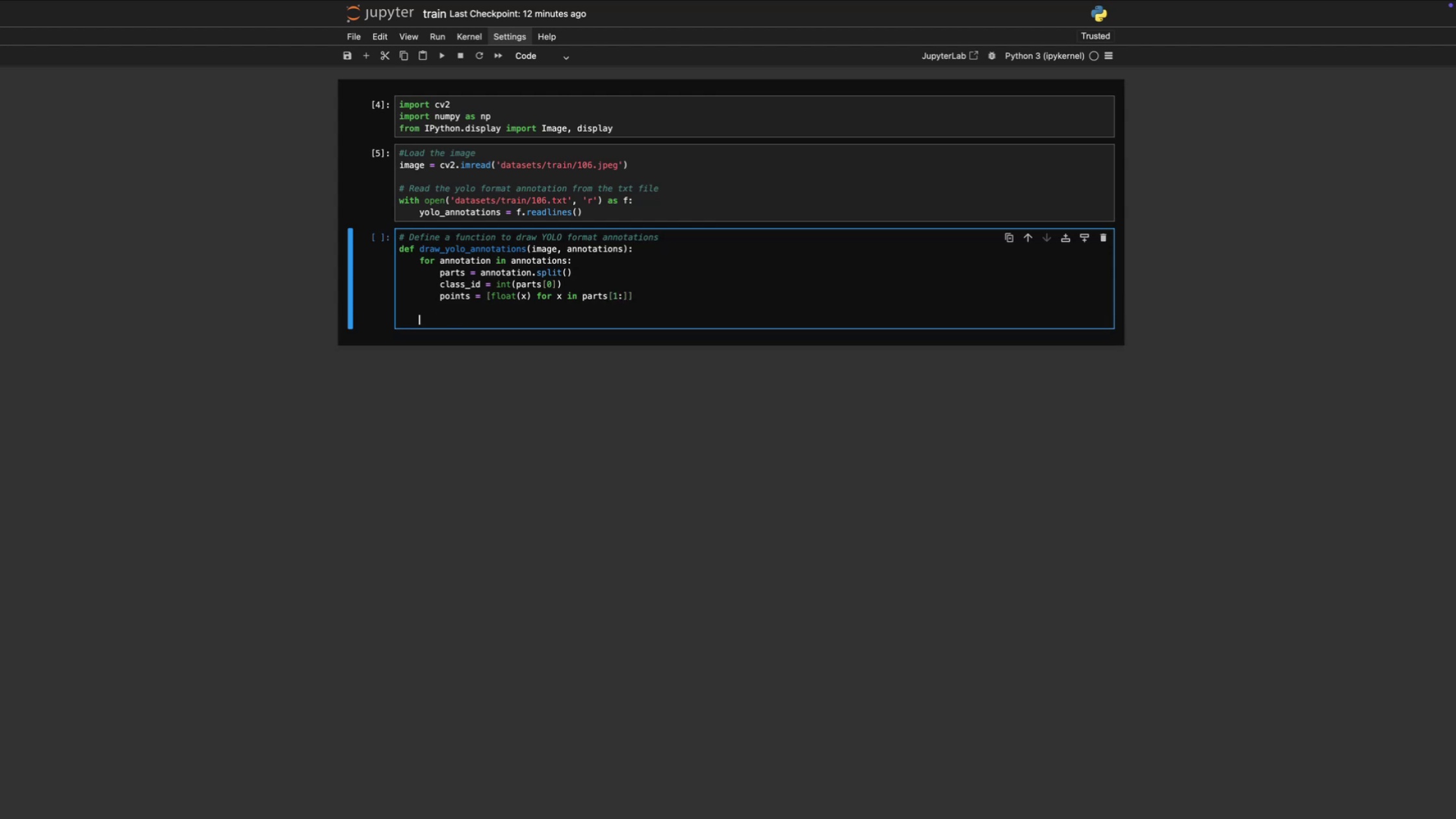 
key(ArrowRight)
 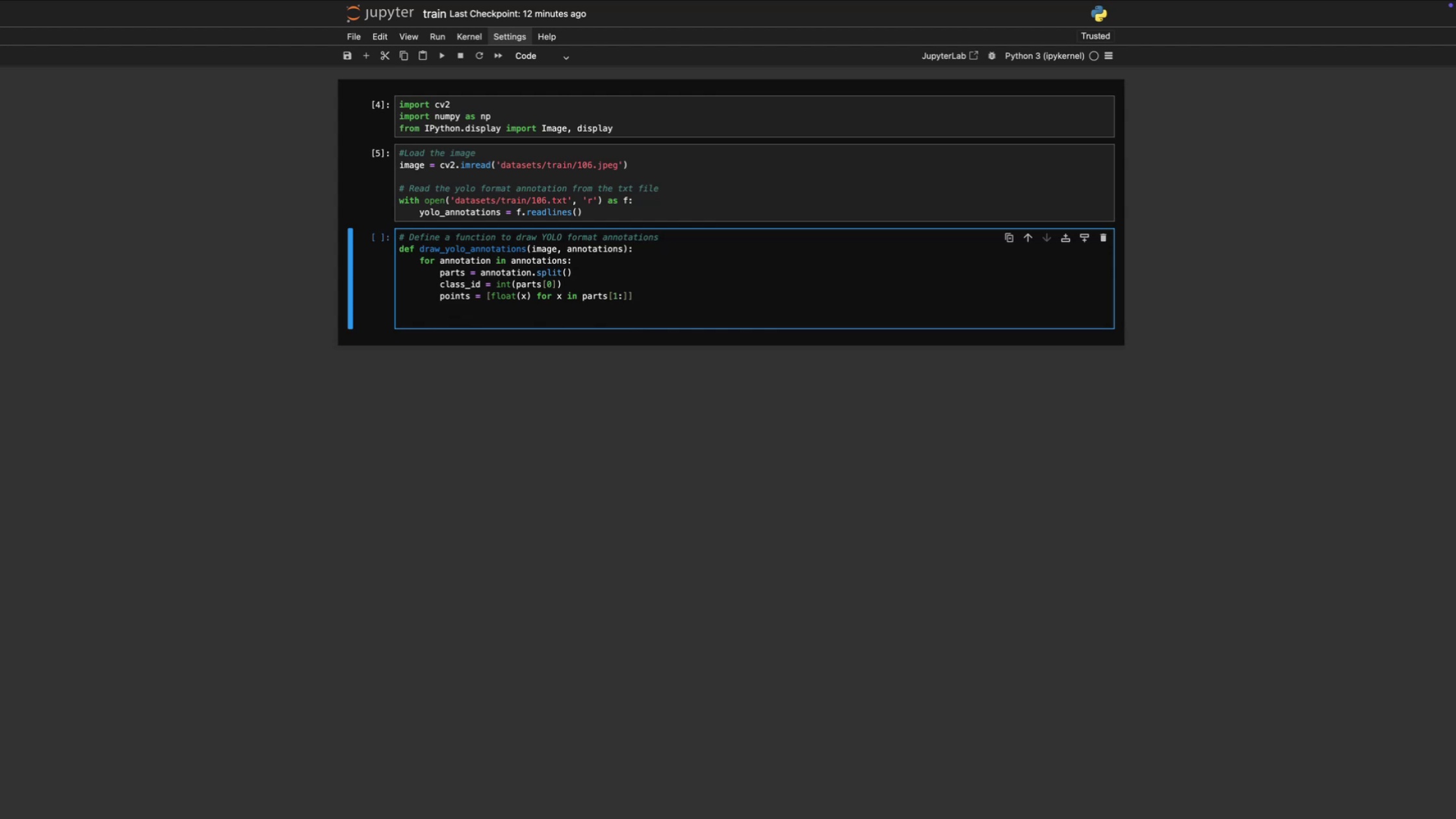 
key(ArrowRight)
 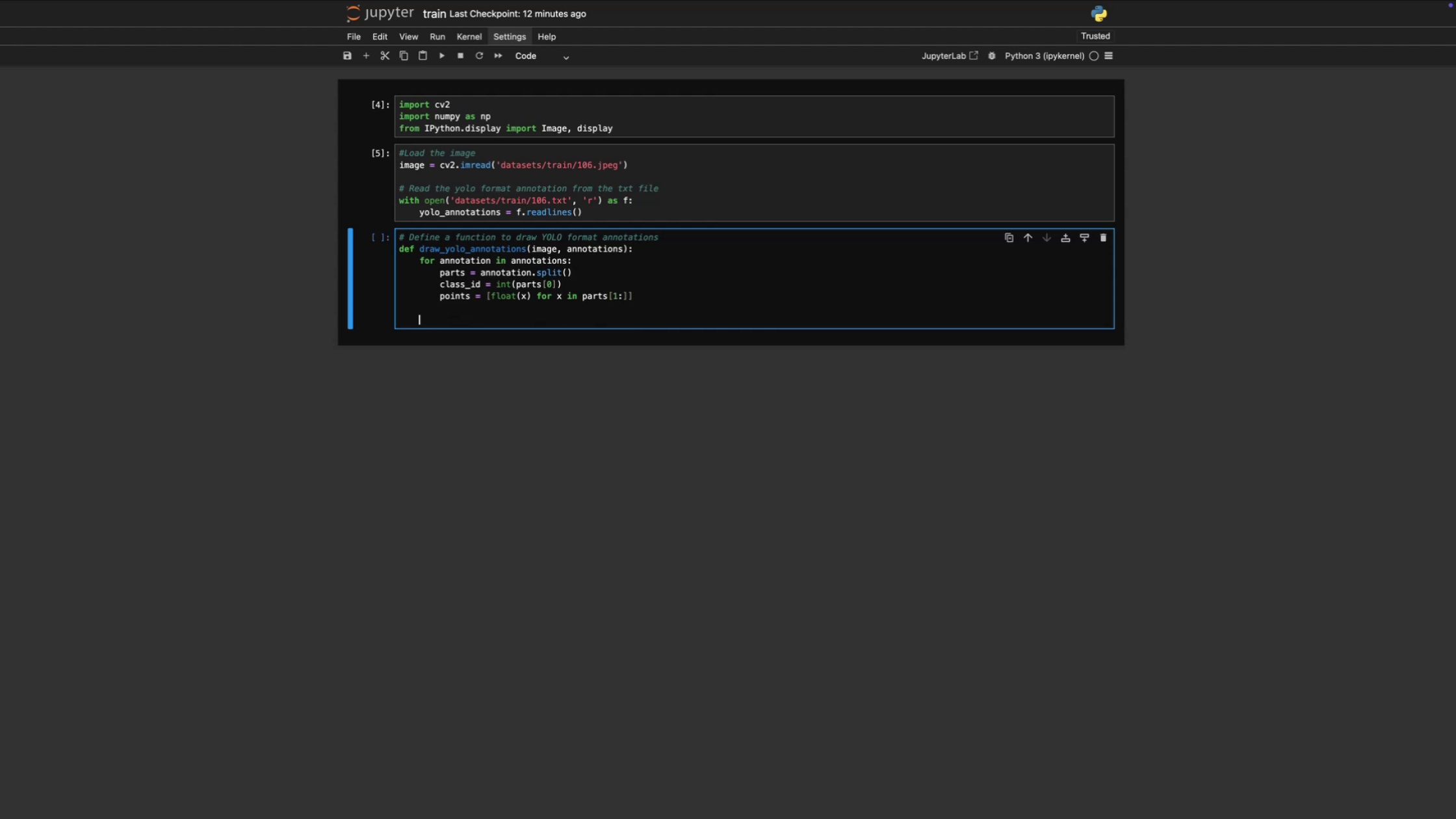 
key(ArrowRight)
 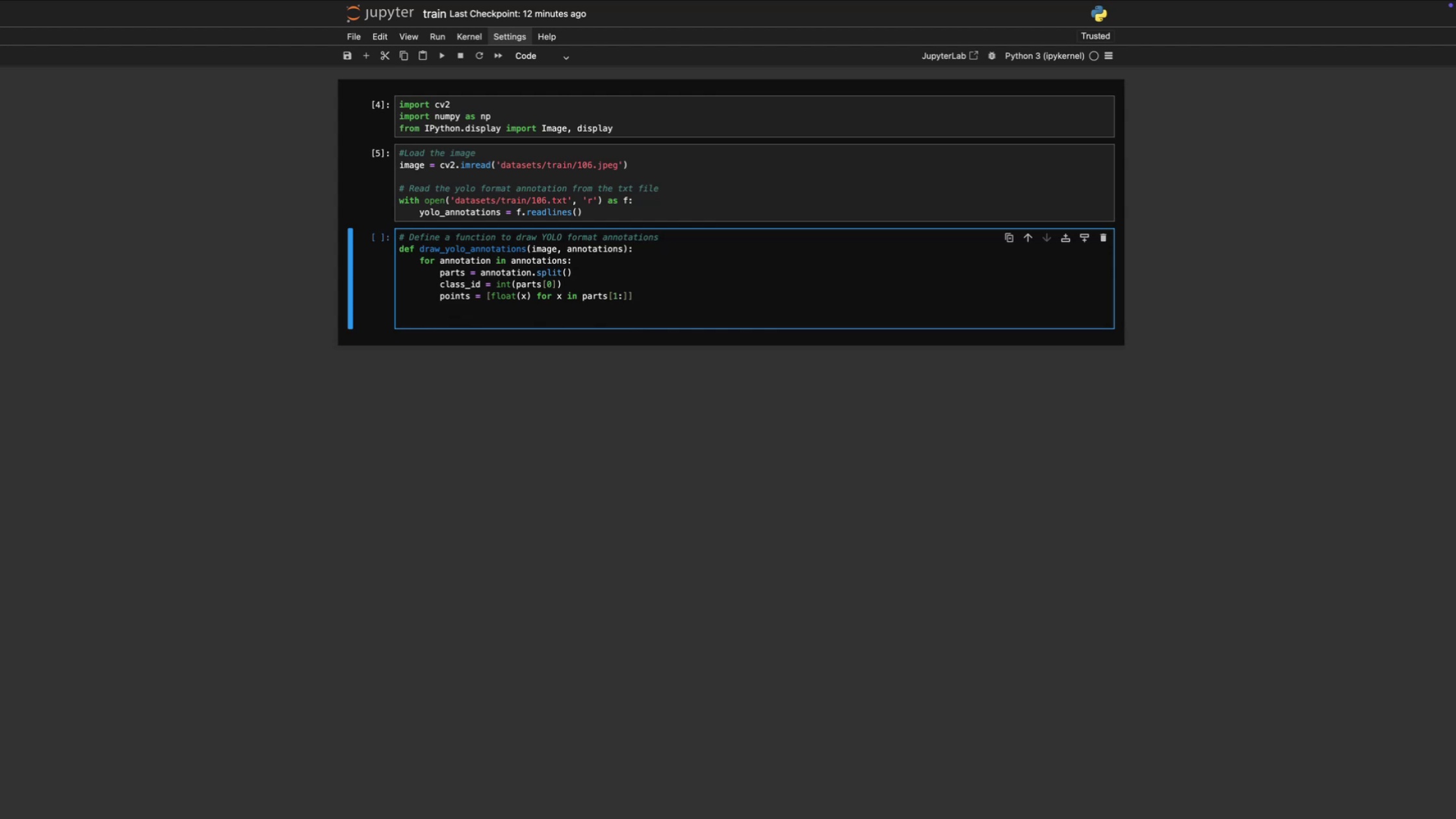 
scroll: coordinate [604, 261], scroll_direction: up, amount: 28.0
 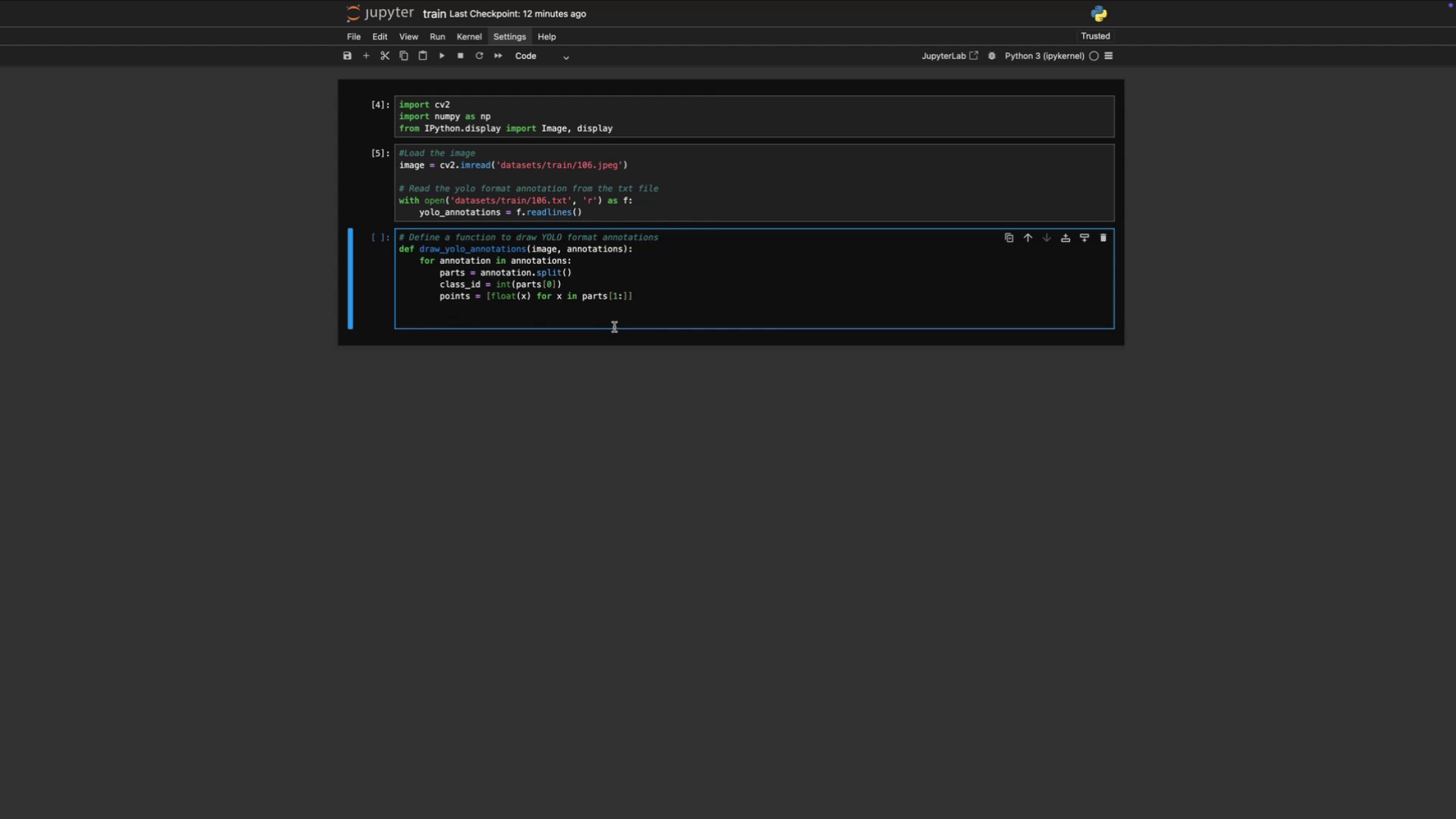 
key(Backspace)
 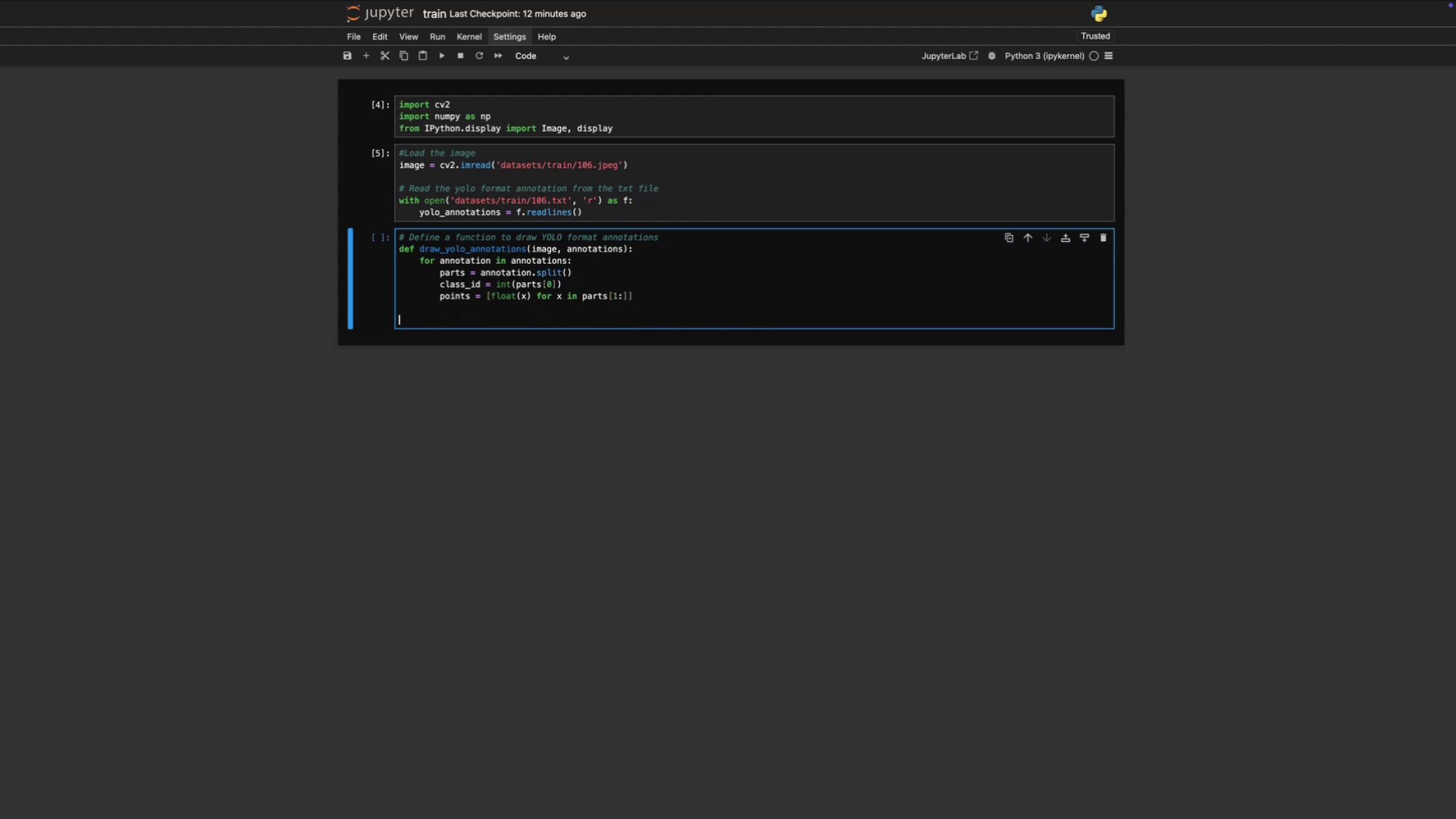 
key(Backspace)
 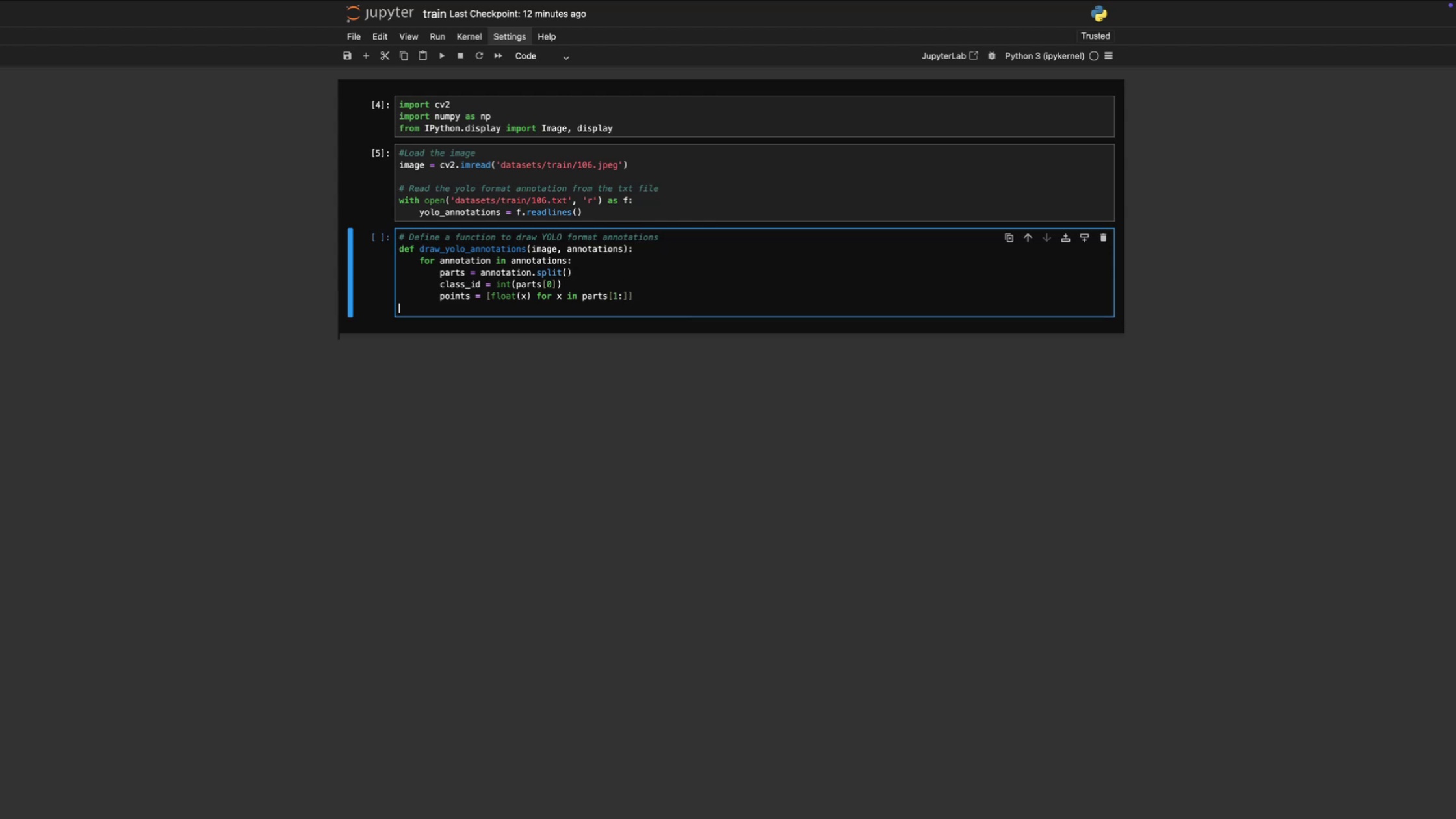 
key(Backspace)
 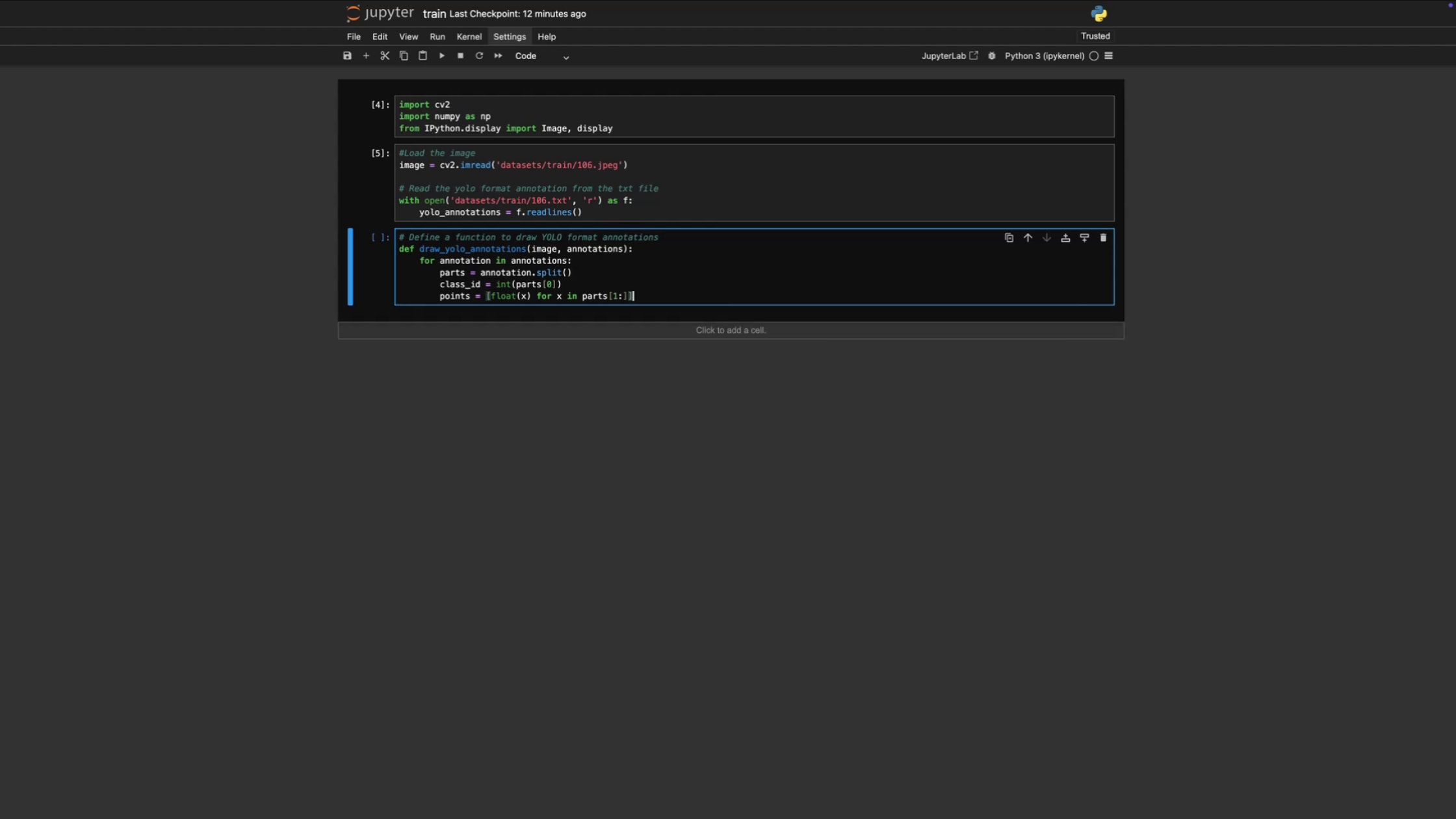 
key(Enter)
 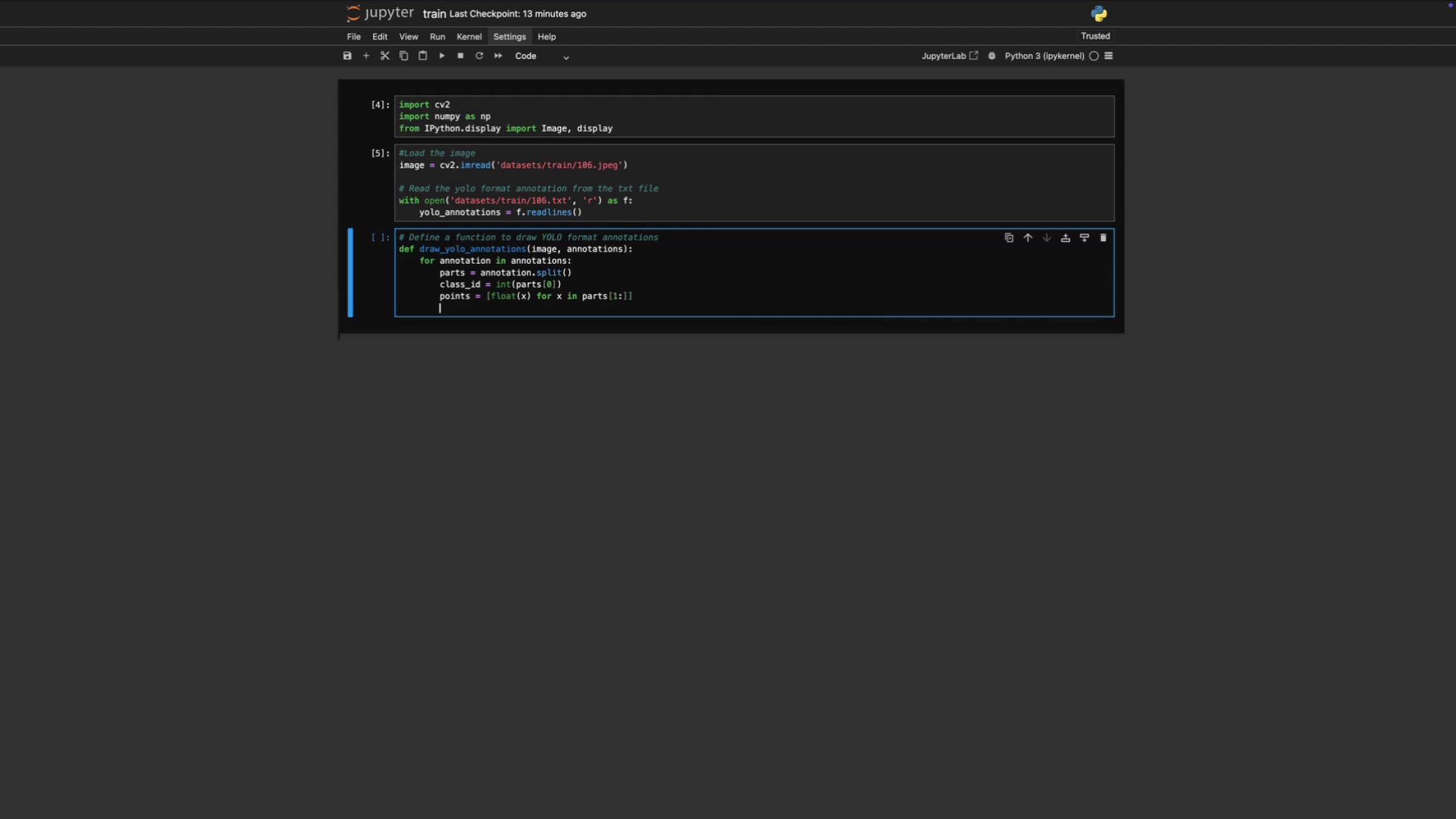 
key(Enter)
 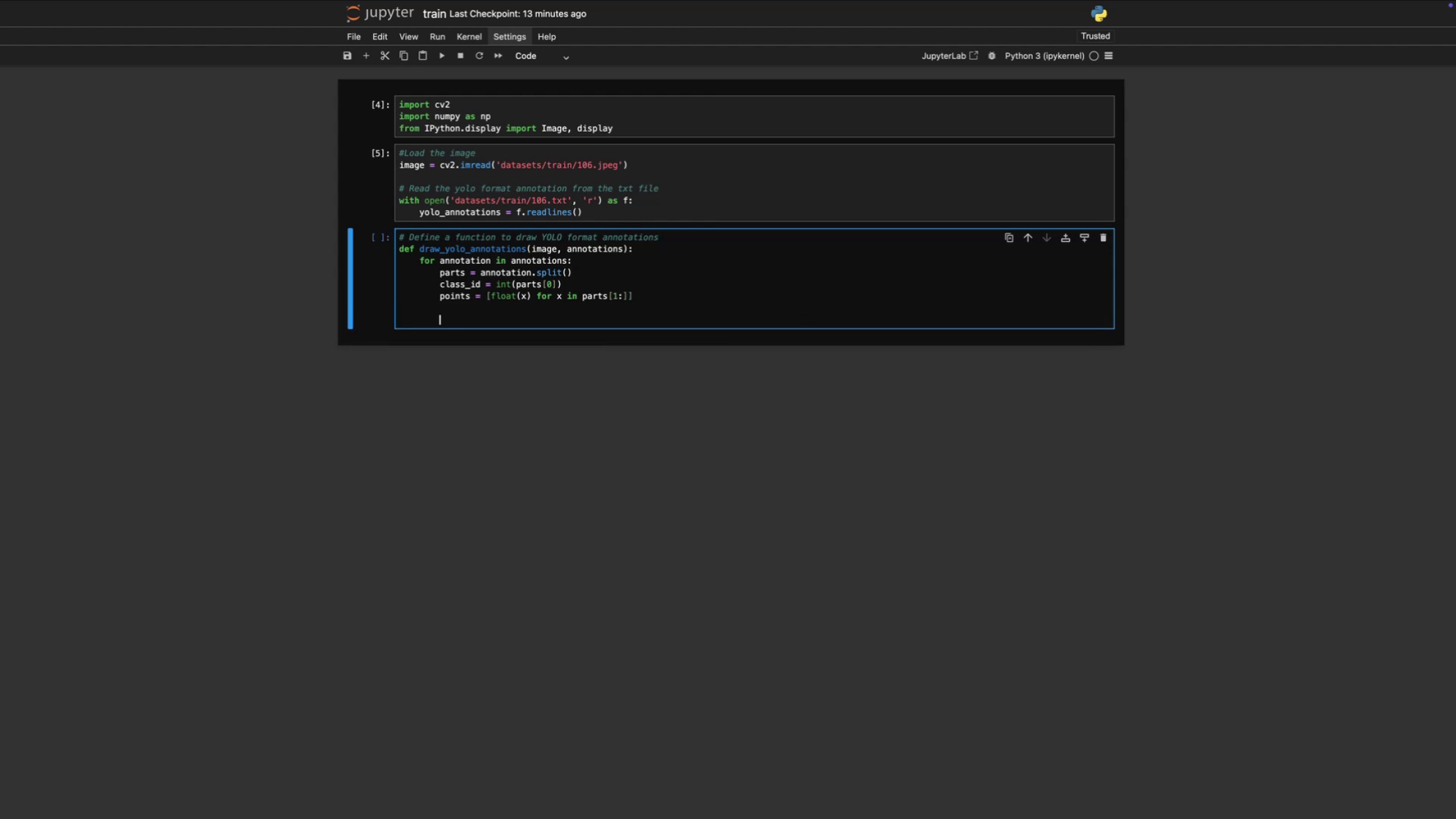 
type(# C)
key(Backspace)
type(convert YOLO format to p)
key(Backspace)
type(OpenCV format )
key(Backspace)
type(()
key(Backspace)
type( (x, y))
 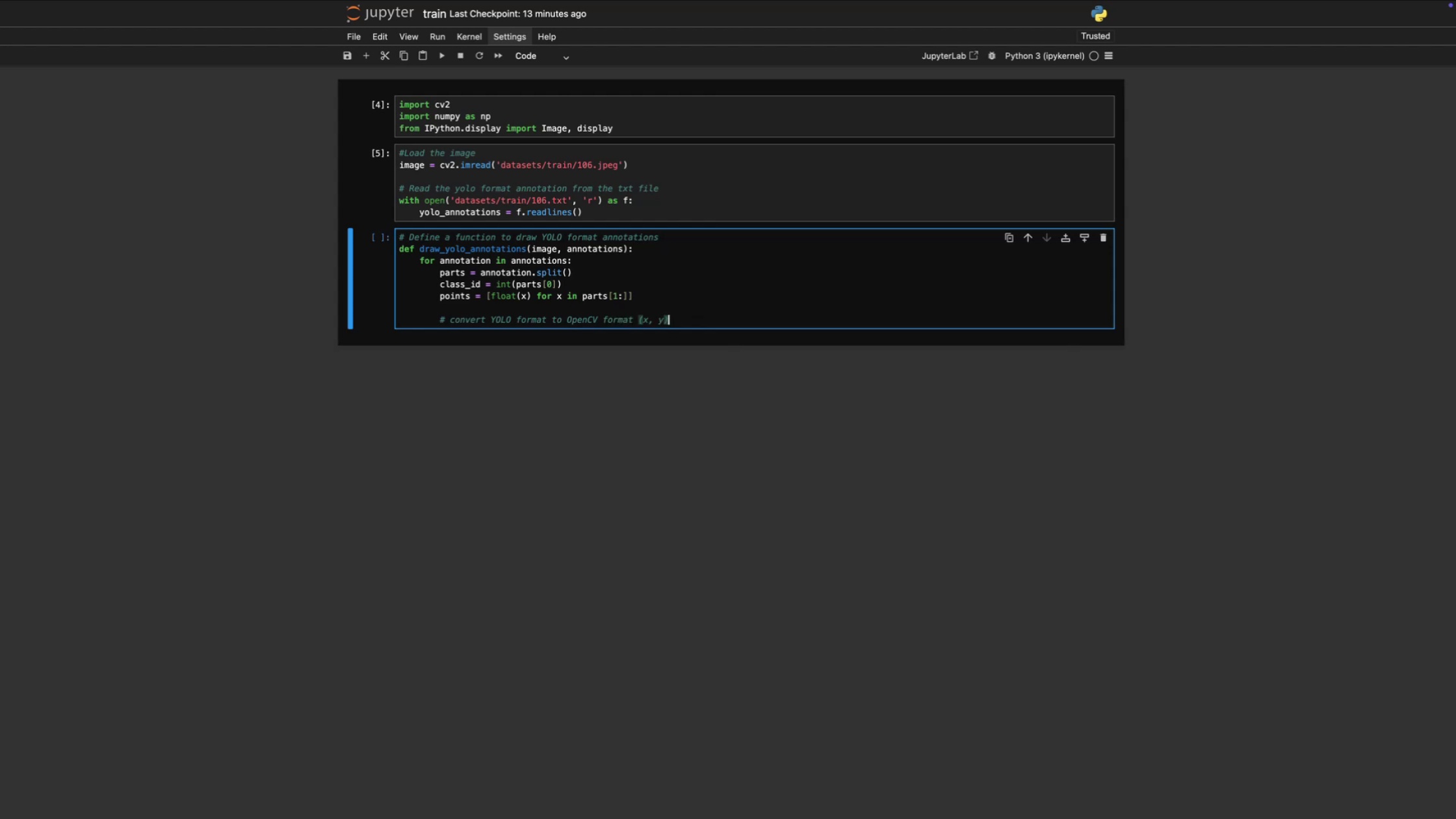 
key(Enter)
 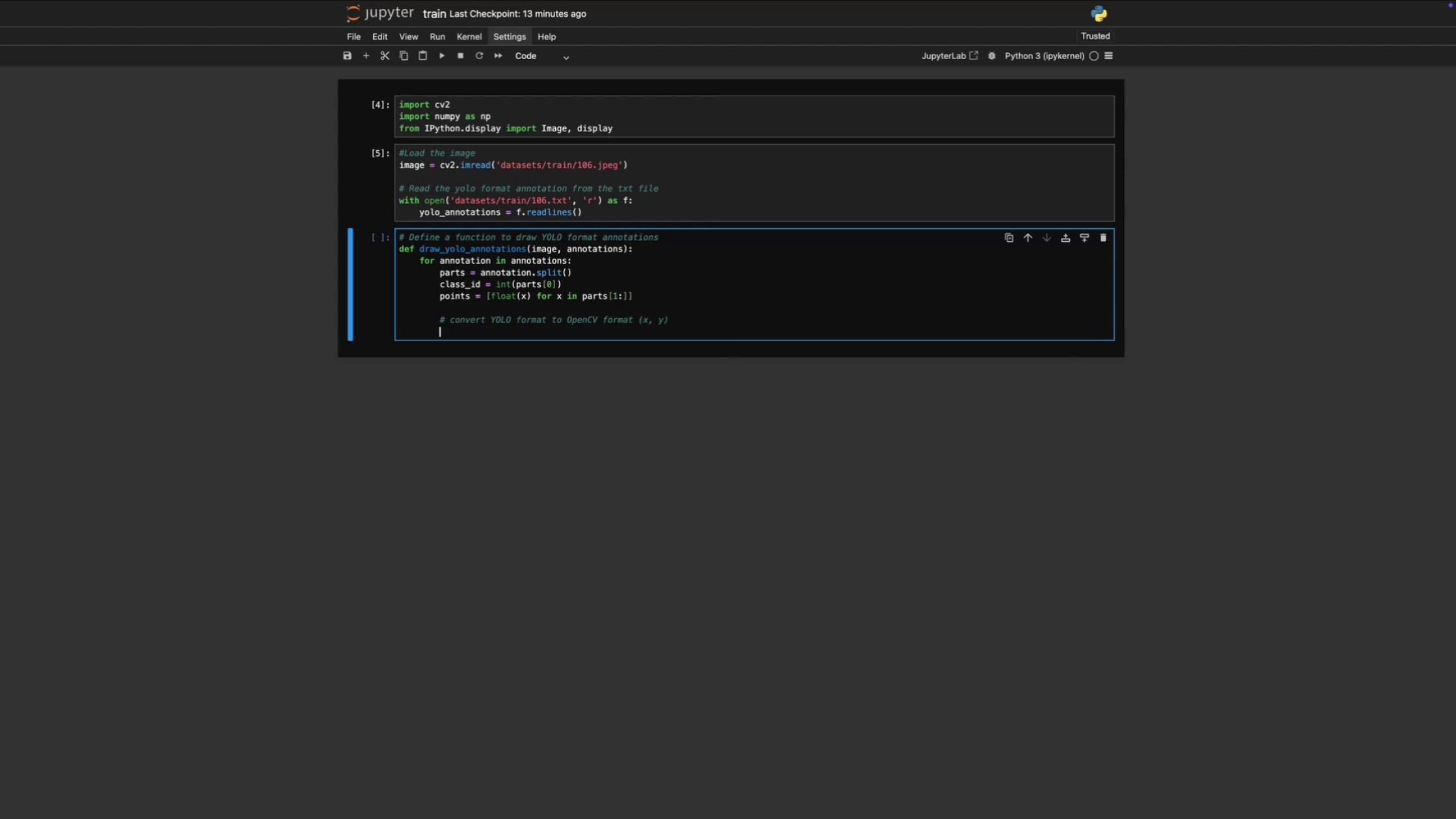 
type(num_points = len(points) // 2)
 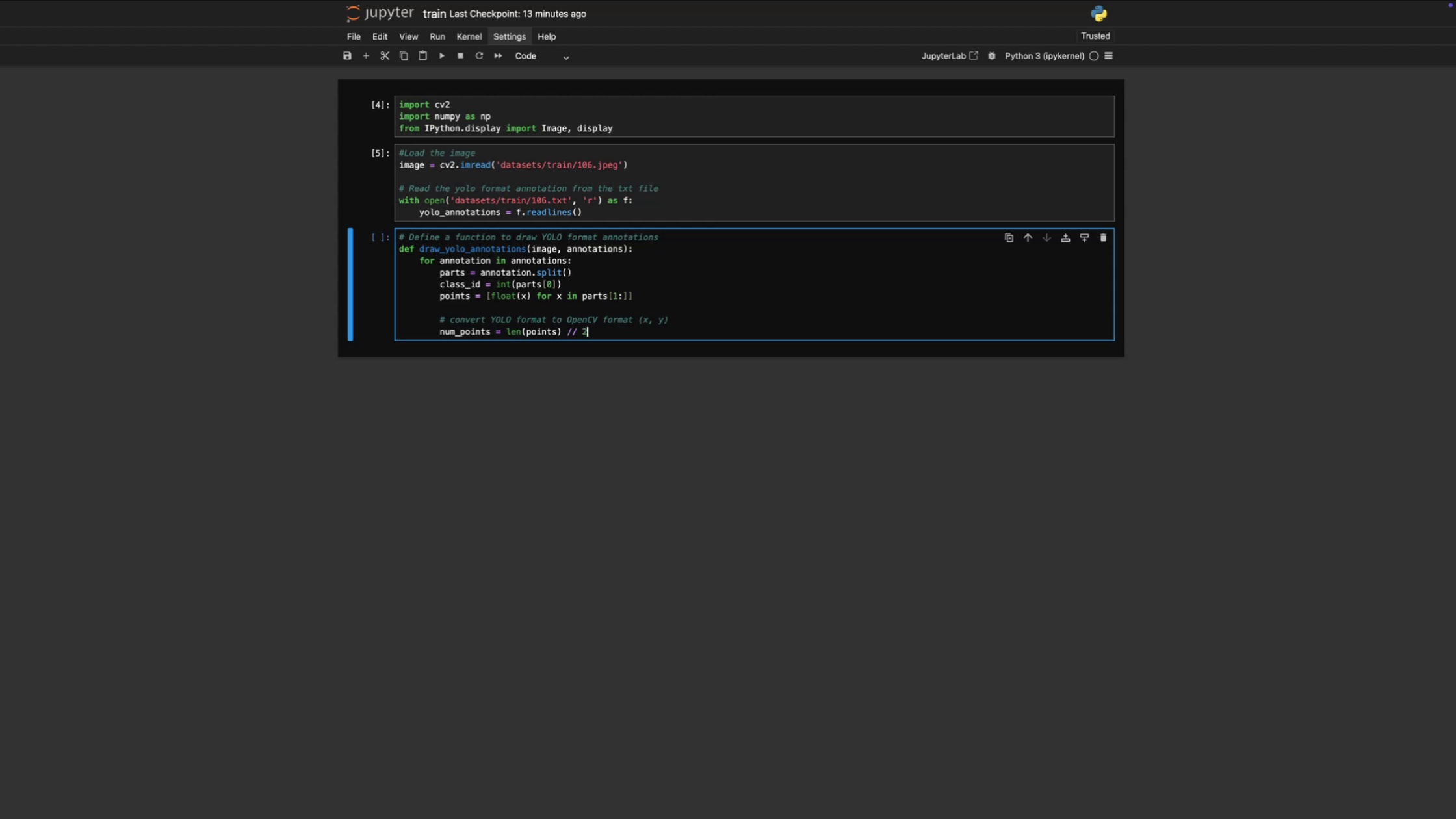 
key(Enter)
 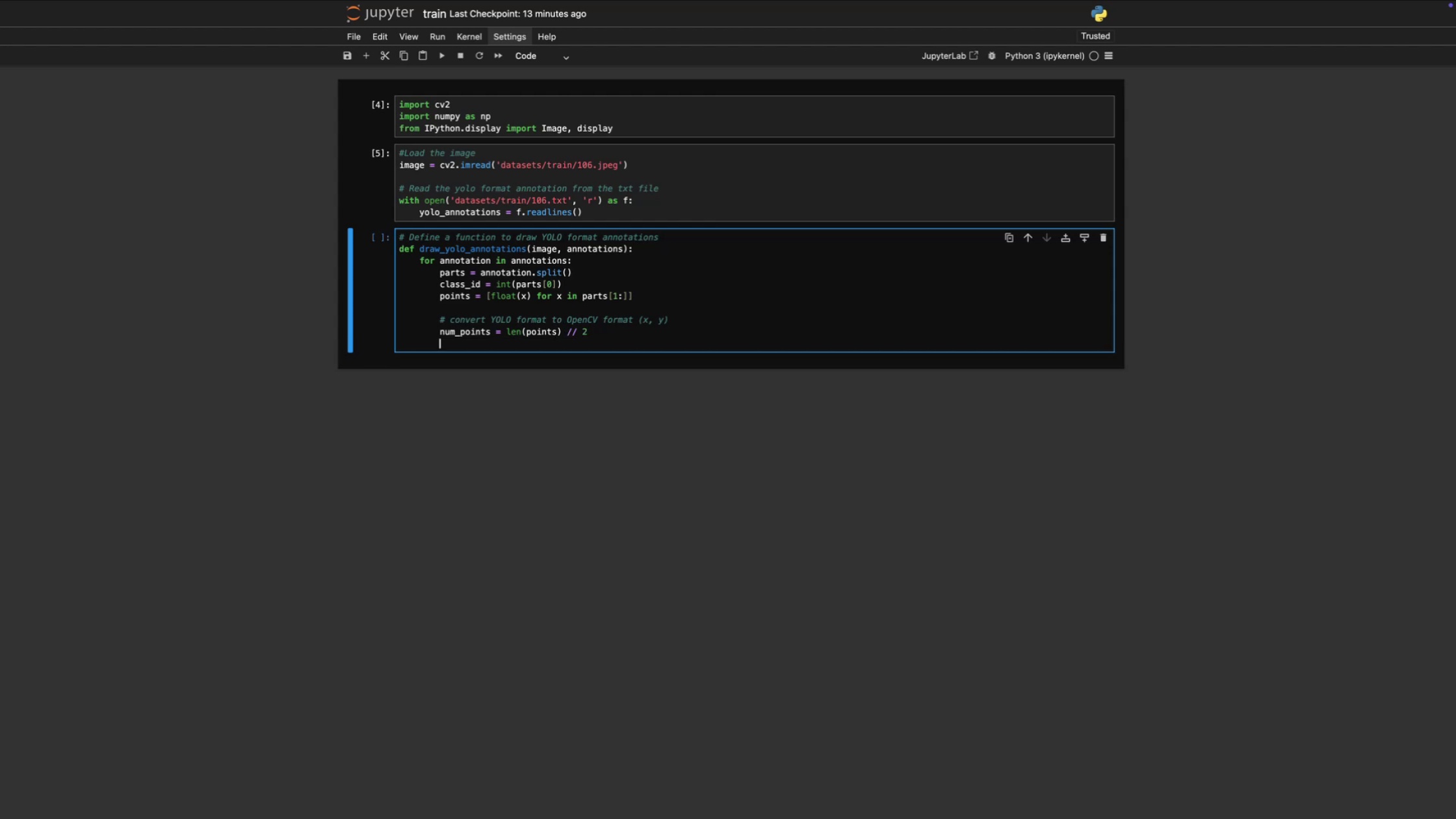 
type(polygon_points )
 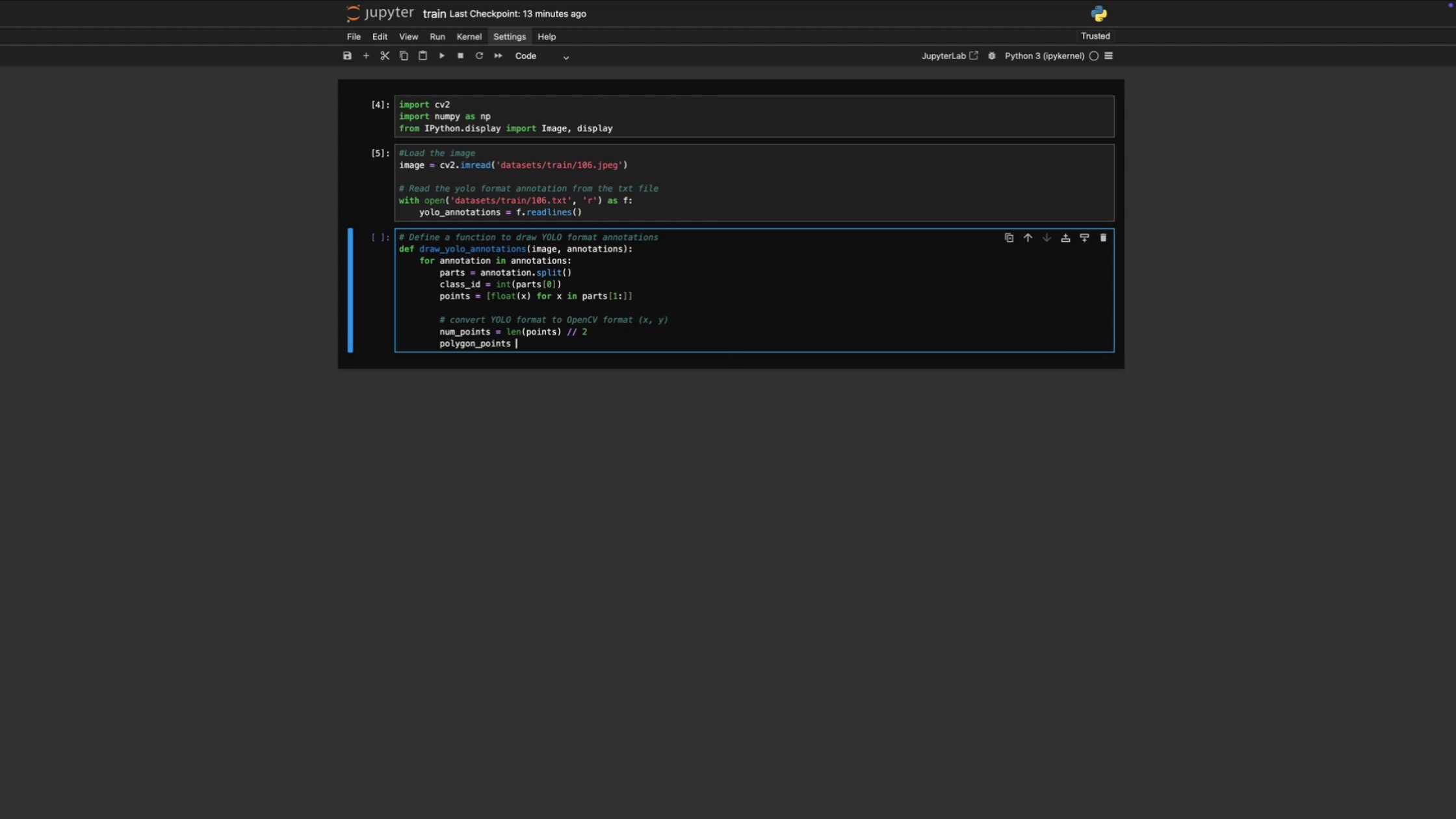 
key(Equal)
 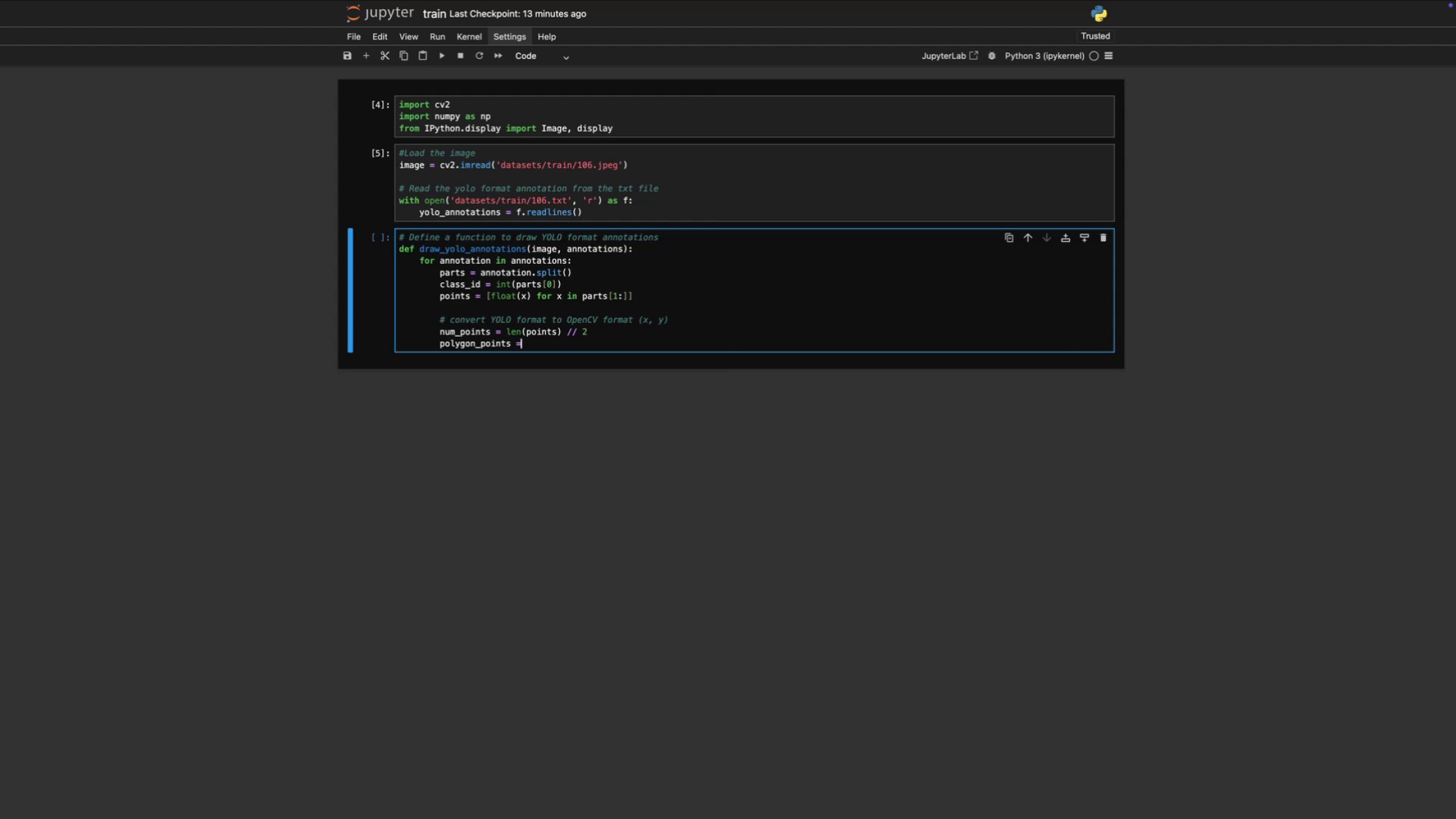 
key(Space)
 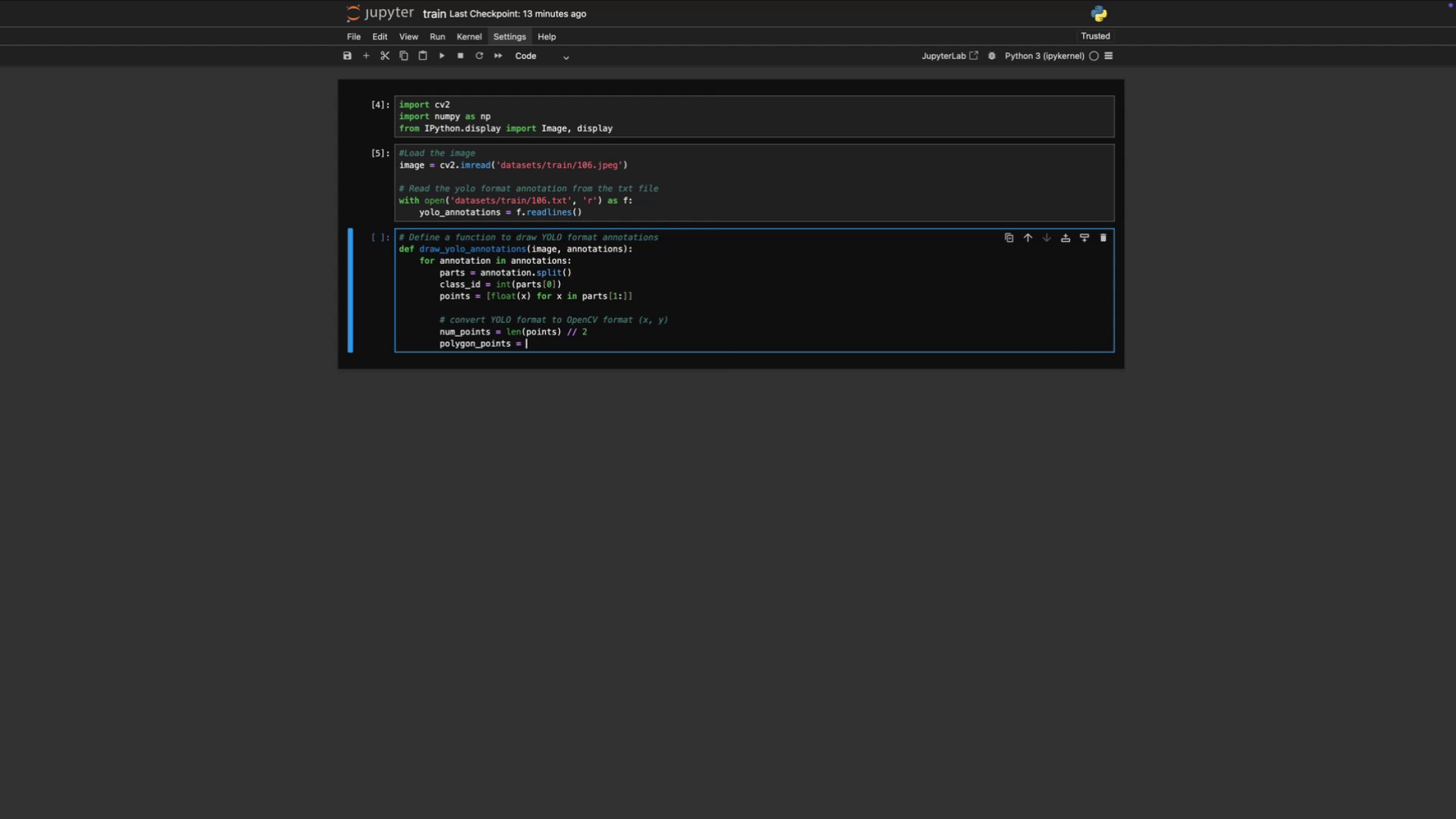 
wait(9.0)
 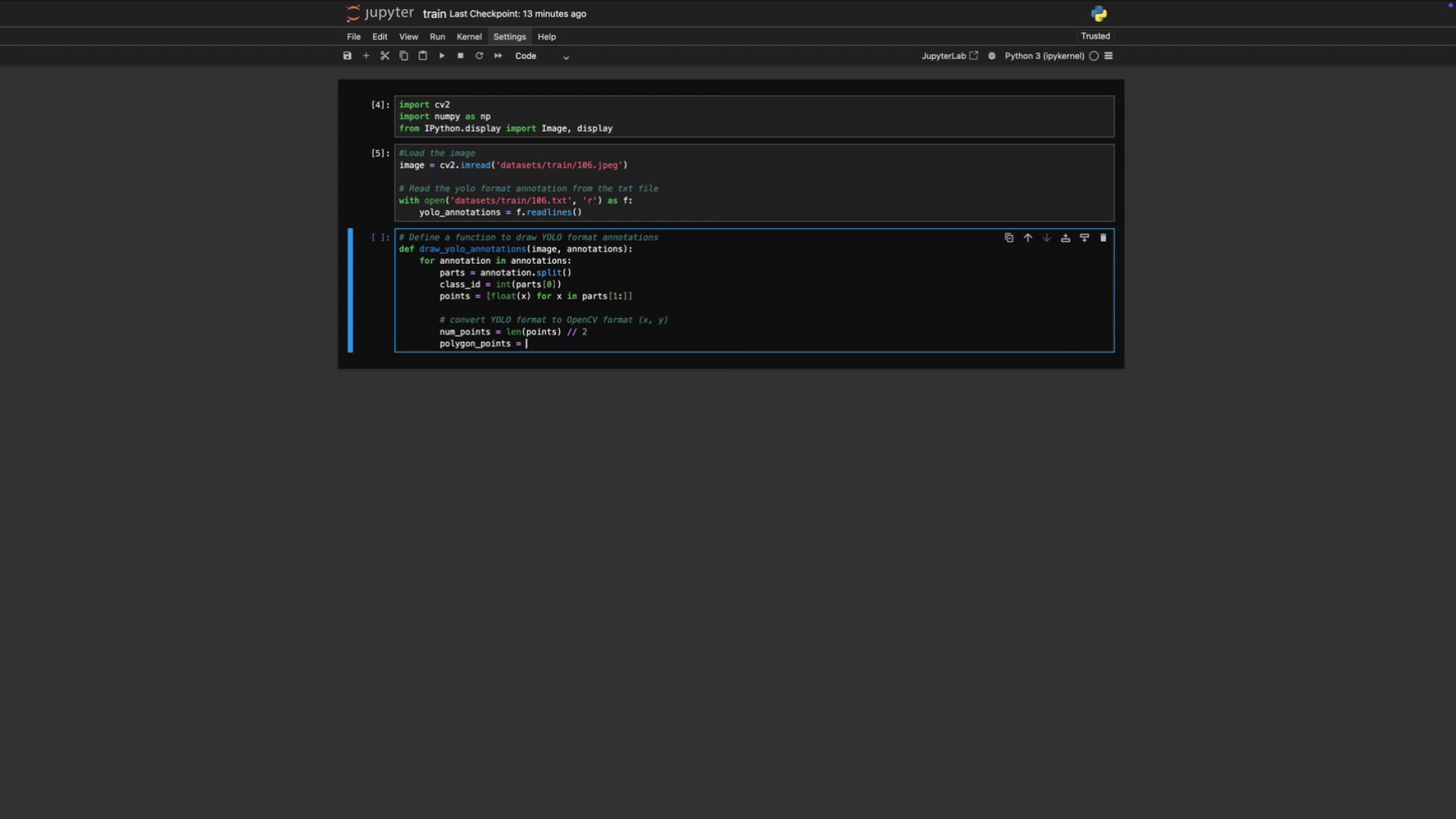 
key(Shift+ShiftLeft)
 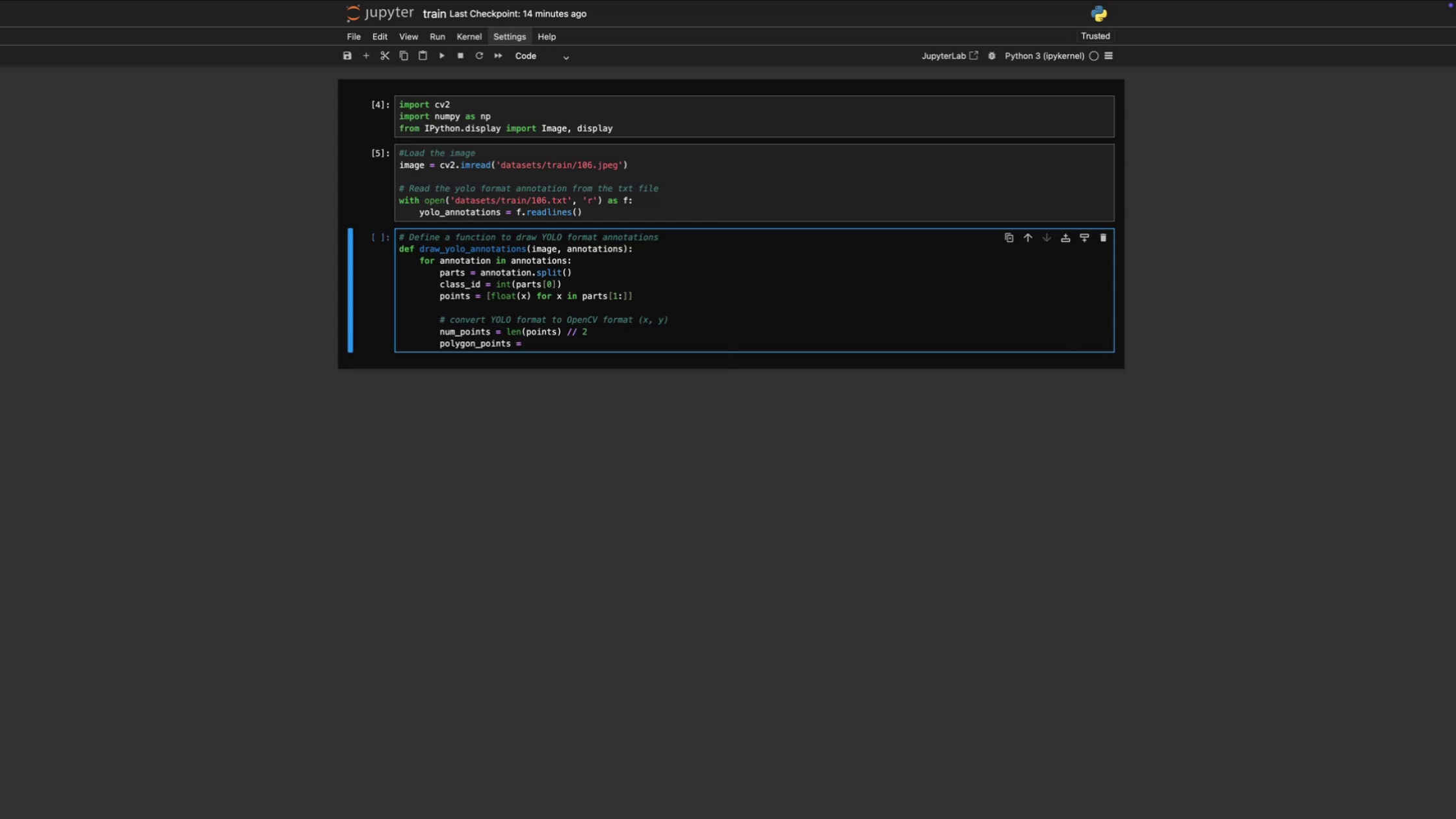 
key(Shift+BracketLeft)
 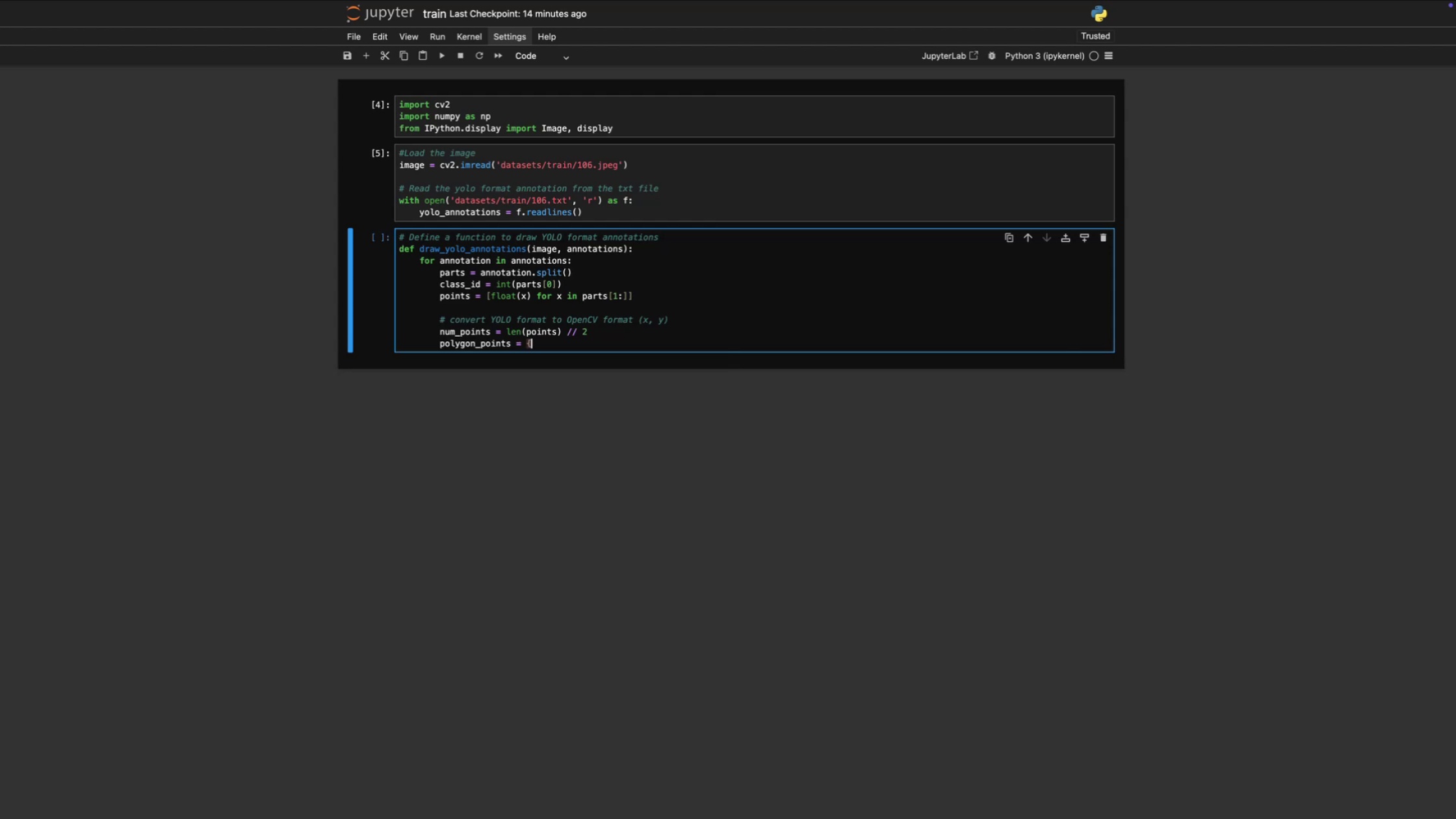 
key(Shift+ShiftLeft)
 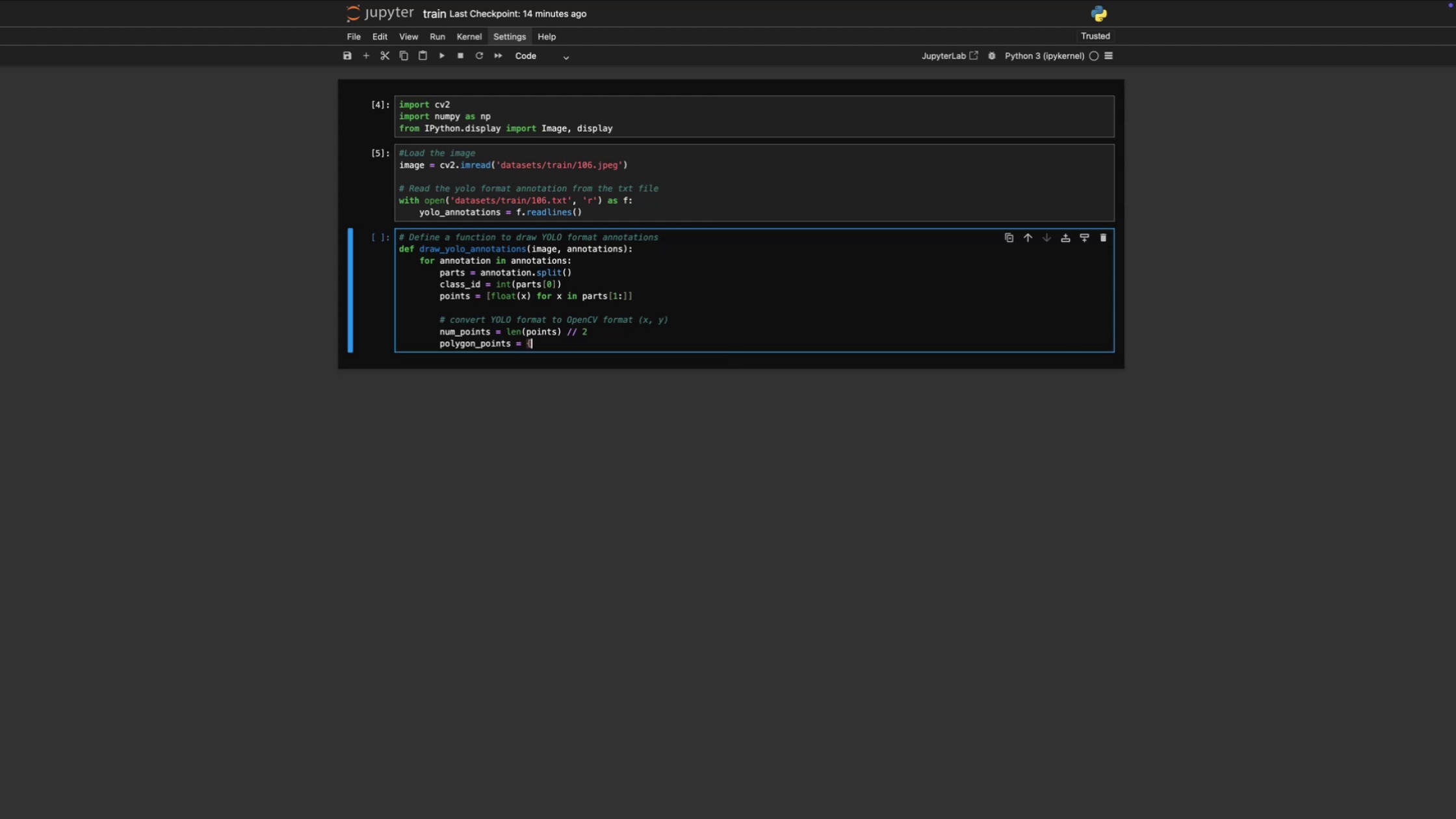 
key(Shift+BracketRight)
 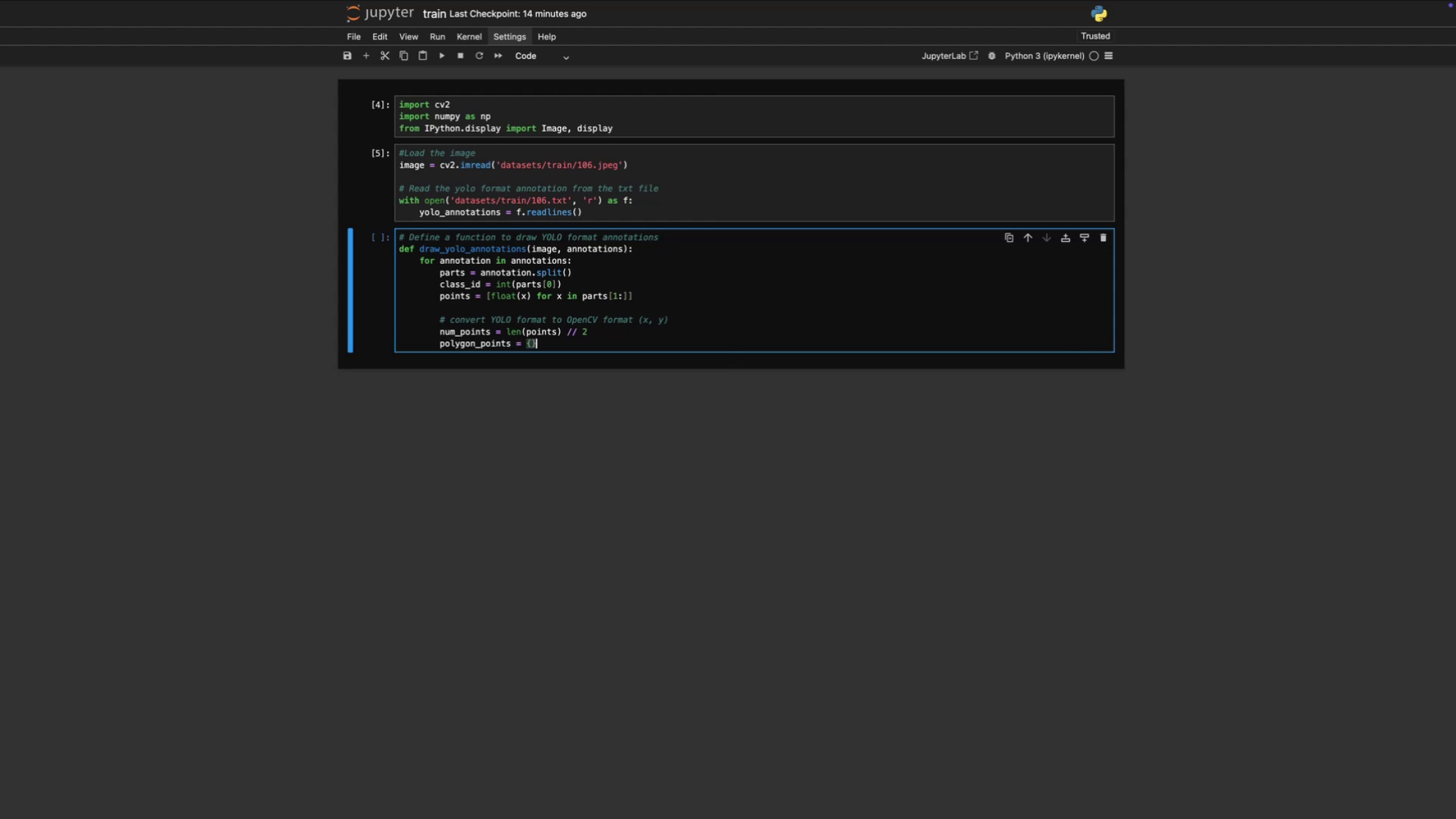 
key(Backspace)
 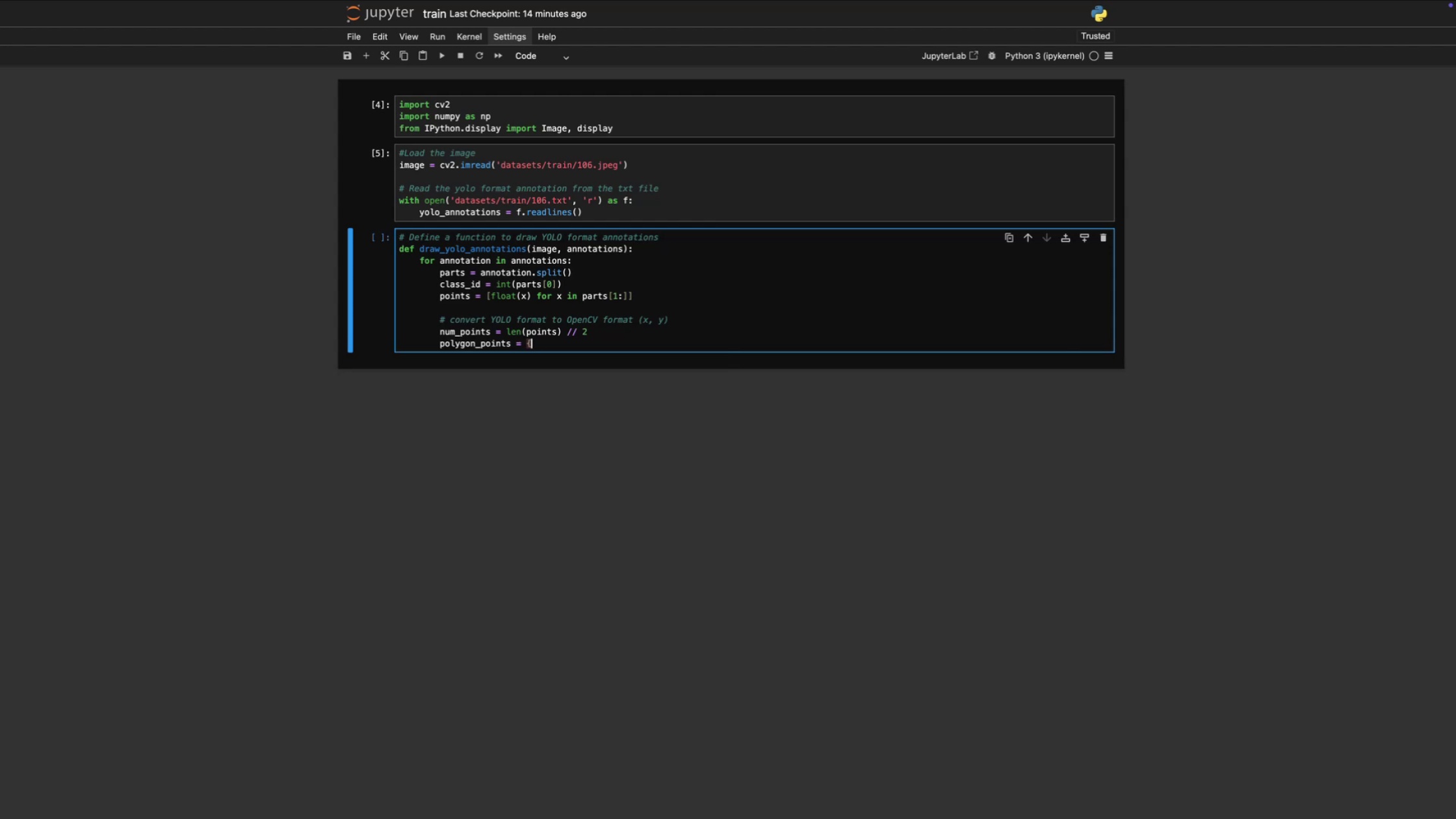 
key(Backspace)
 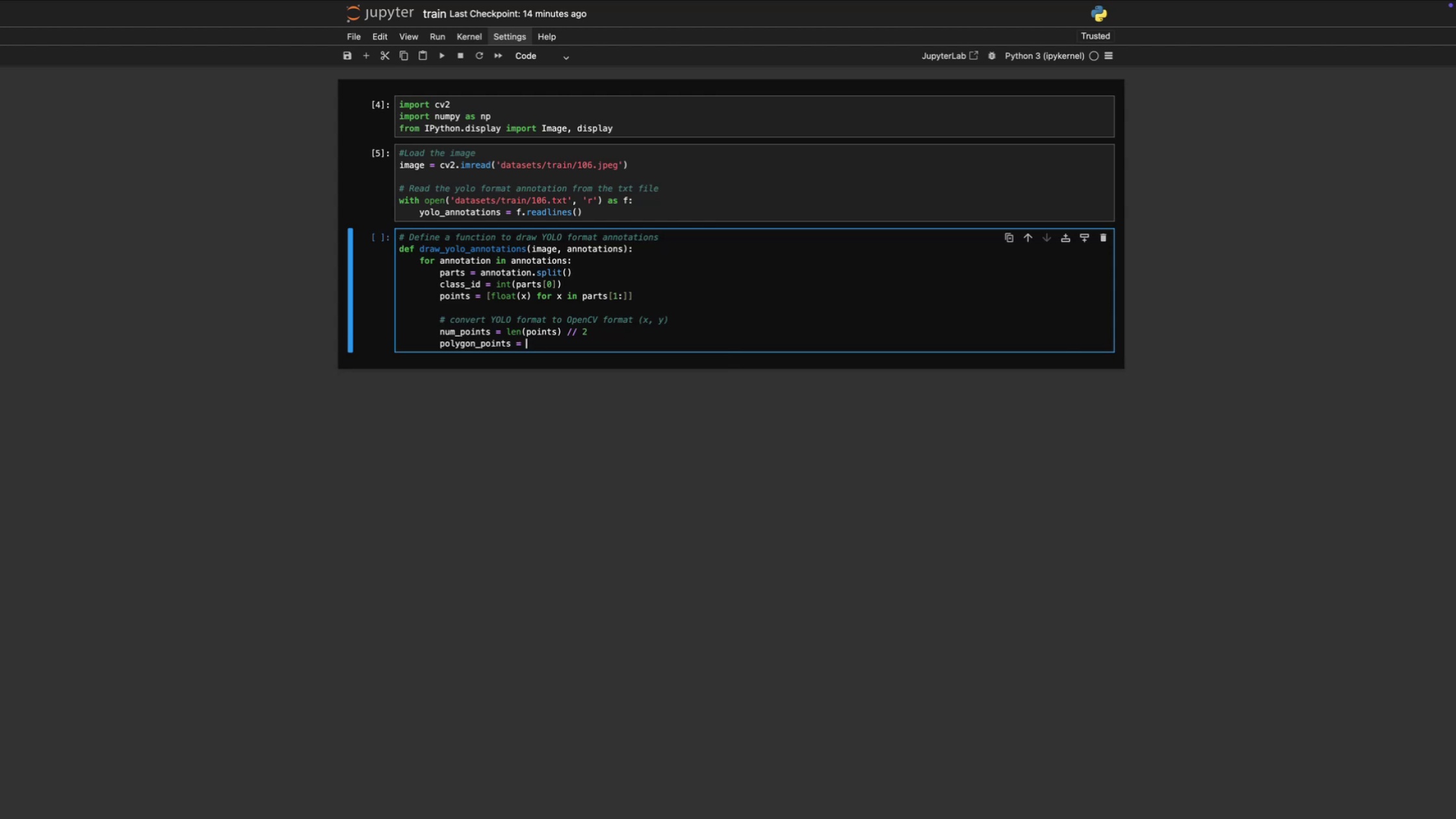 
key(BracketLeft)
 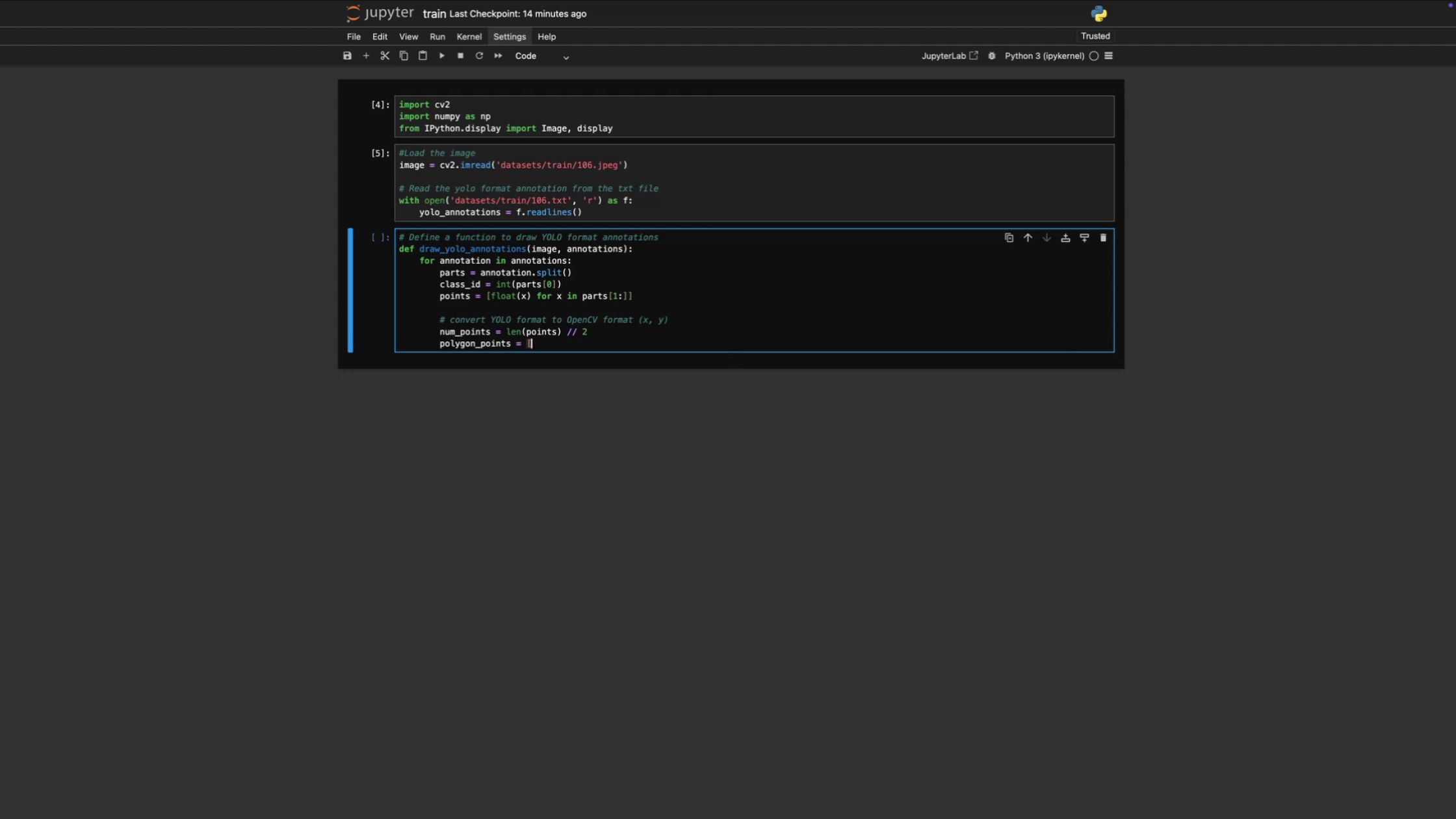 
key(BracketRight)
 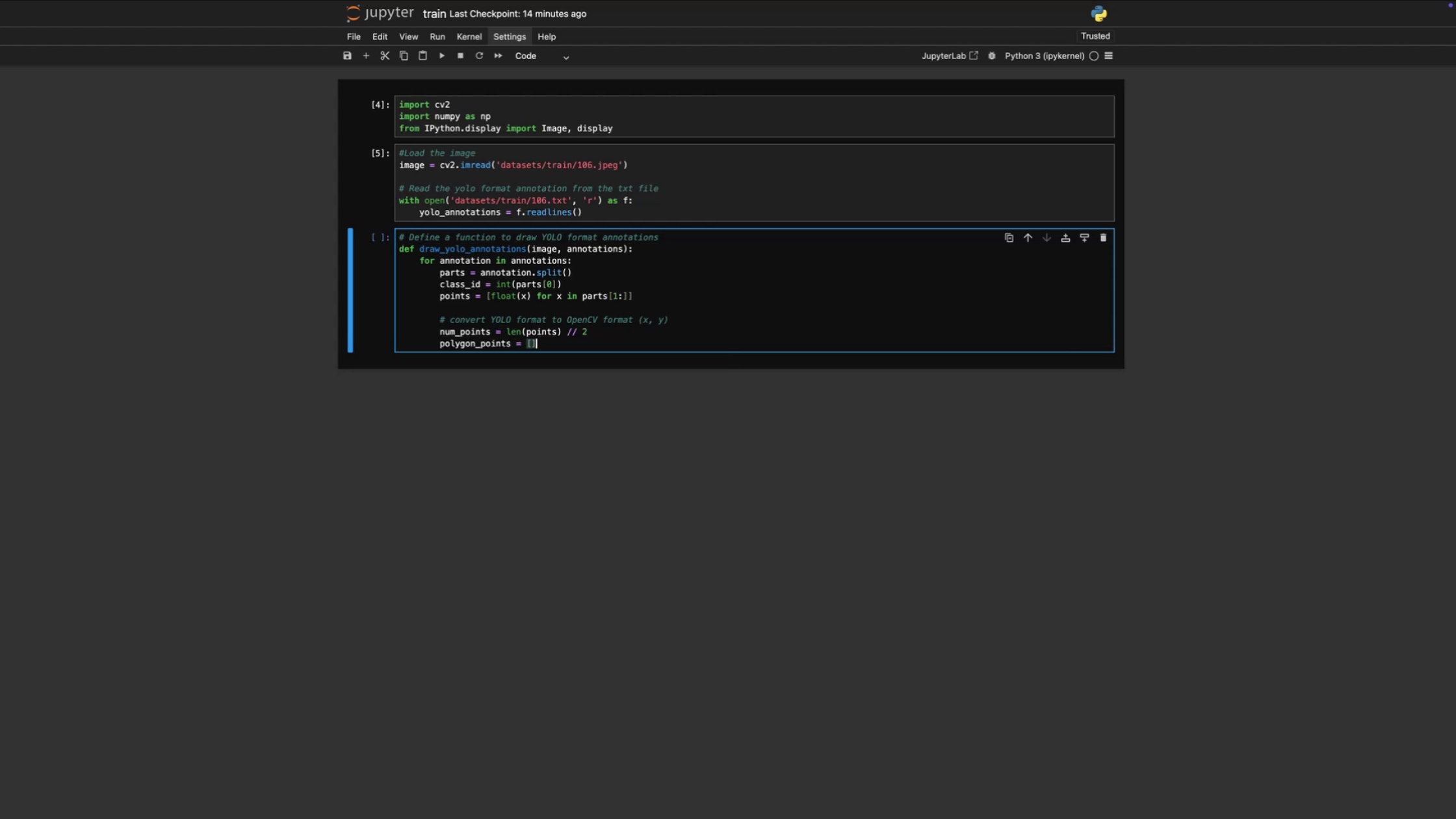 
key(ArrowLeft)
 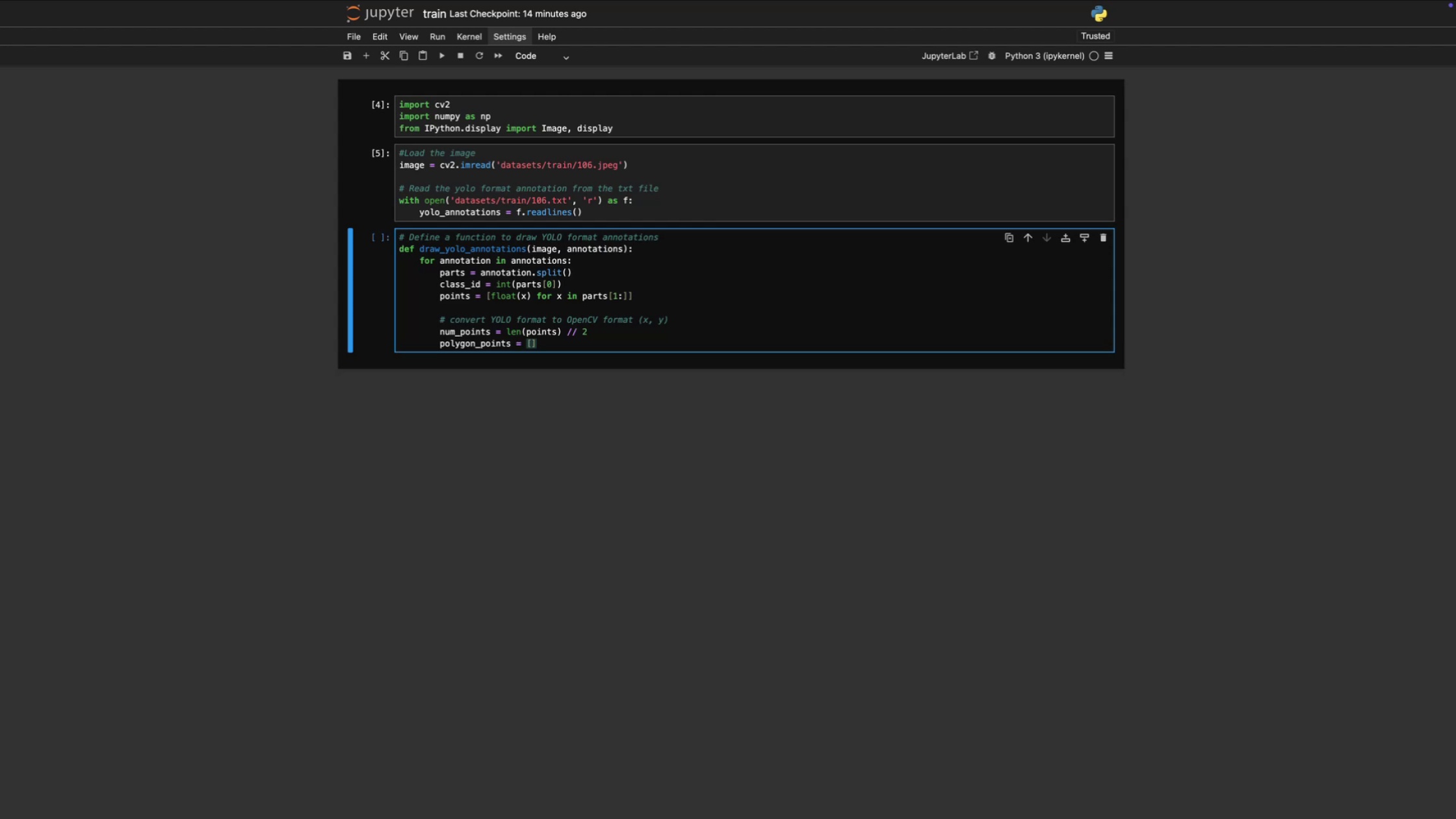 
hold_key(key=ShiftLeft, duration=0.57)
 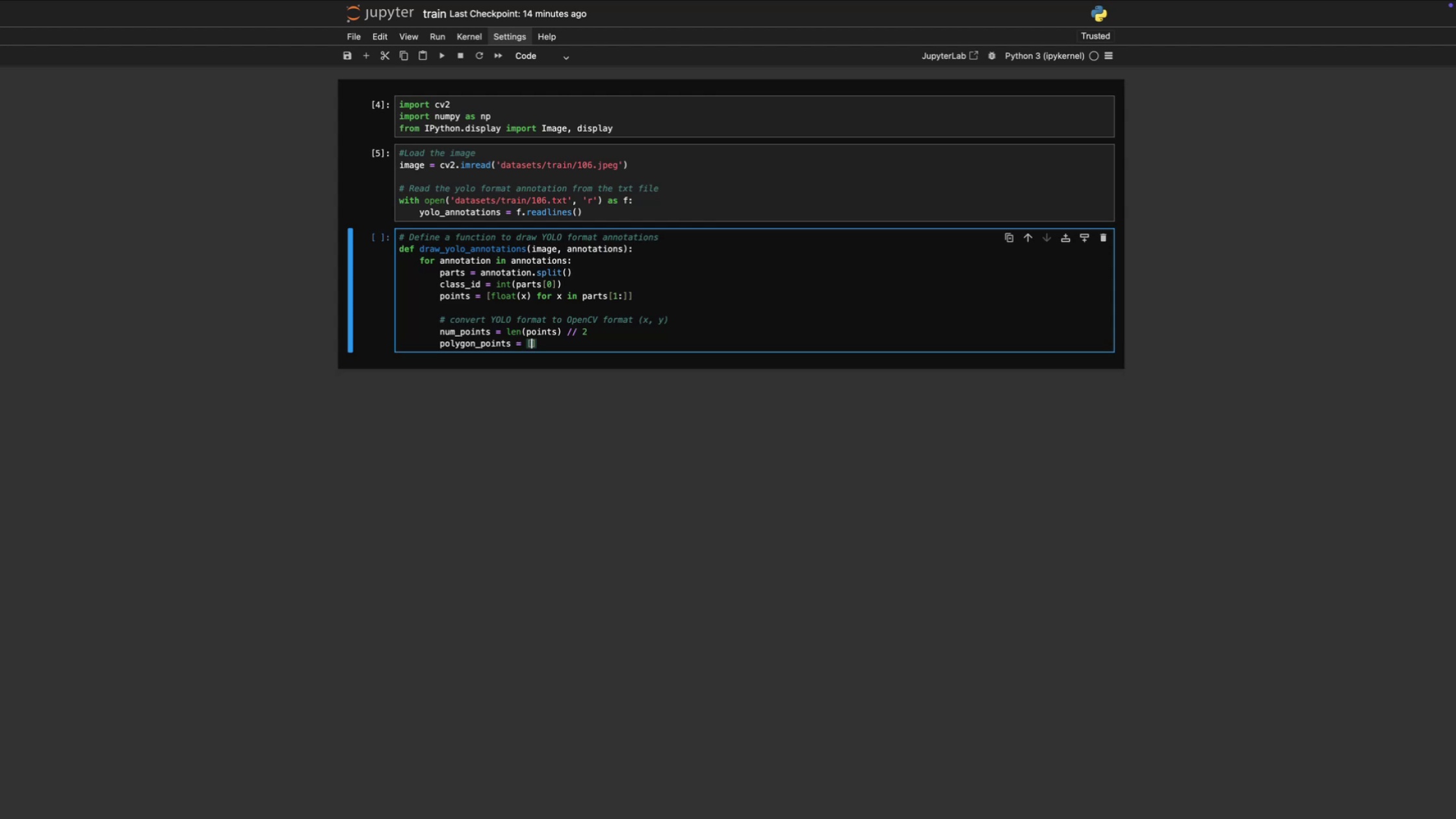 
wait(5.41)
 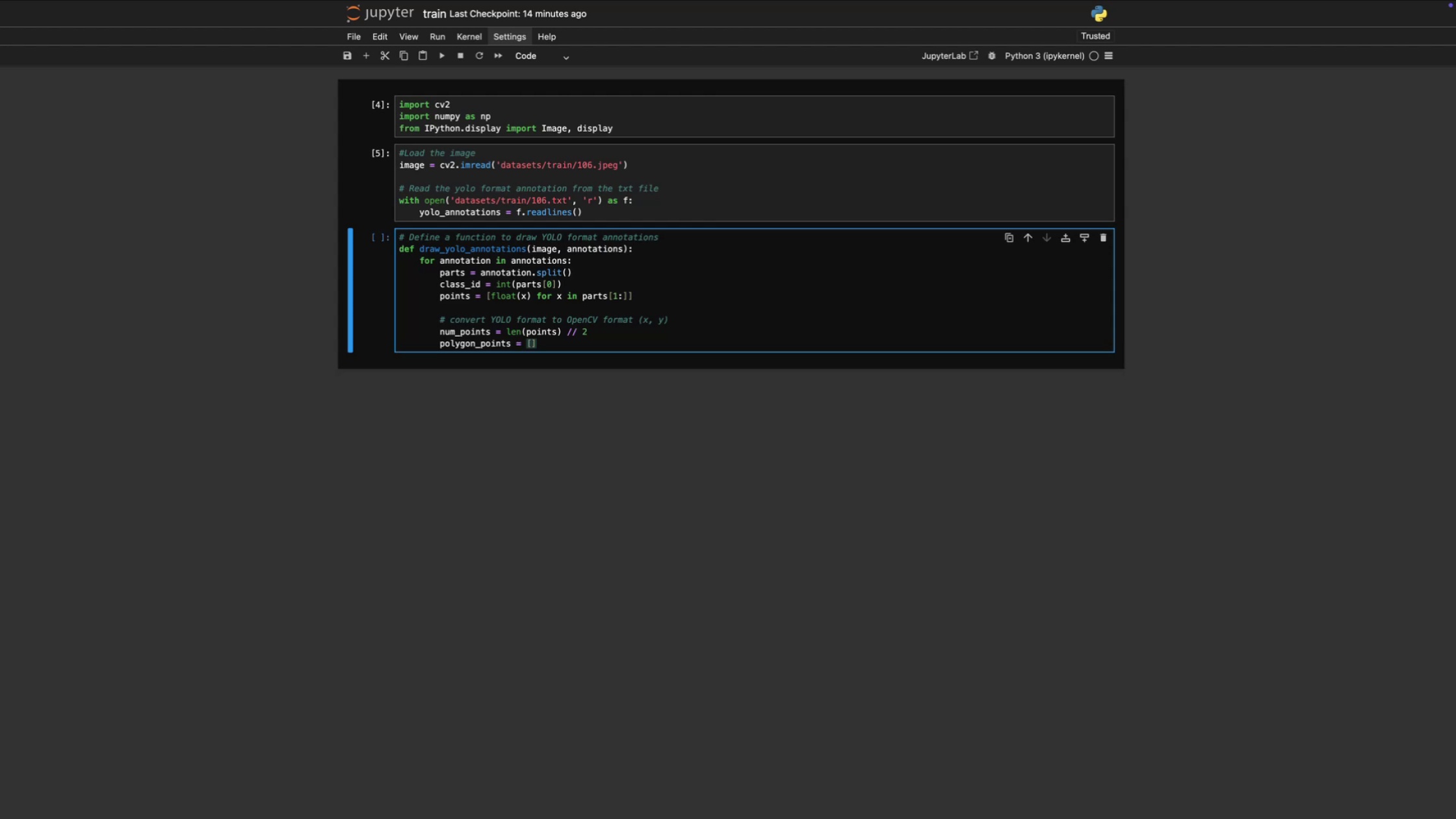 
left_click([456, 198])
 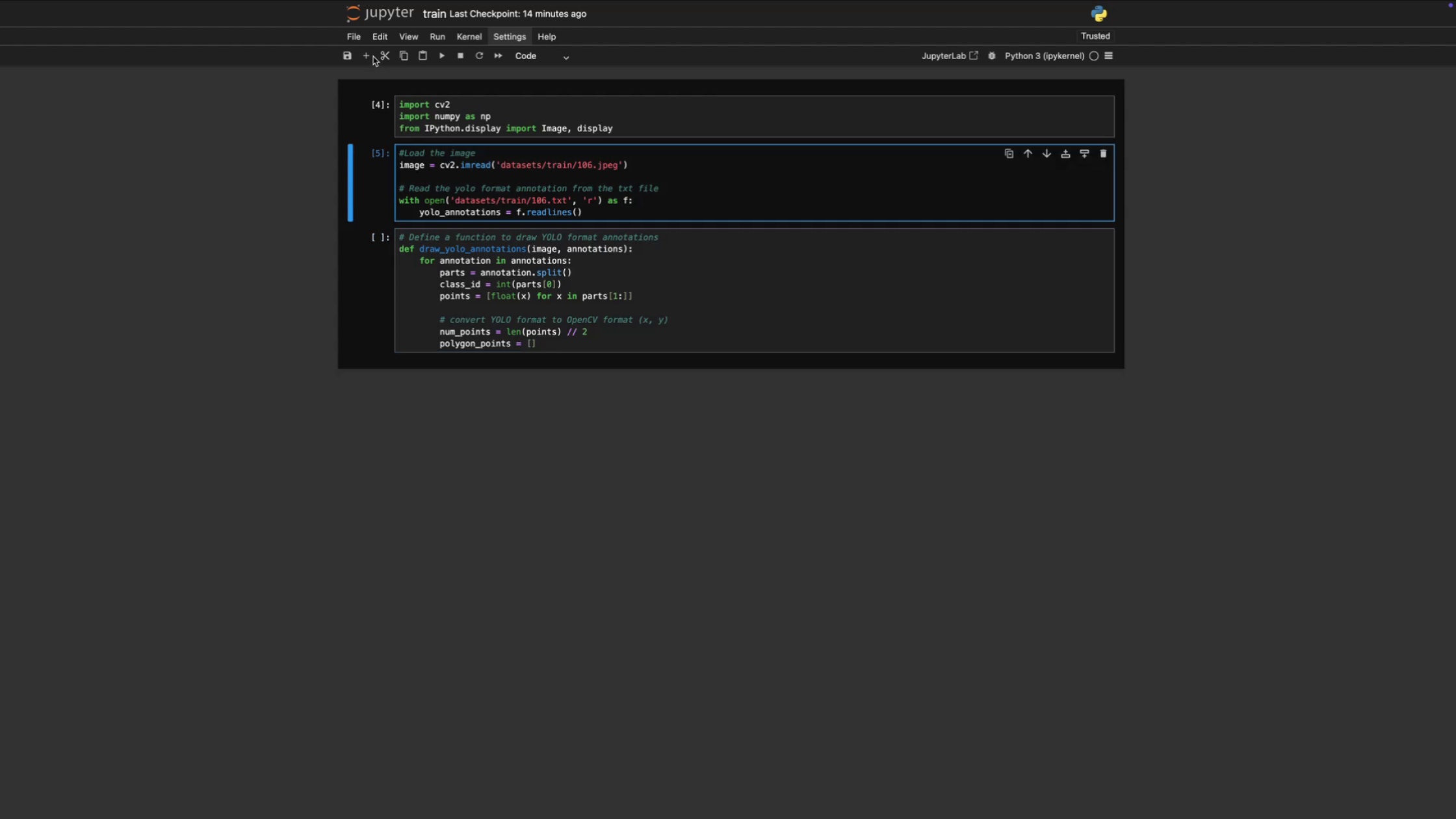 
left_click([359, 55])
 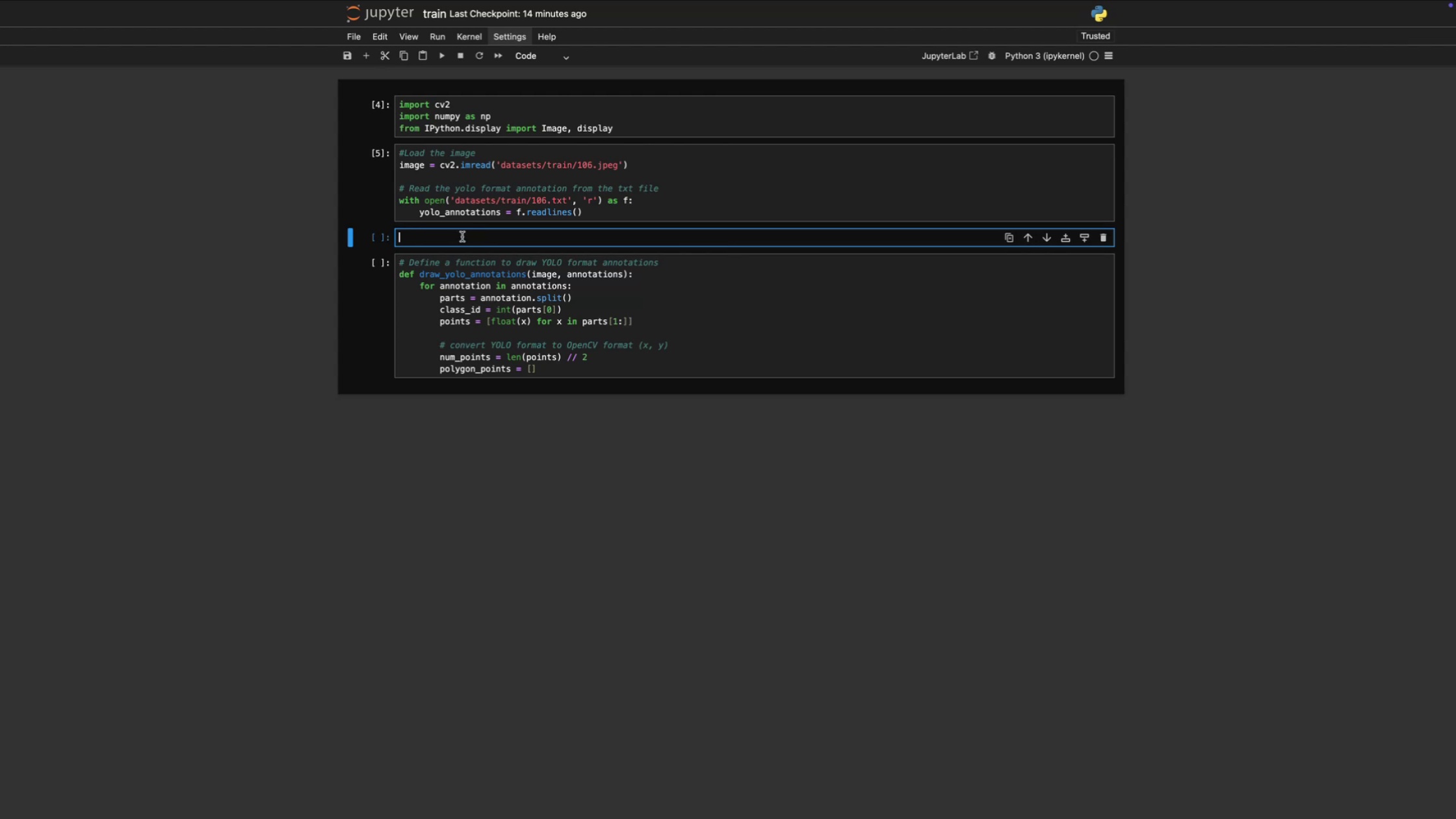 
wait(11.37)
 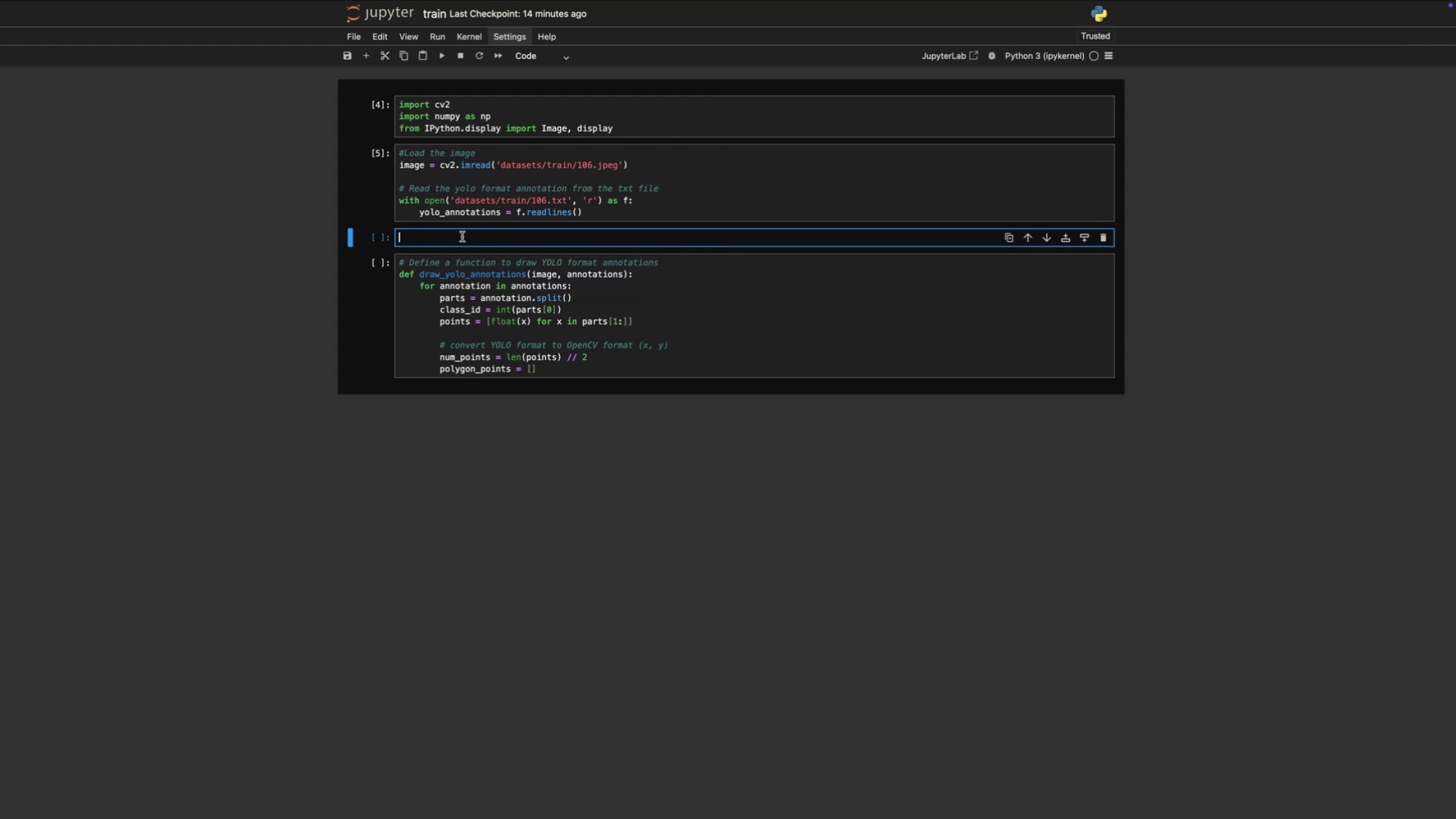 
key(BracketLeft)
 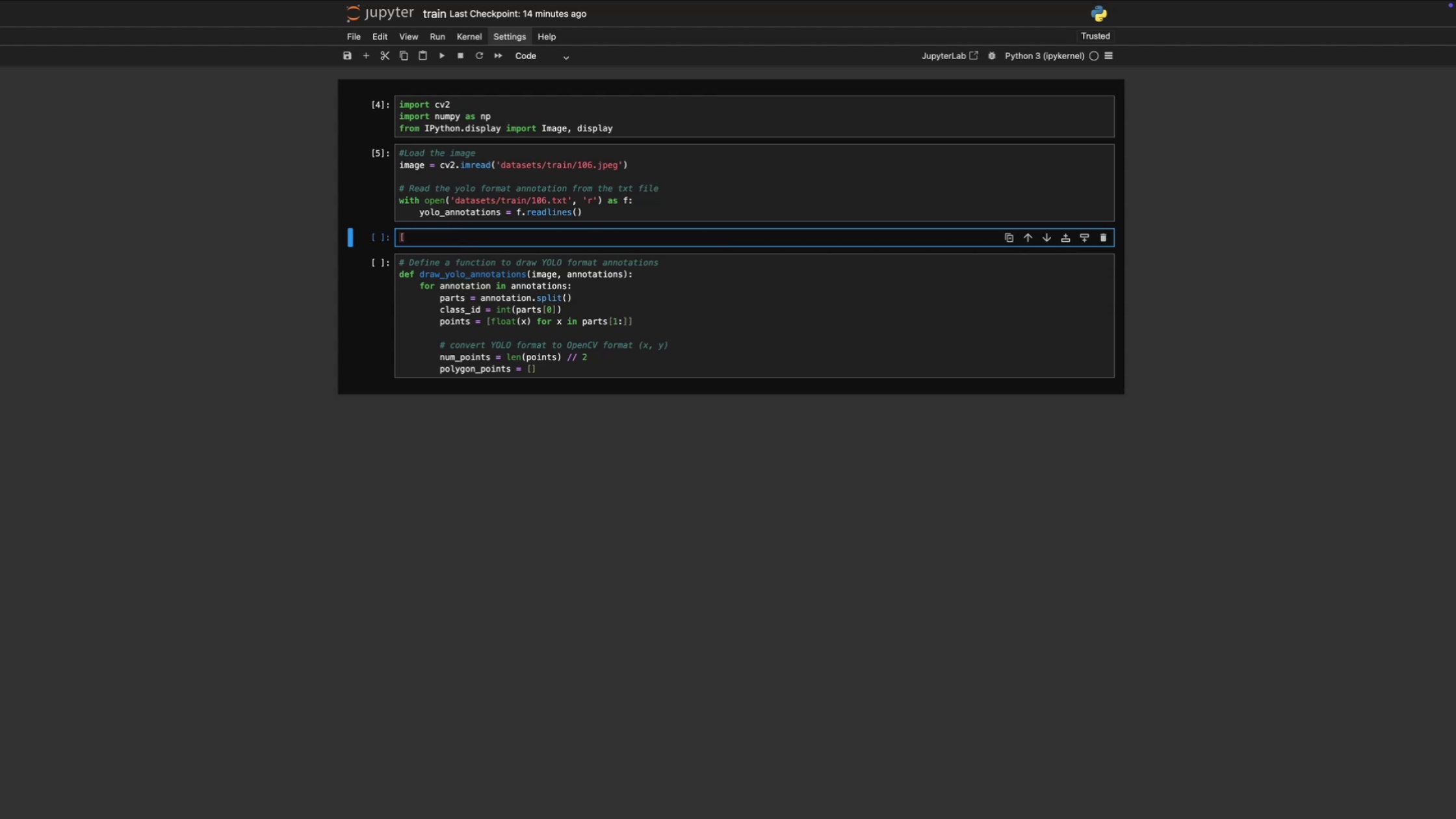 
key(BracketRight)
 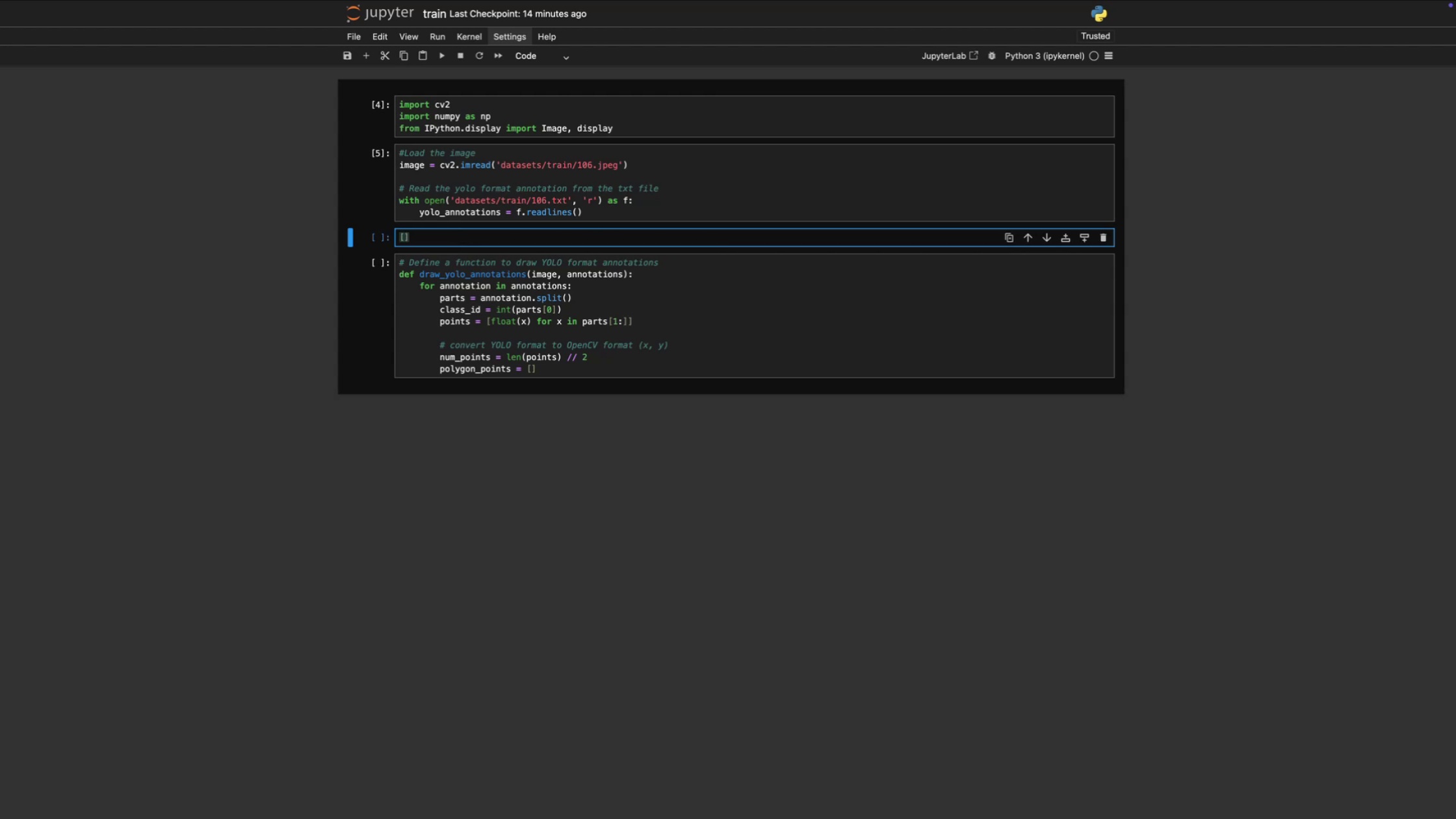 
key(ArrowLeft)
 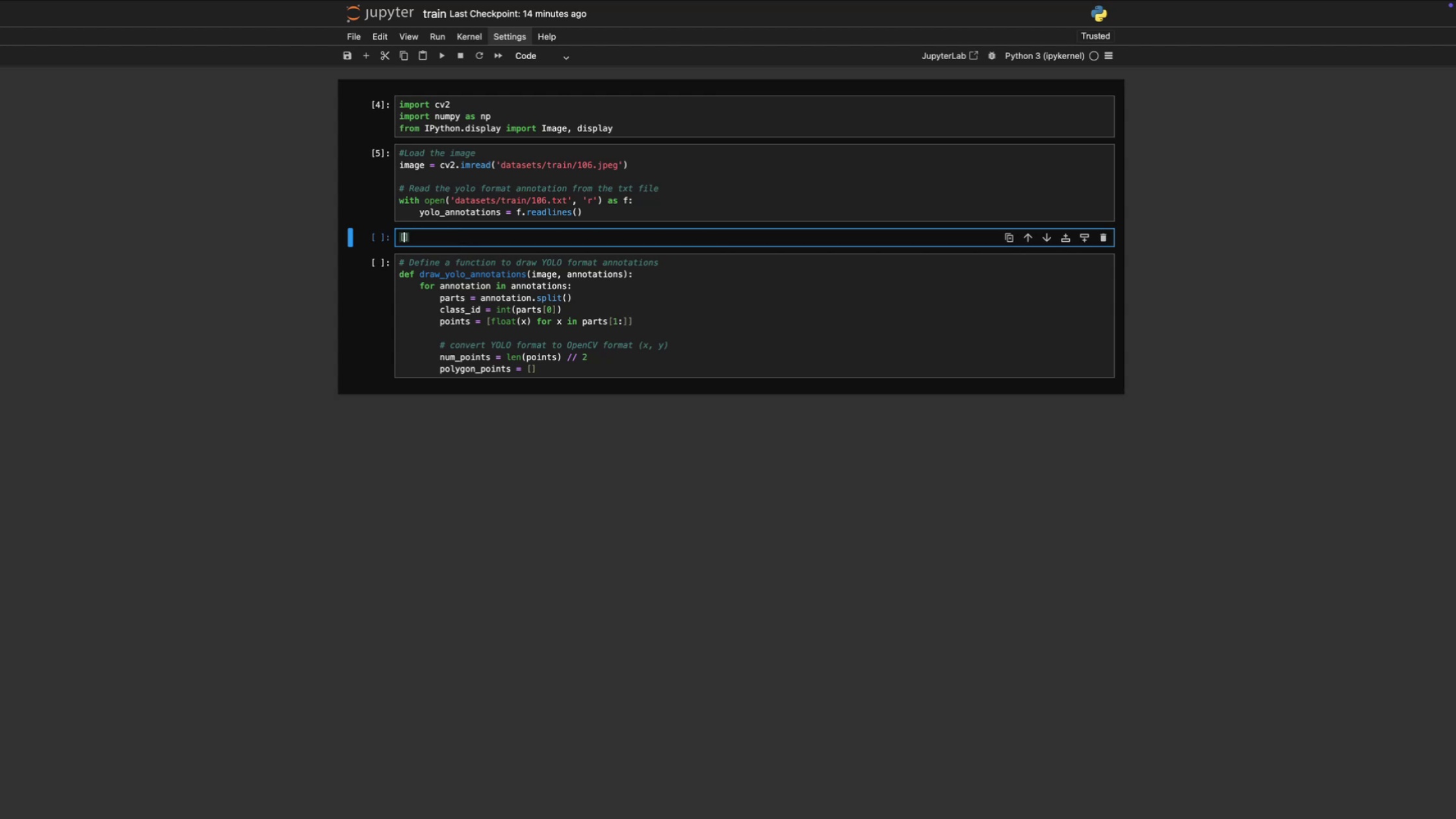 
key(Space)
 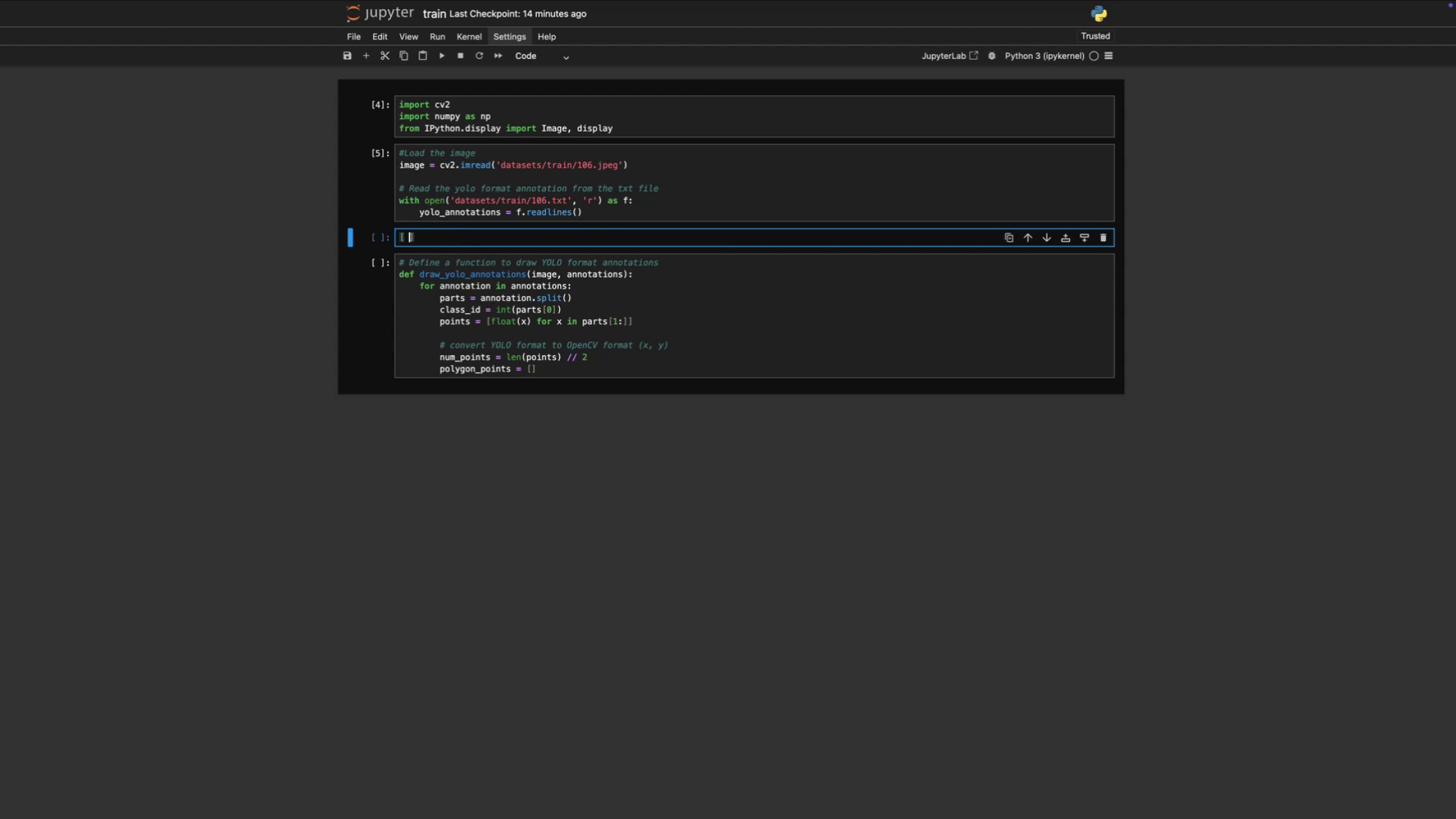 
key(Space)
 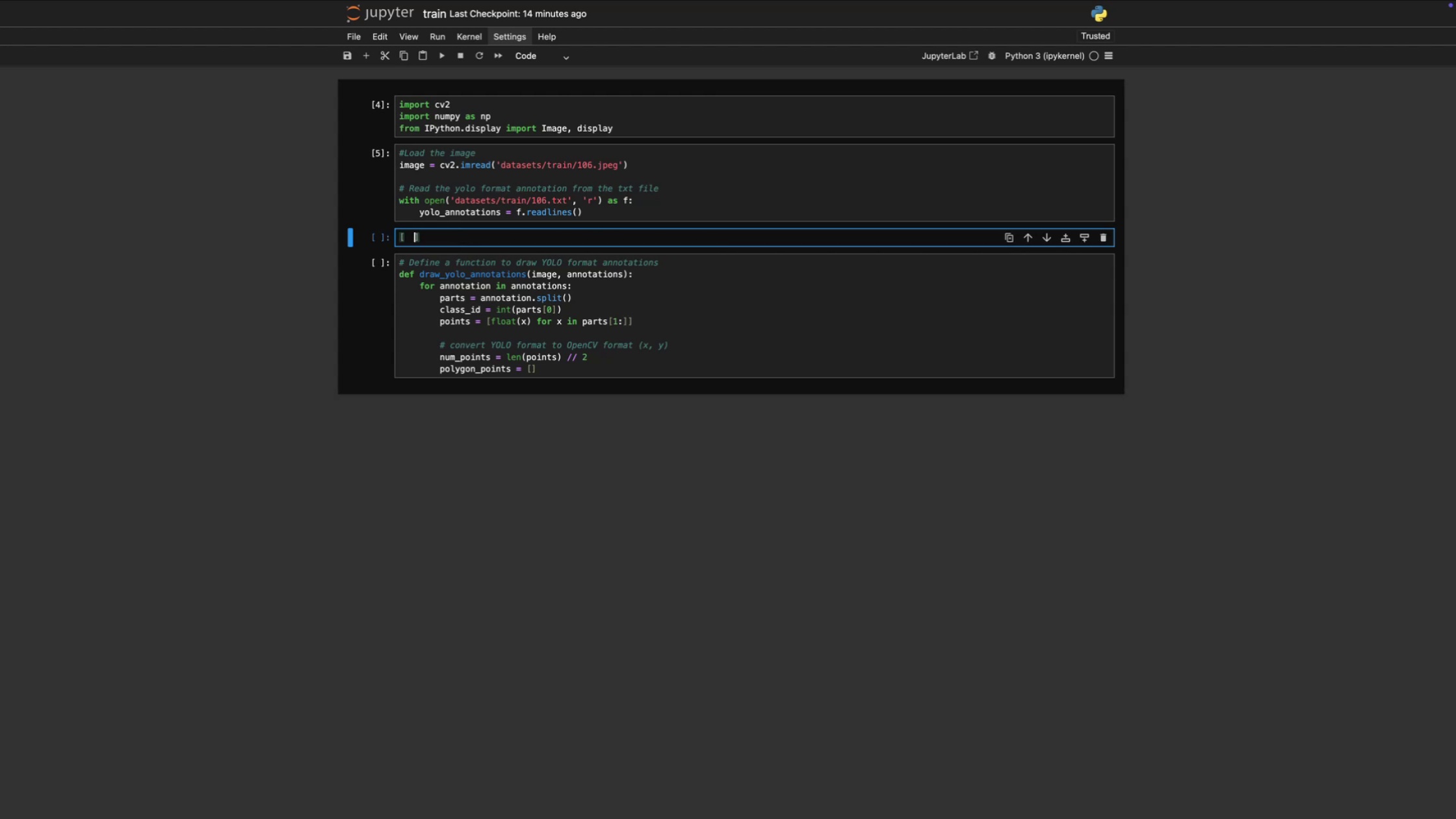 
key(Space)
 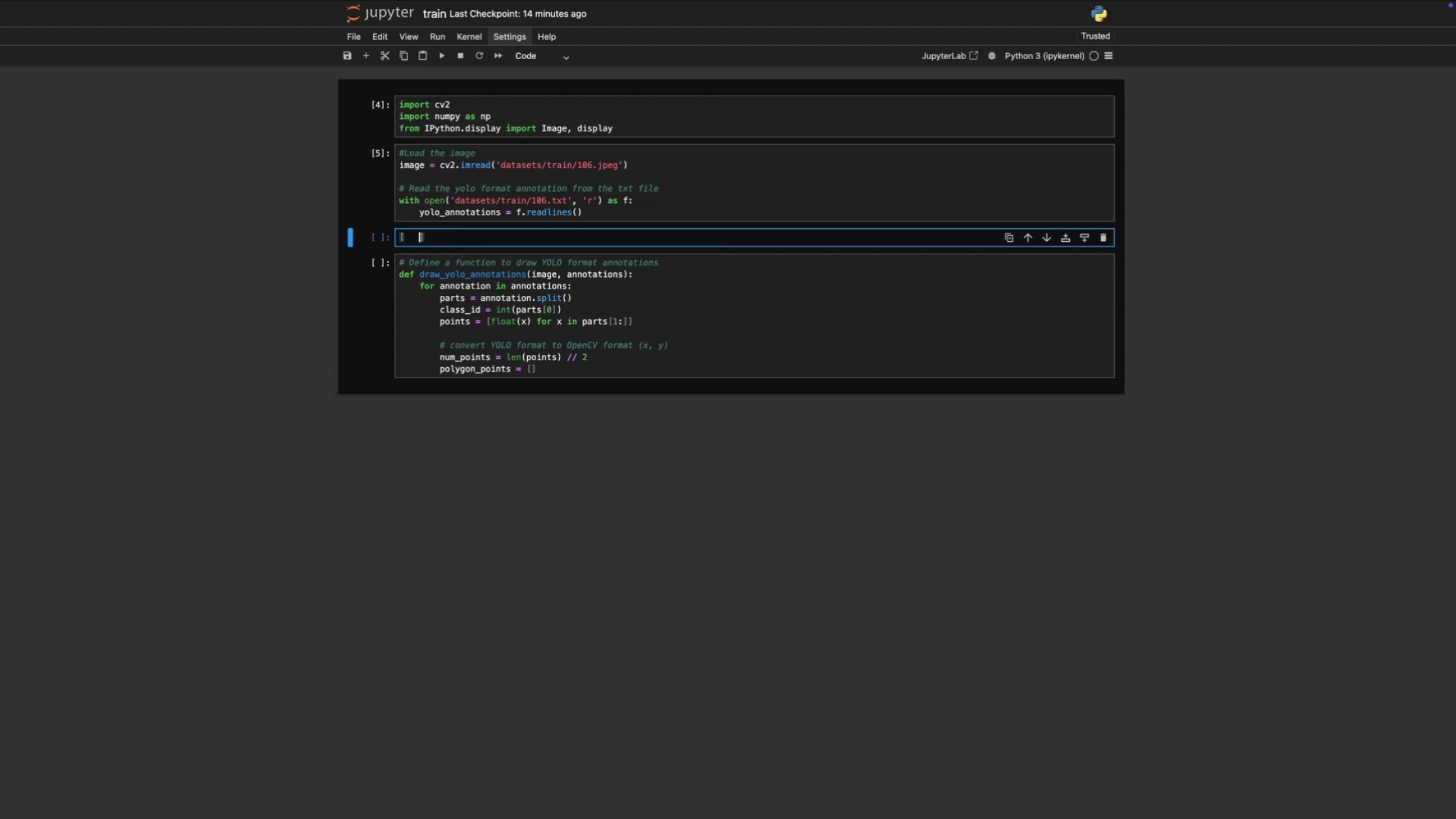 
key(Space)
 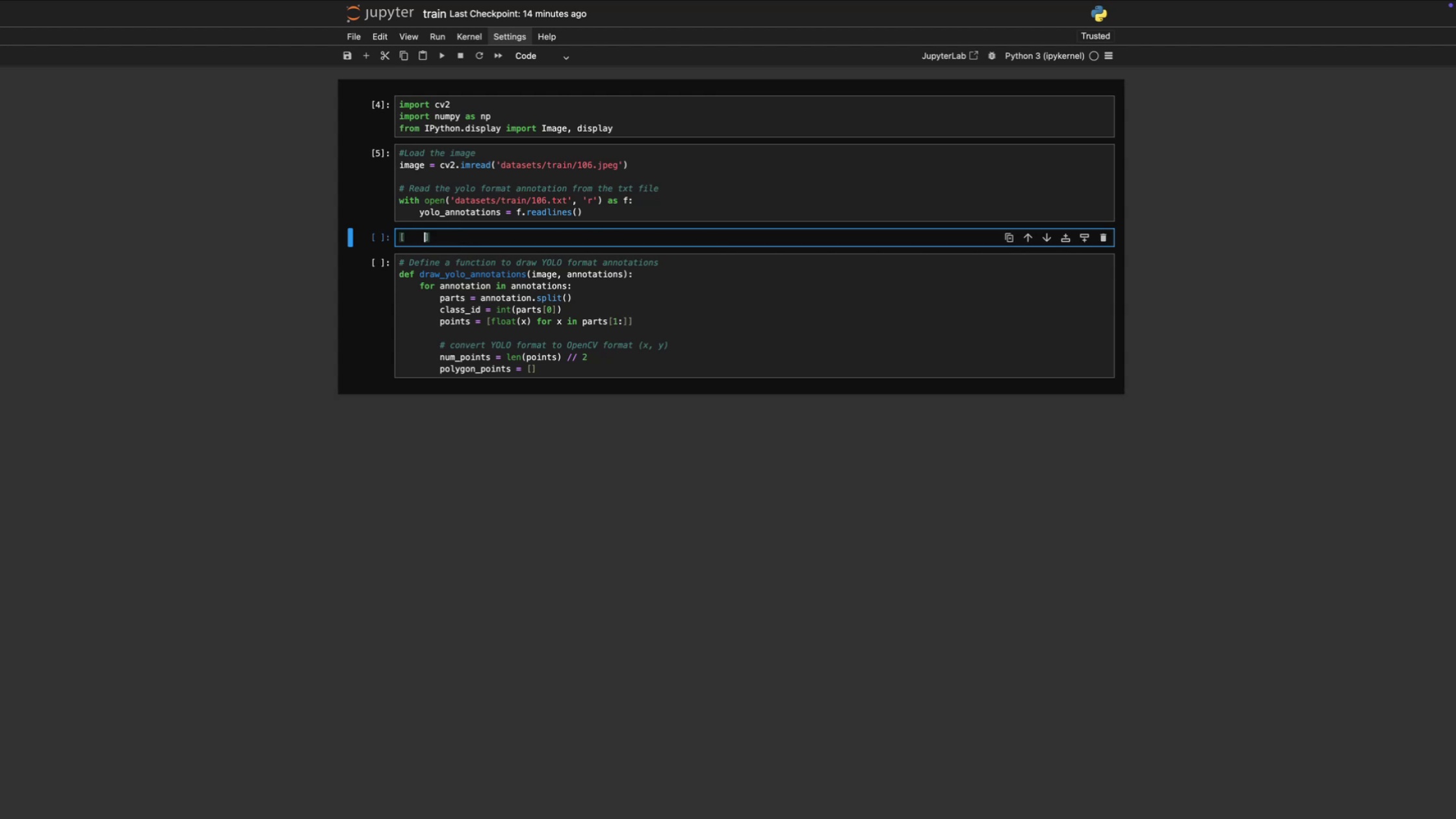 
key(ArrowLeft)
 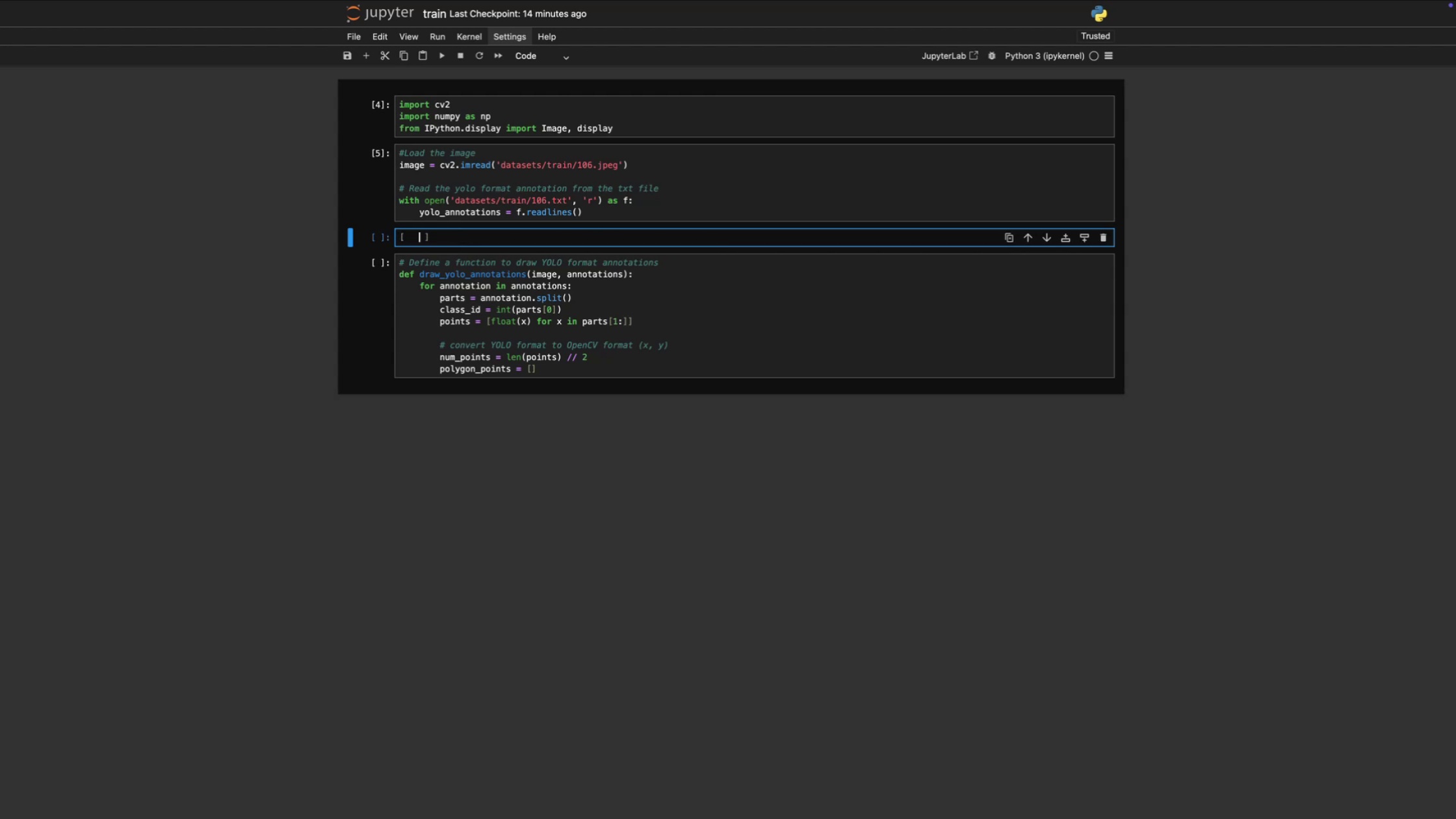 
key(ArrowLeft)
 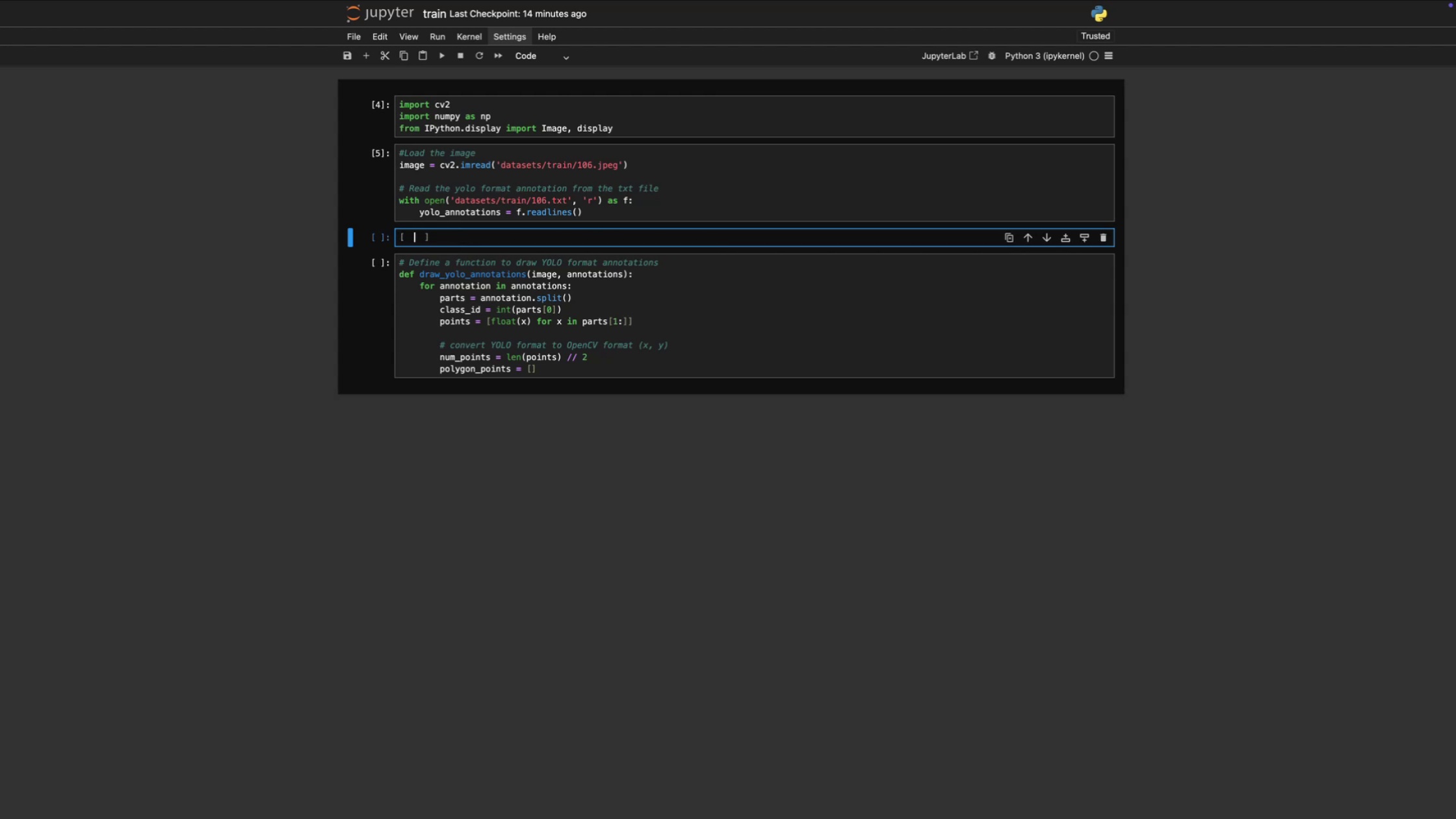 
key(ArrowLeft)
 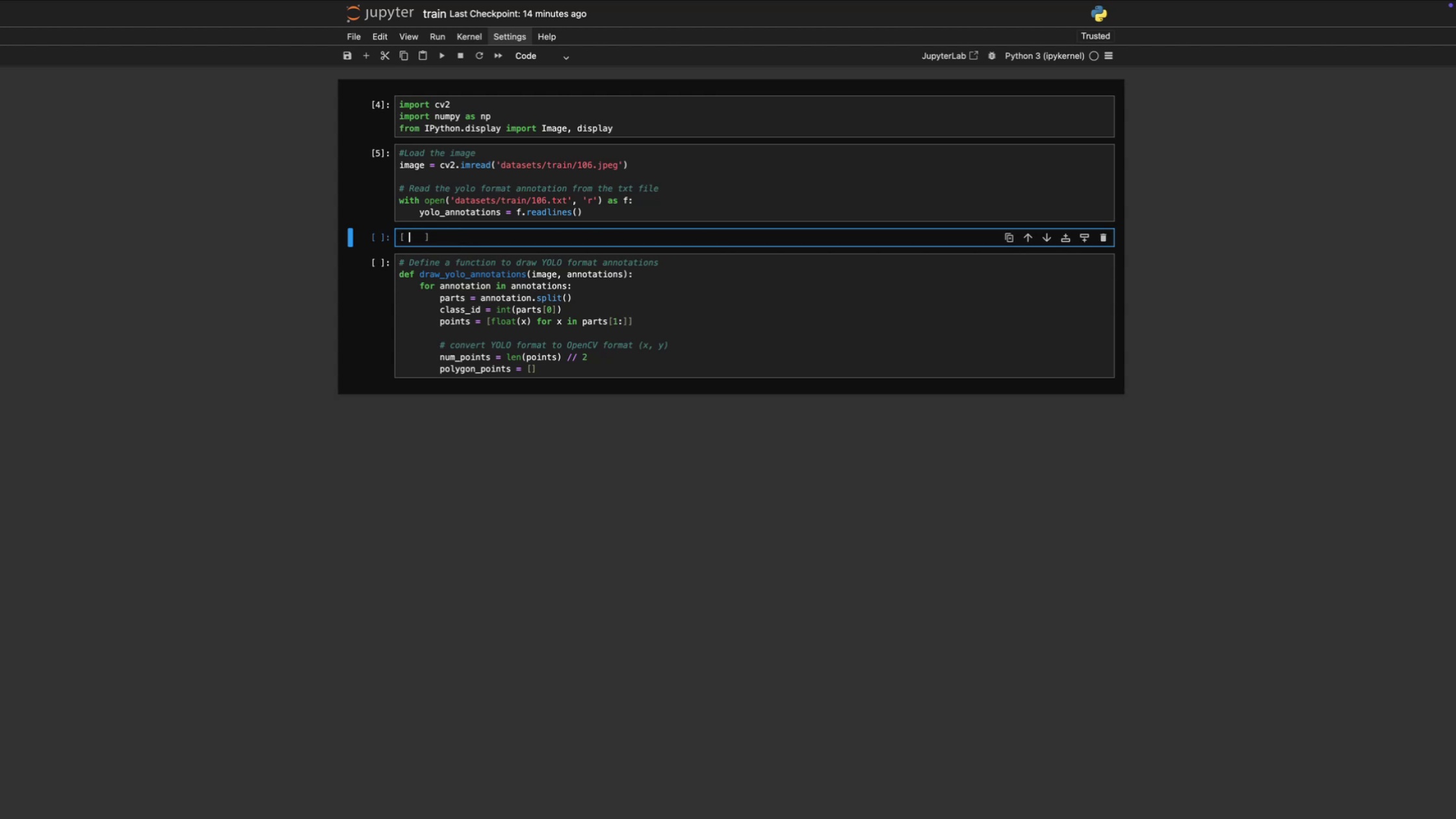 
key(ArrowLeft)
 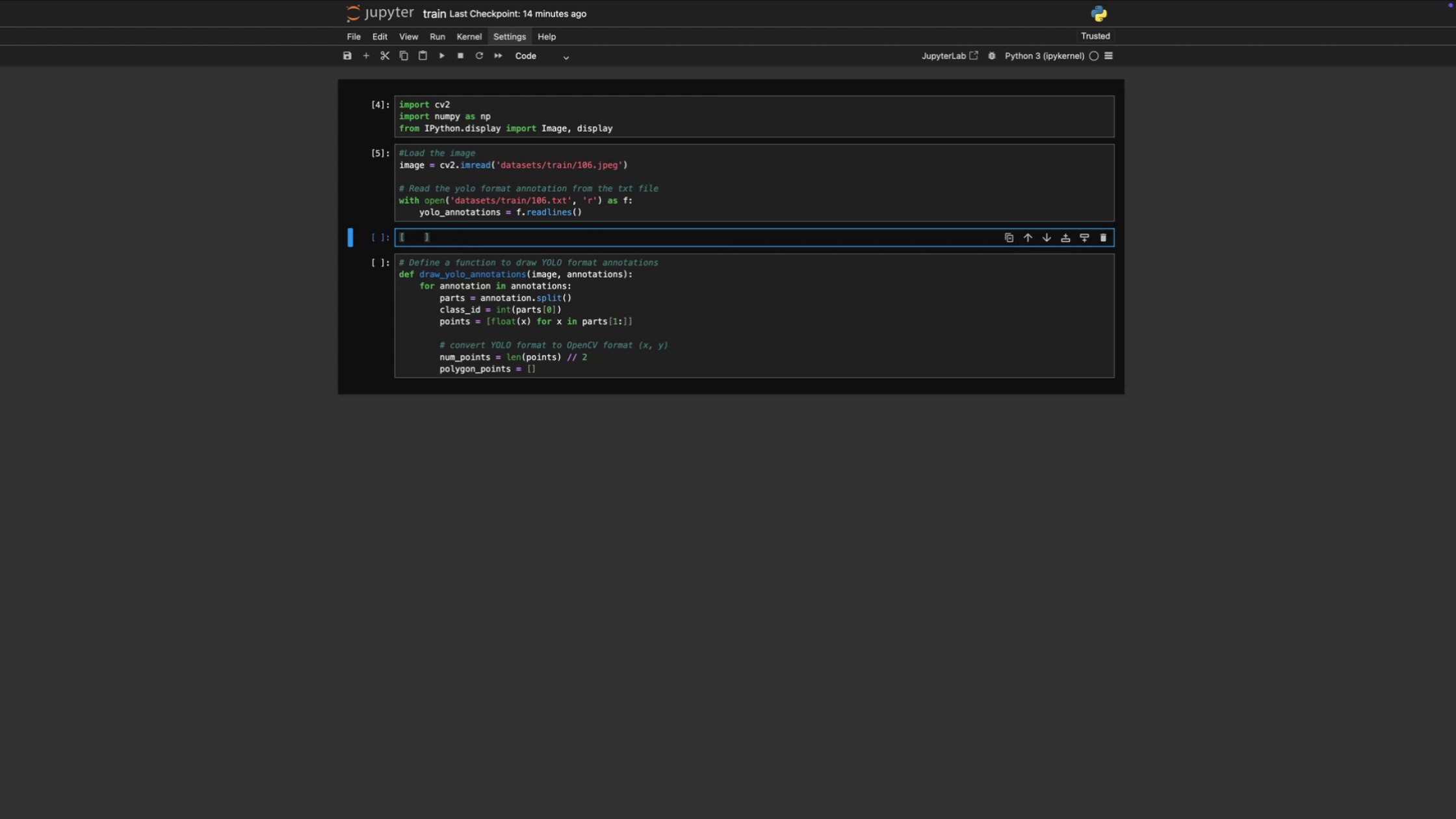 
hold_key(key=ShiftLeft, duration=0.44)
 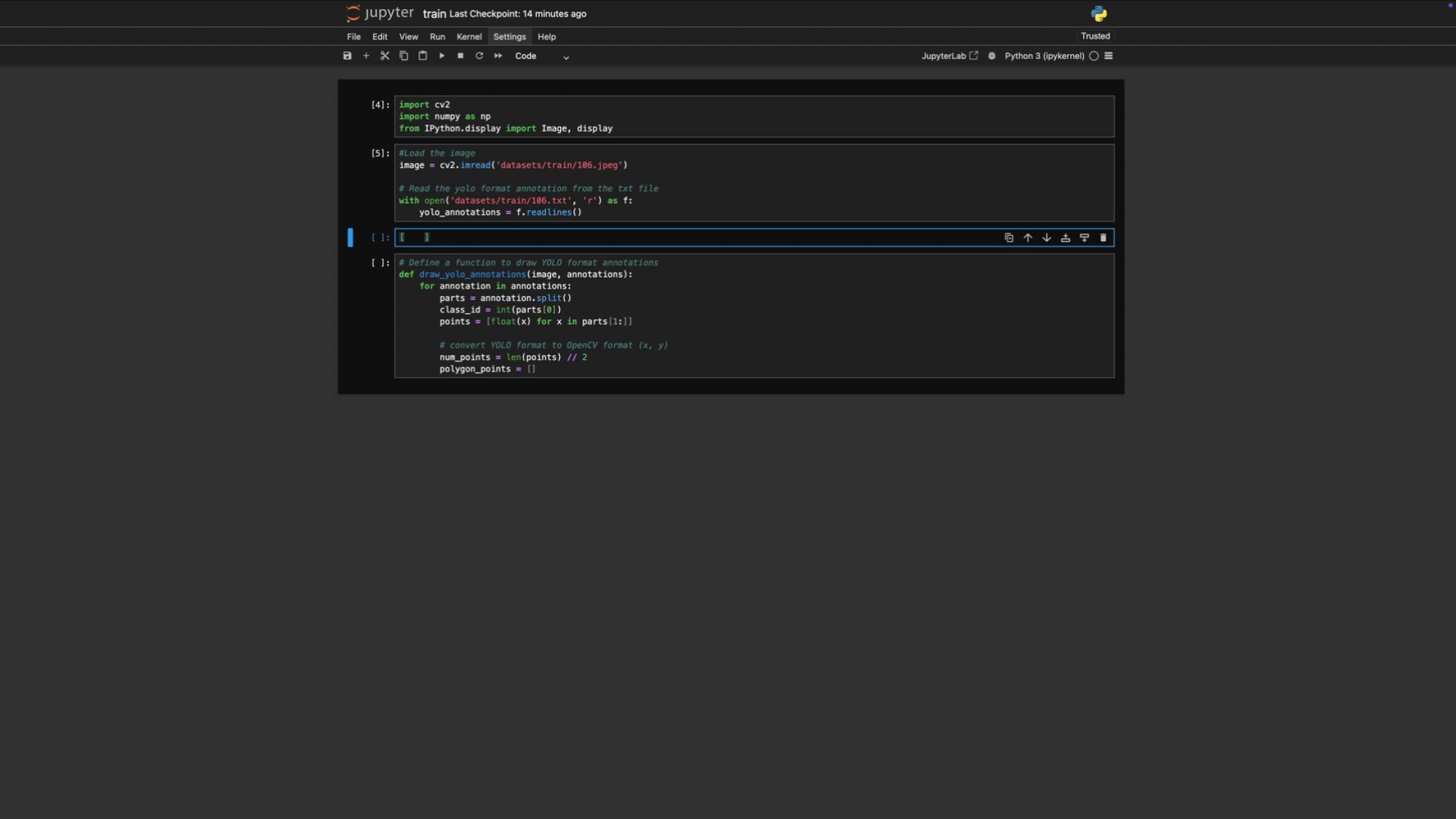 
type( int())
 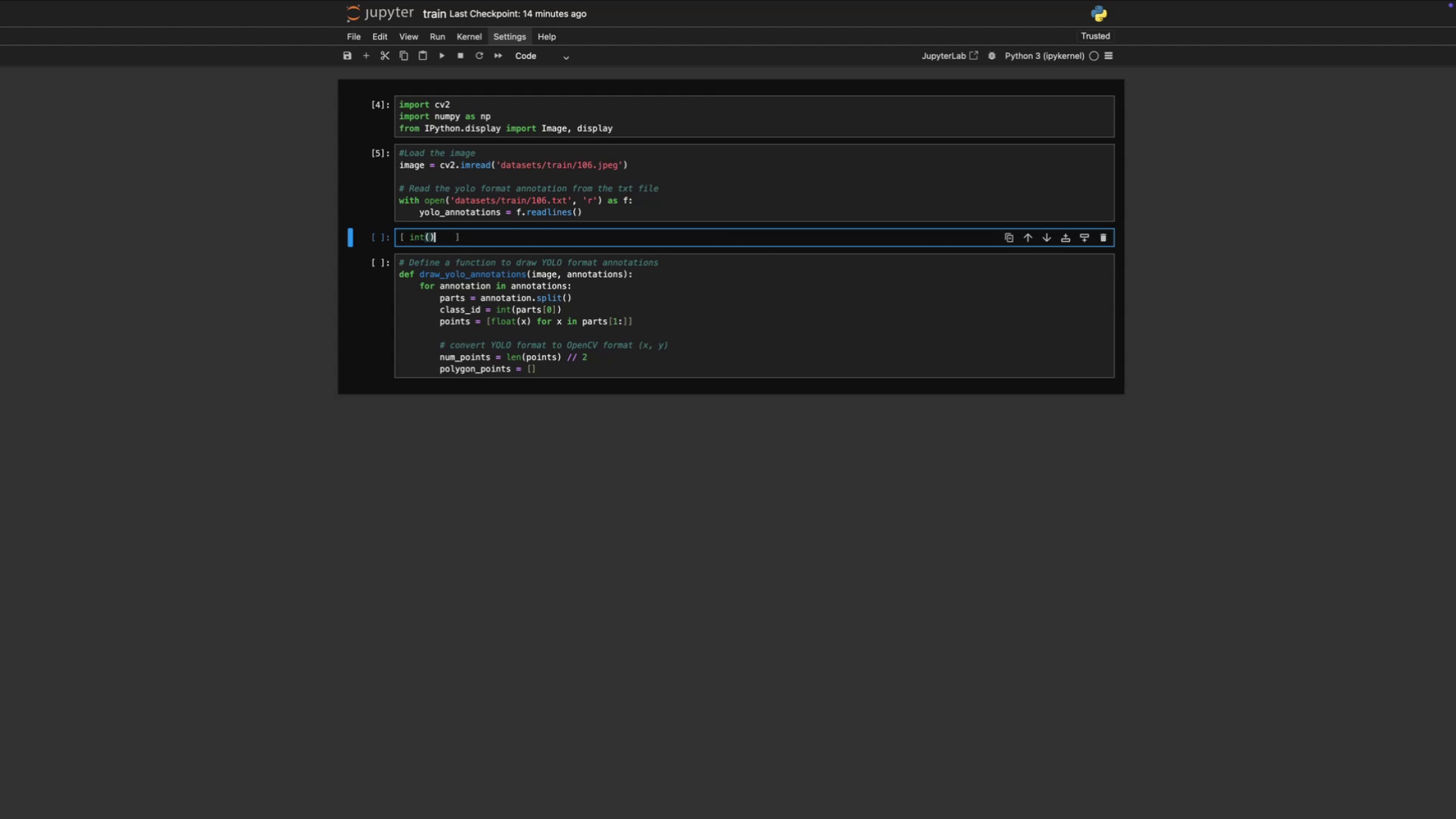 
key(ArrowLeft)
 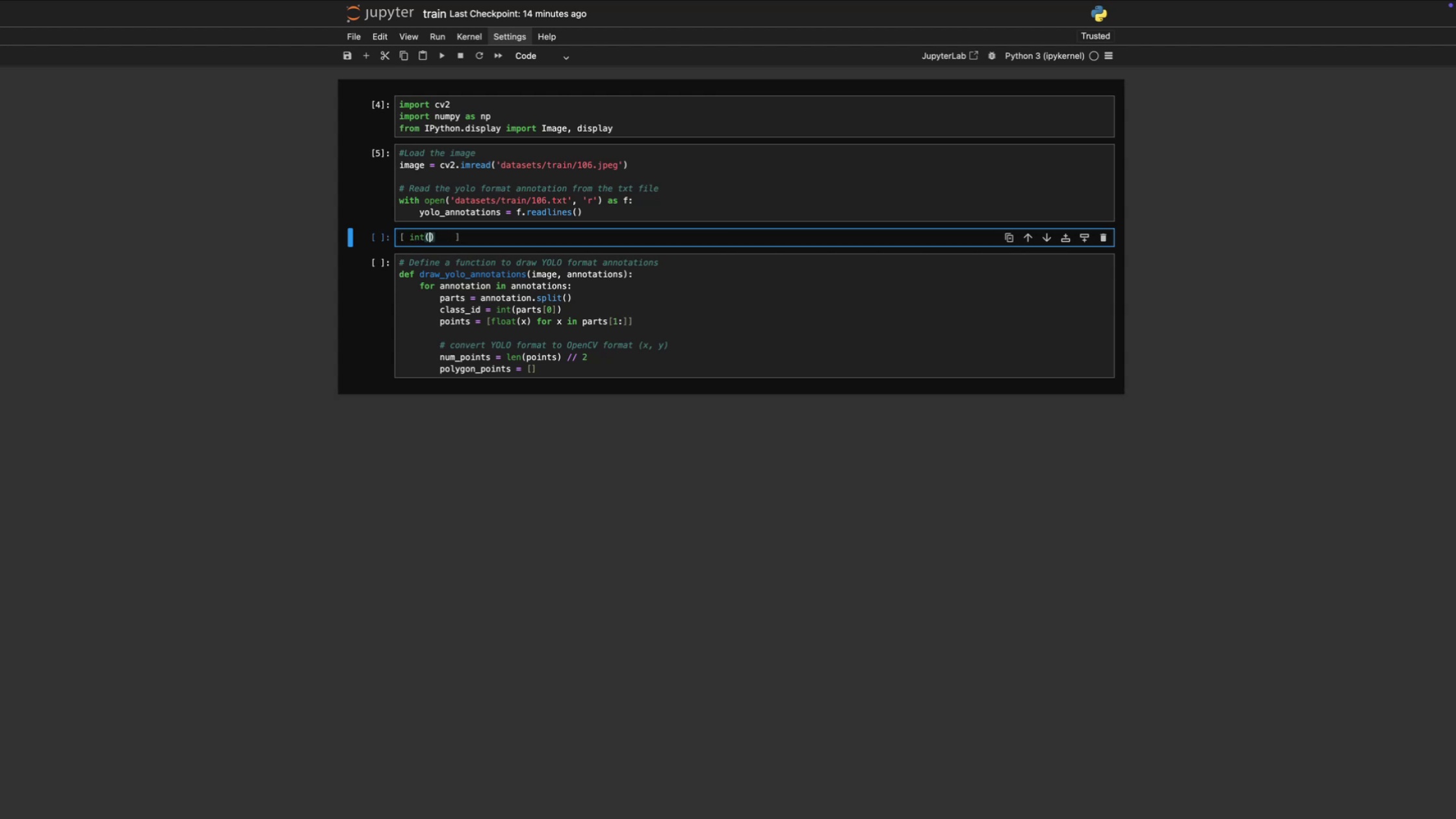 
type(point{)
key(Backspace)
type([])
 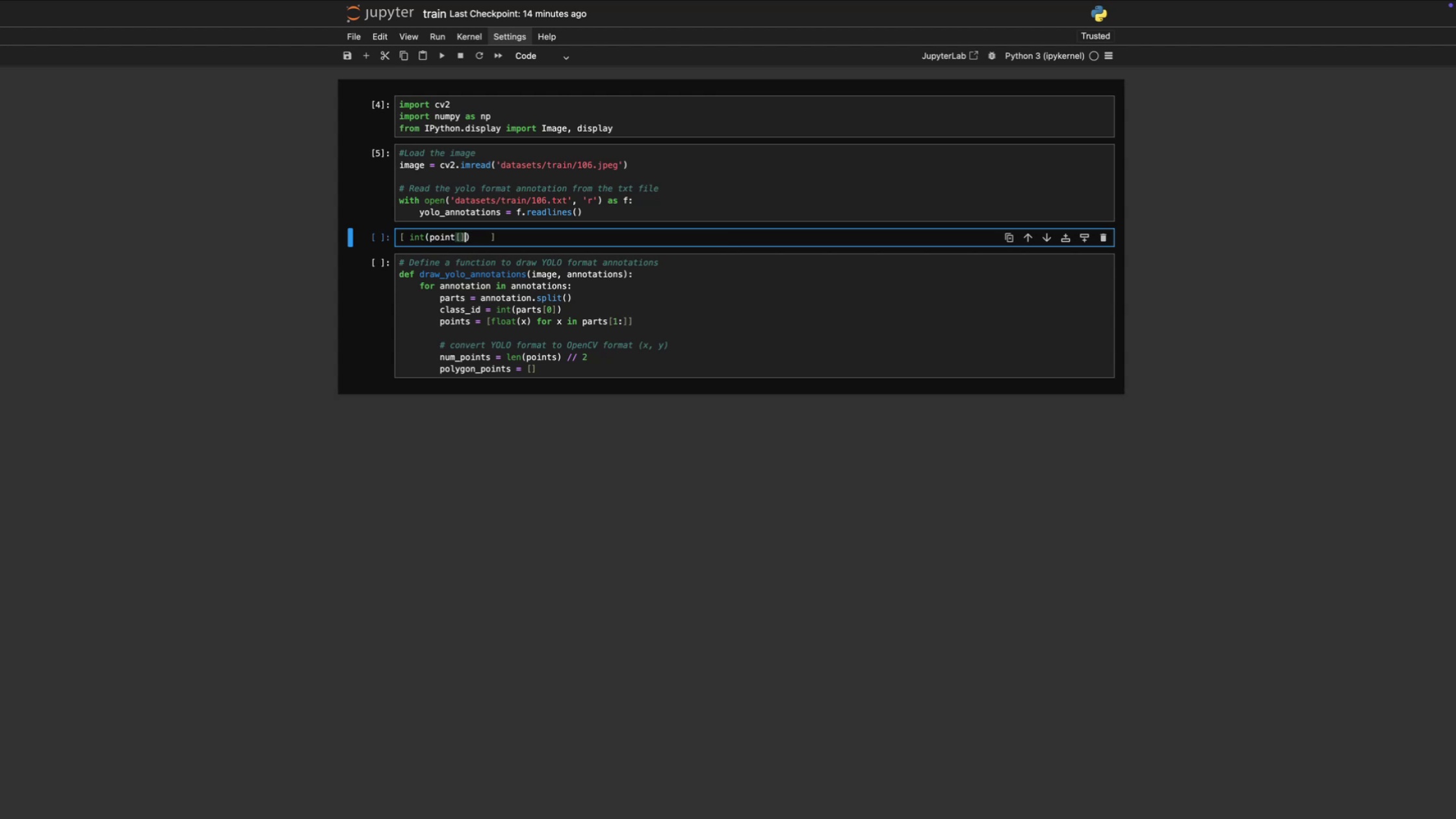 
key(ArrowLeft)
 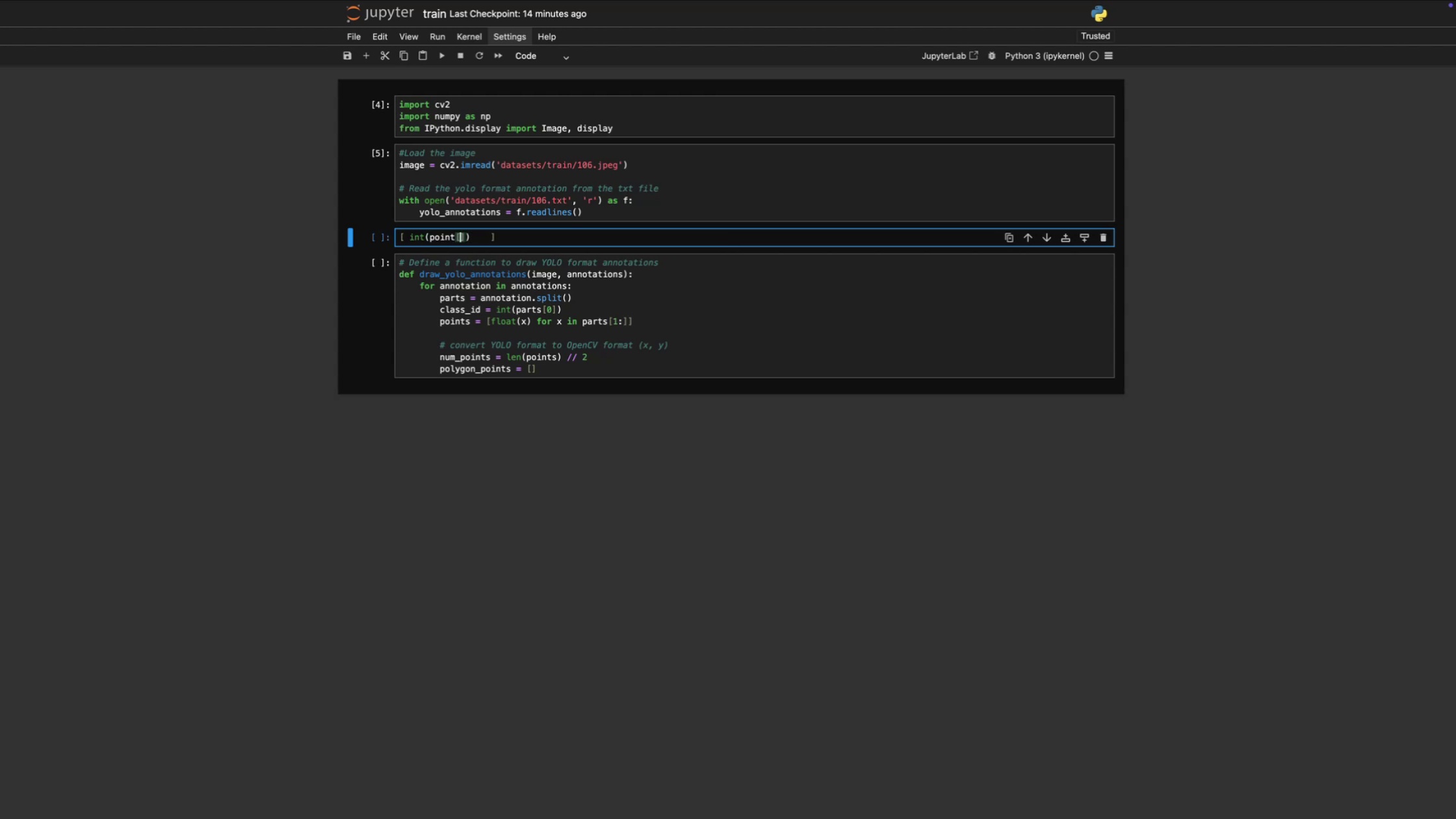 
key(I)
 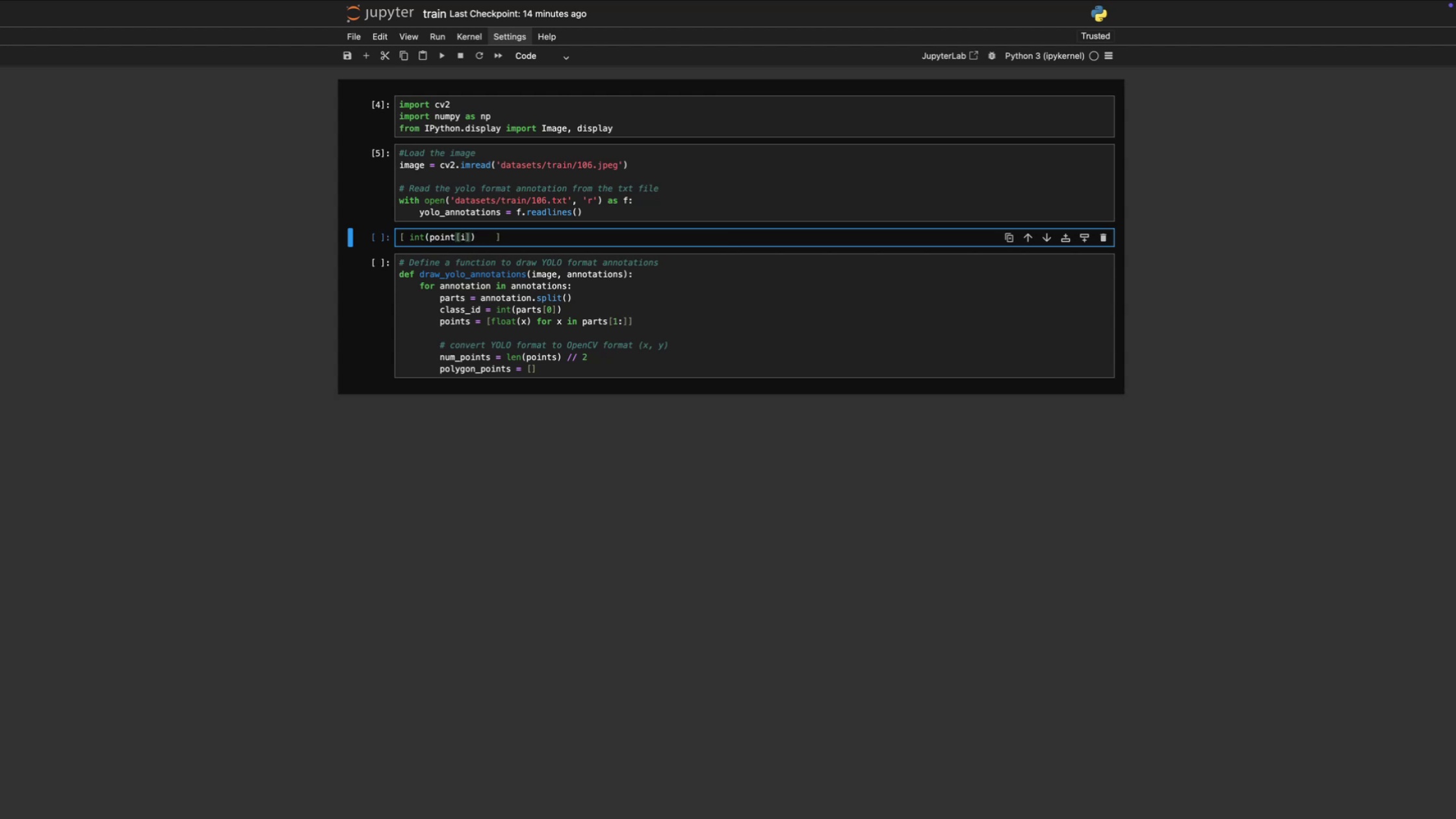 
key(ArrowRight)
 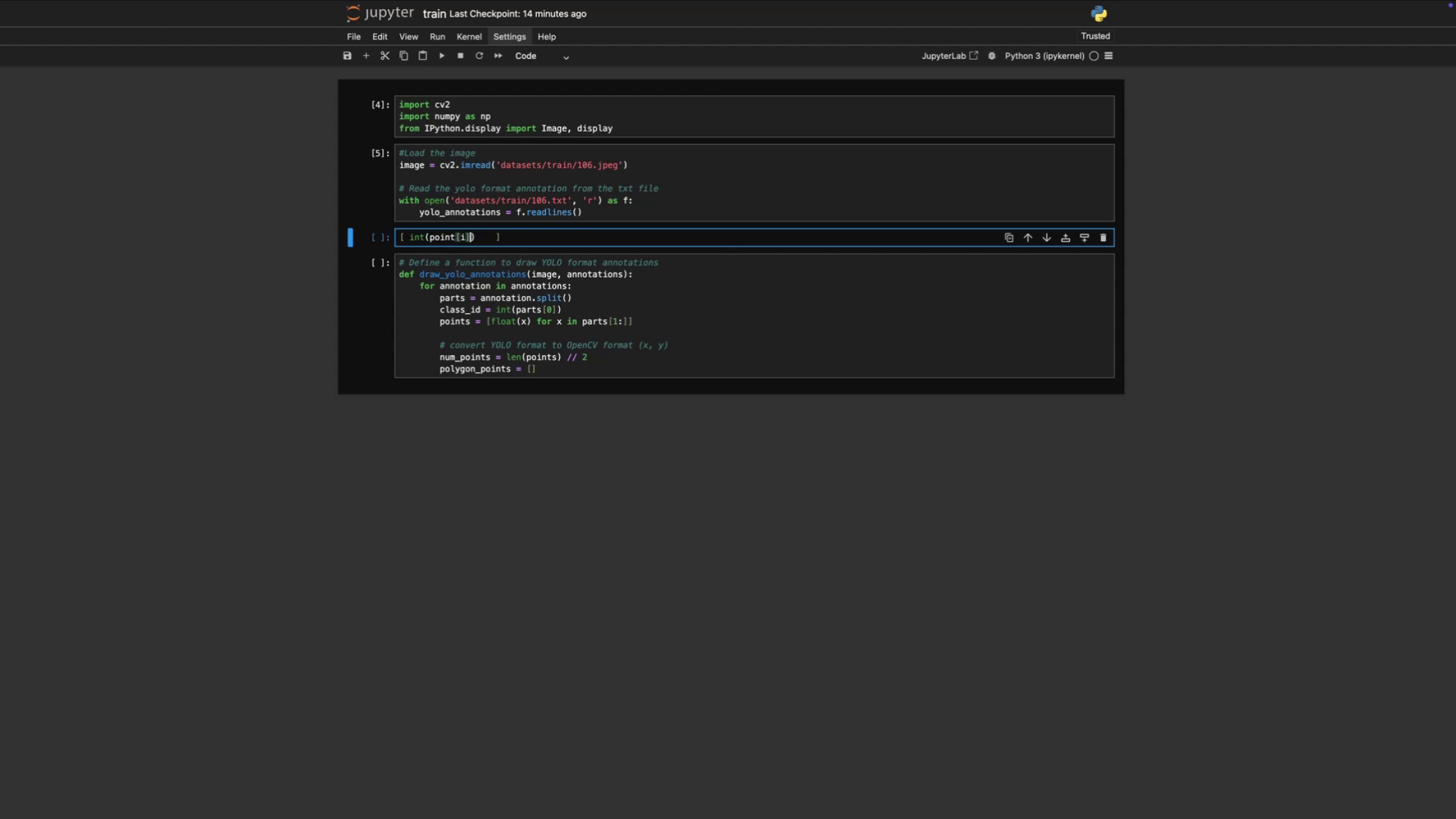 
key(Space)
 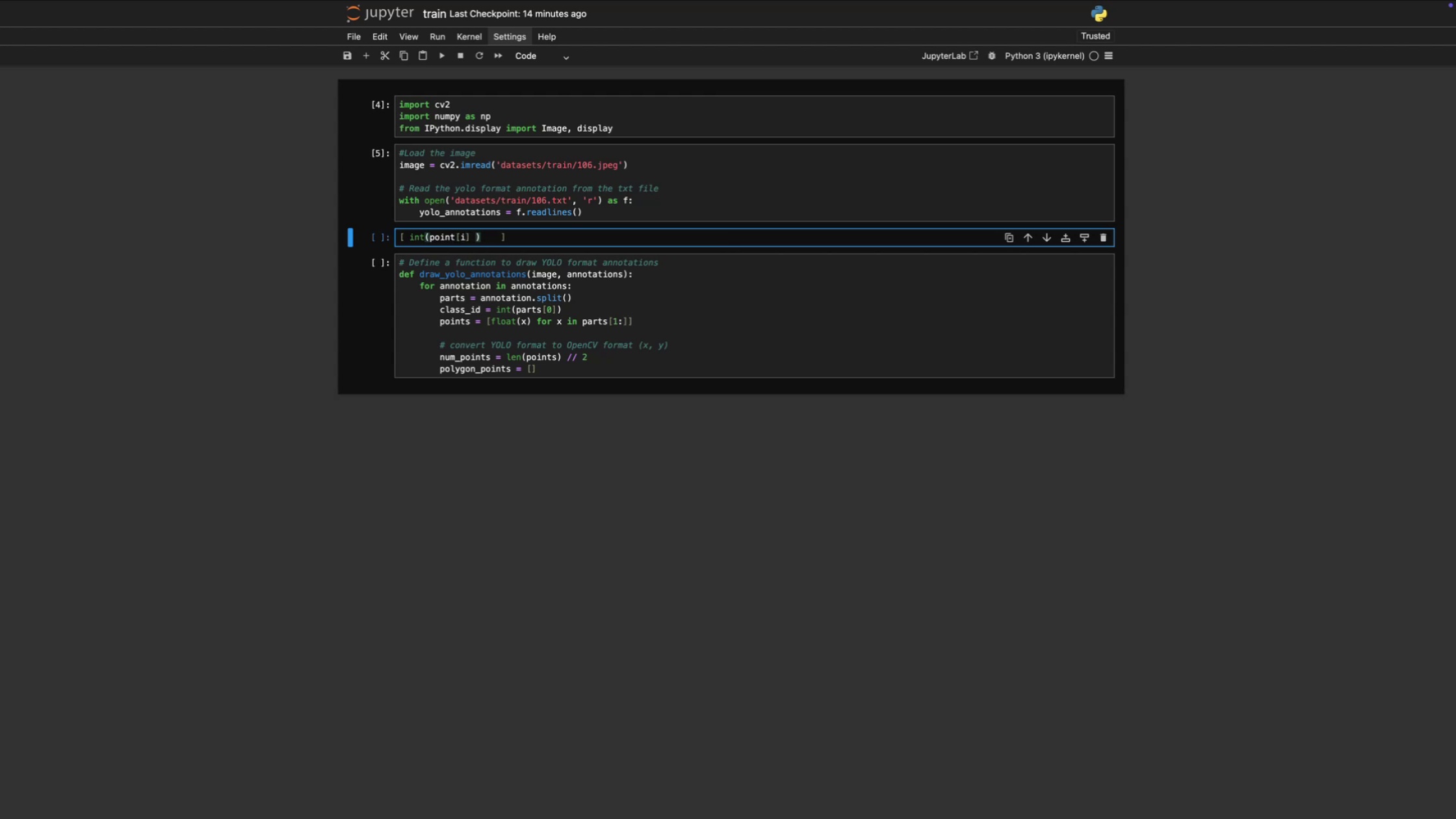 
type(* image.shape{)
key(Backspace)
type([])
 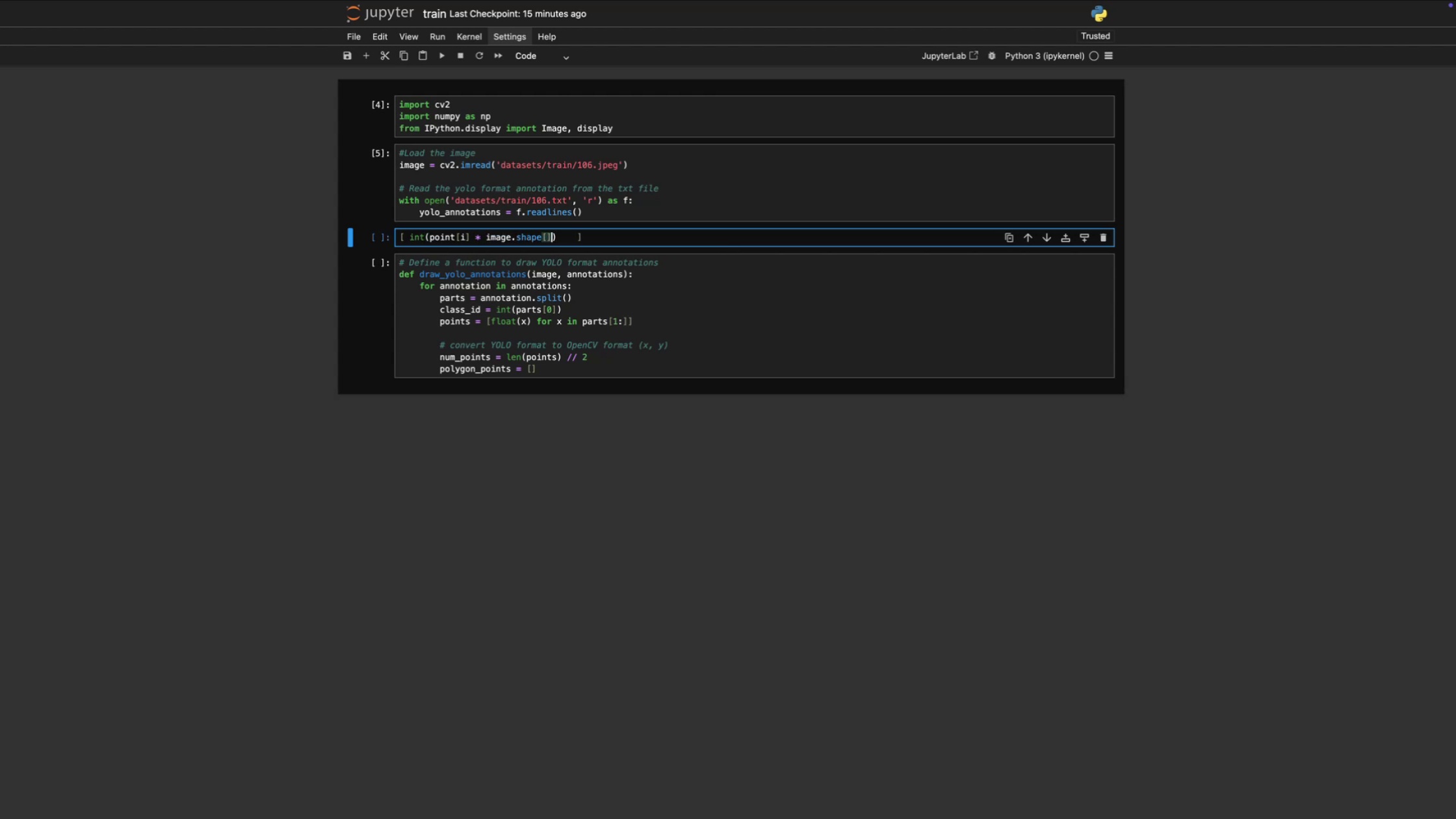 
key(ArrowLeft)
 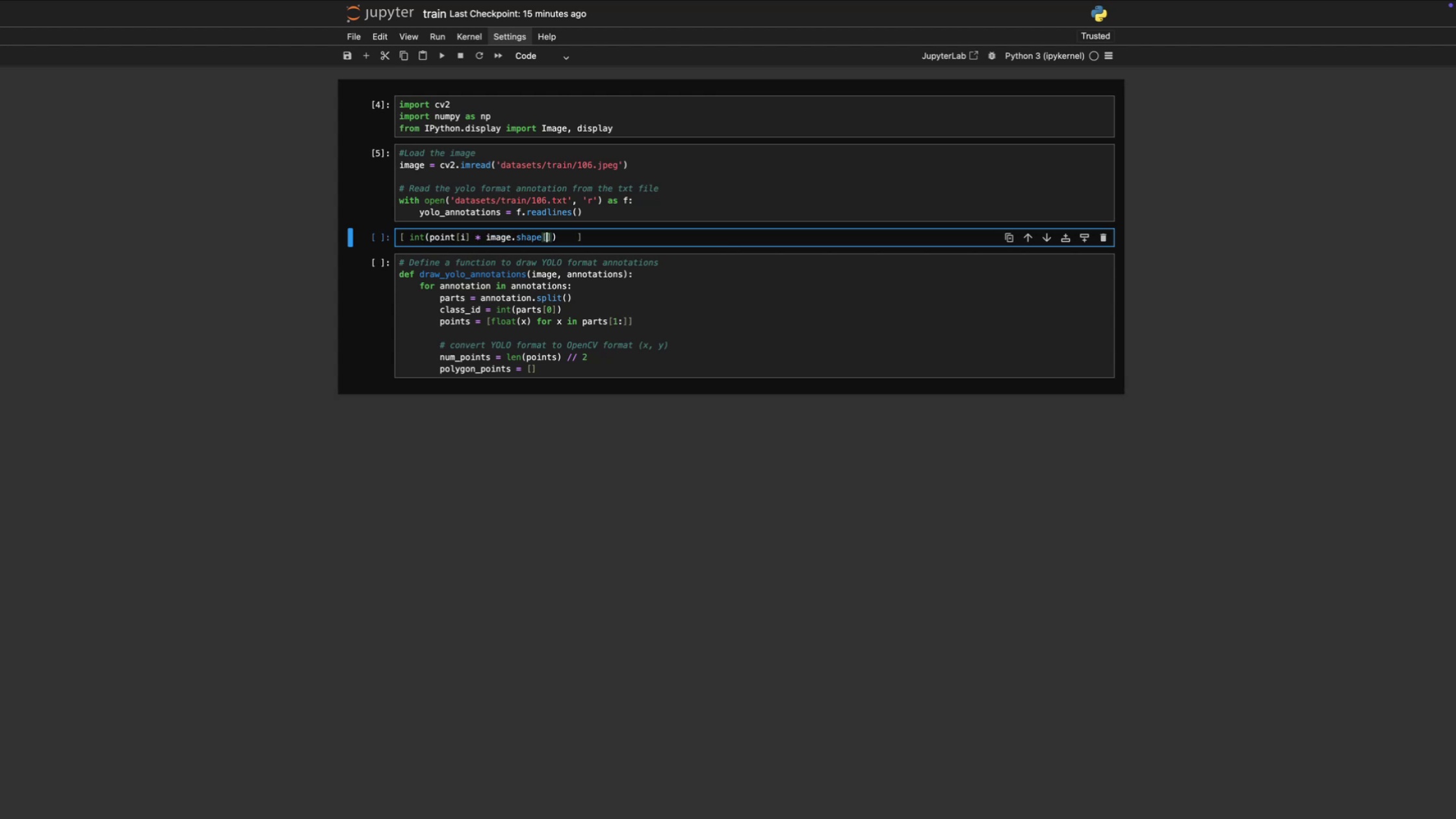 
key(1)
 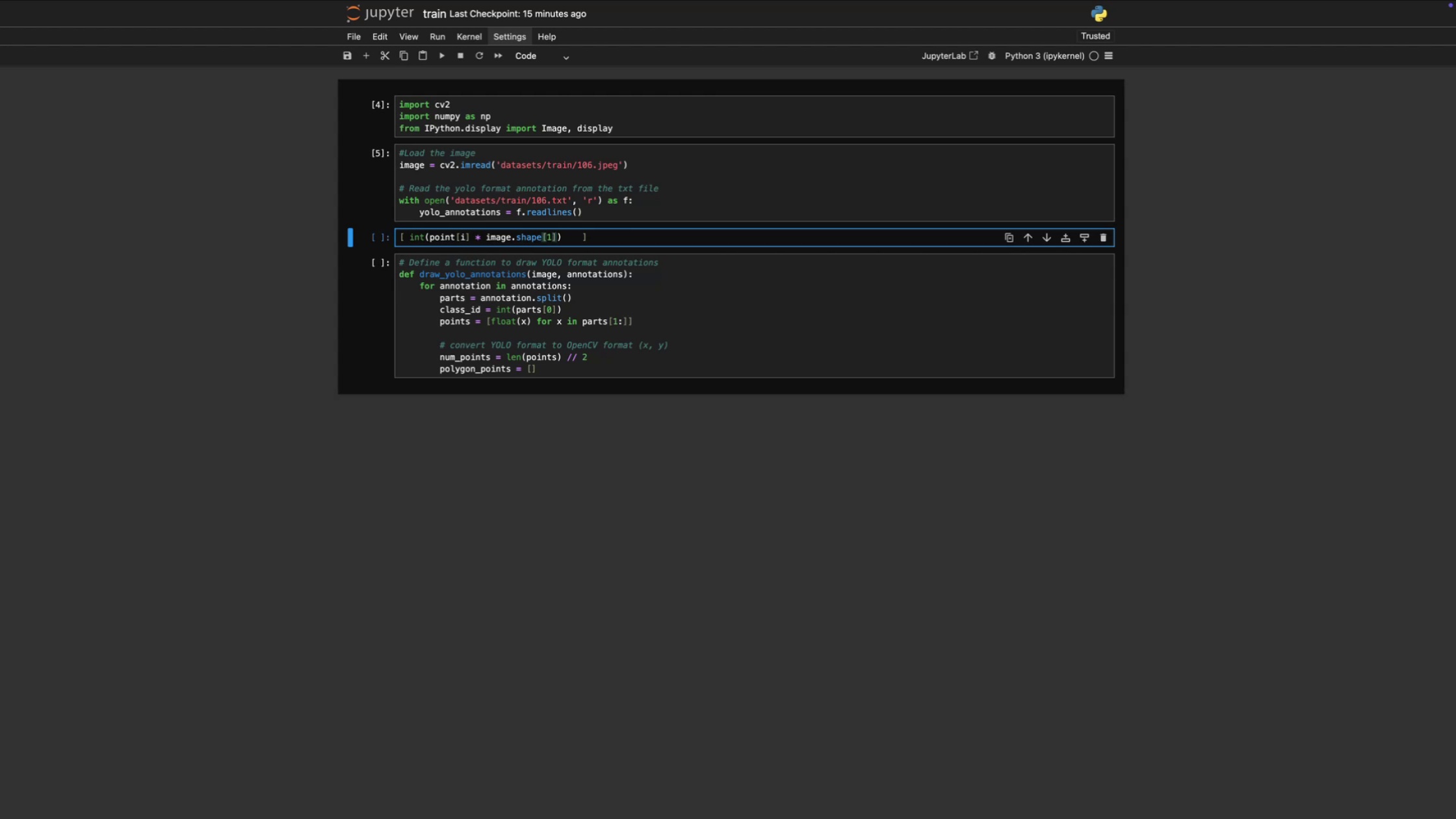 
wait(5.82)
 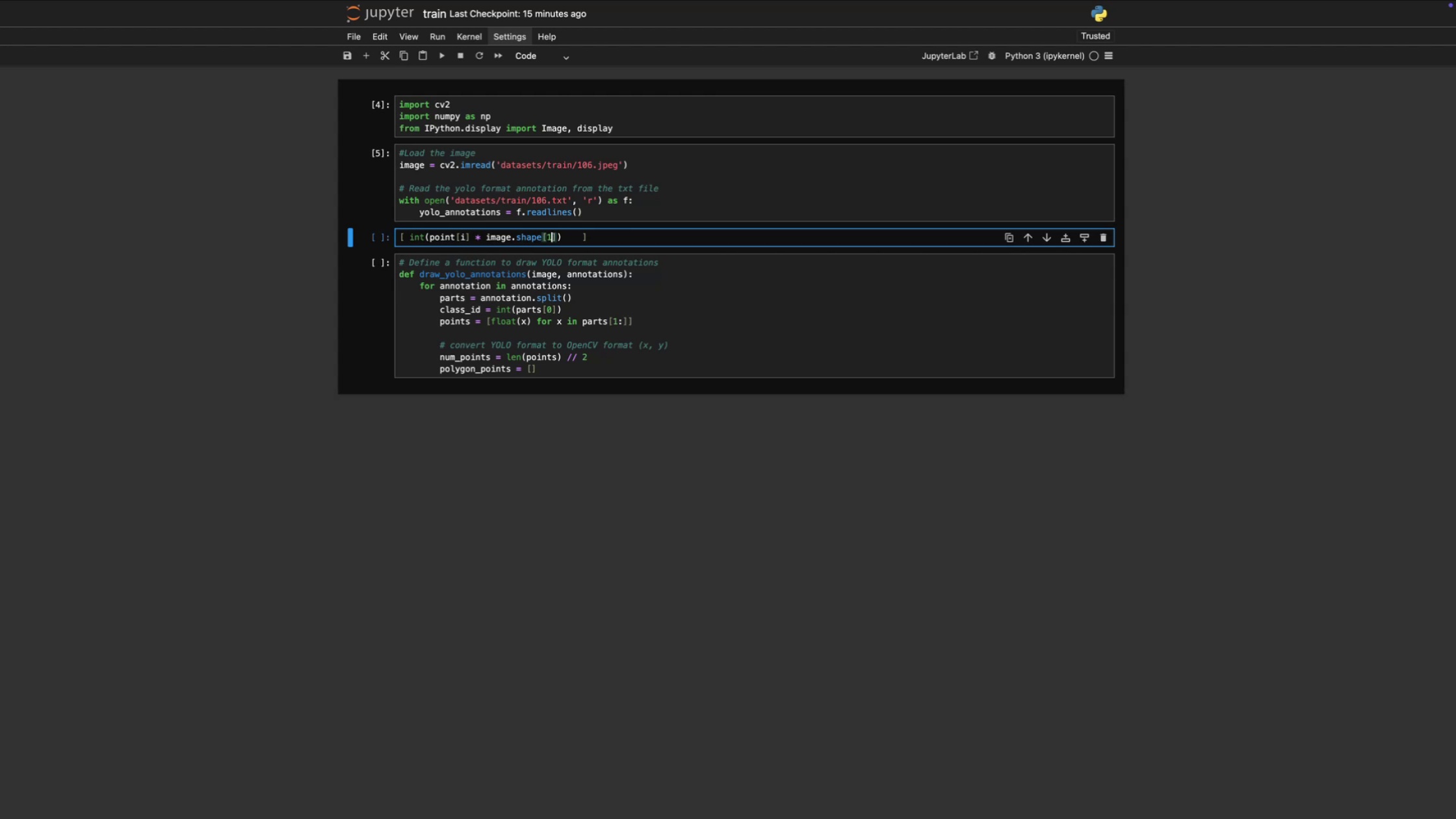 
key(ArrowLeft)
 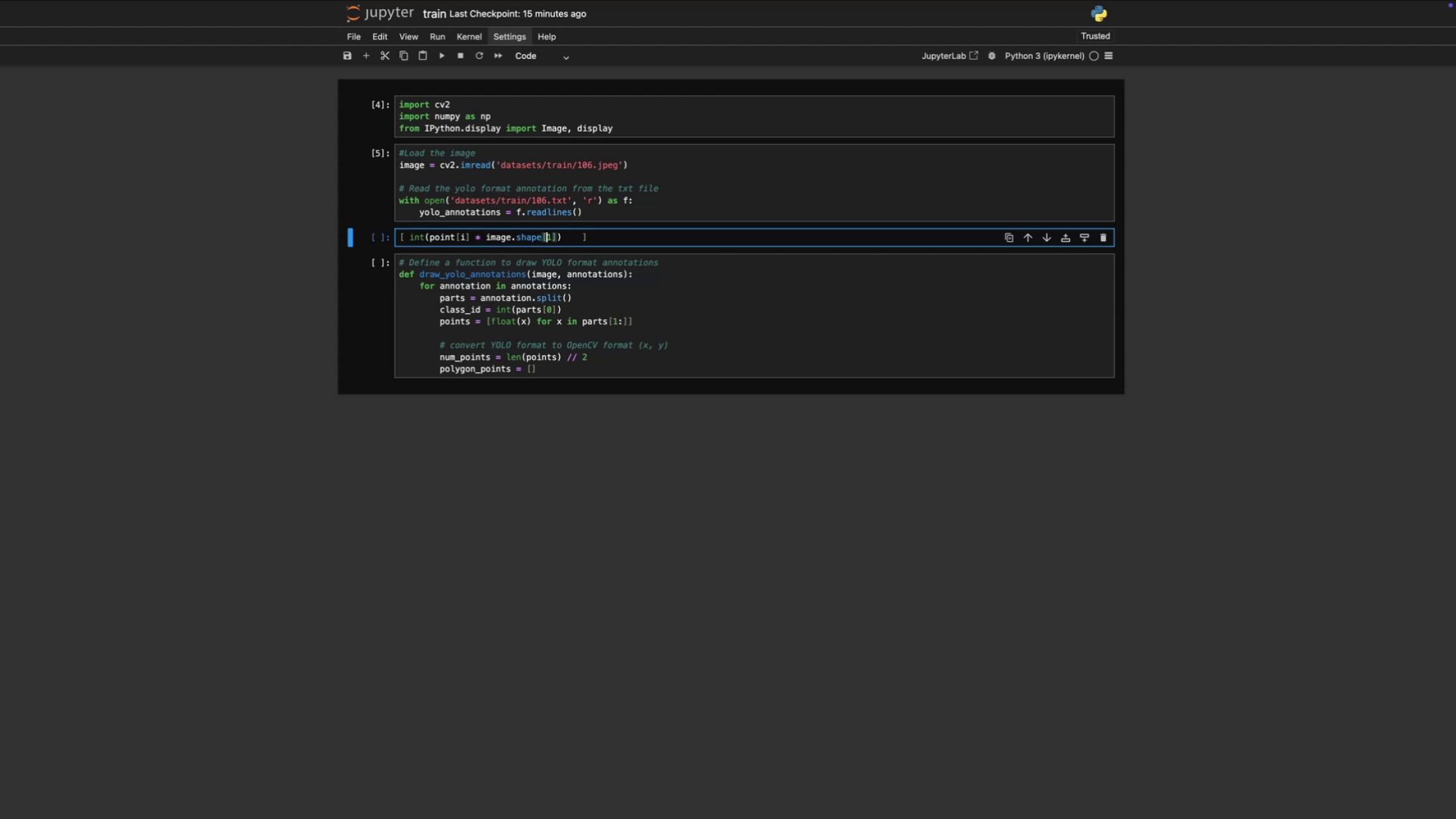 
key(ArrowLeft)
 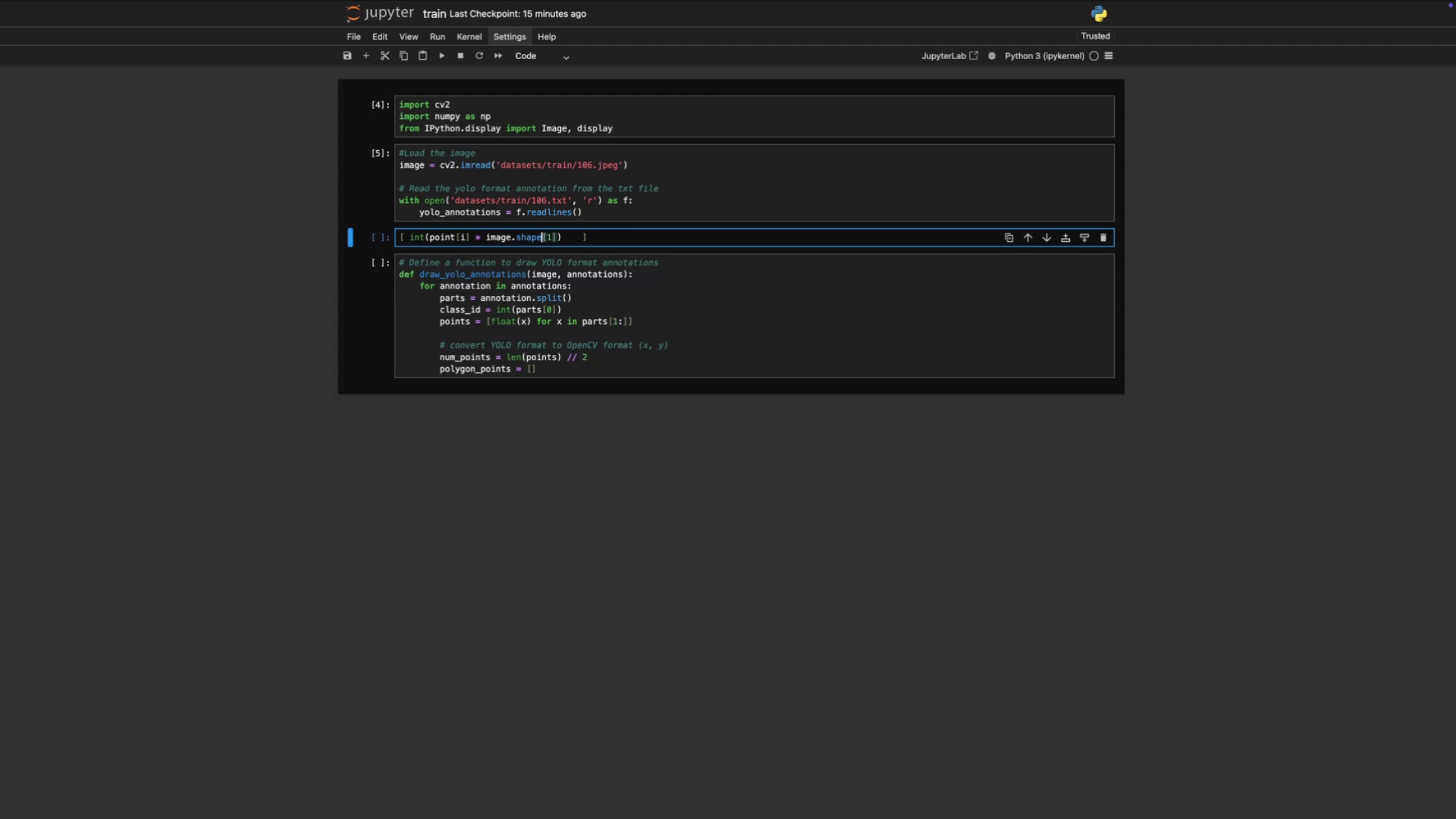 
key(ArrowLeft)
 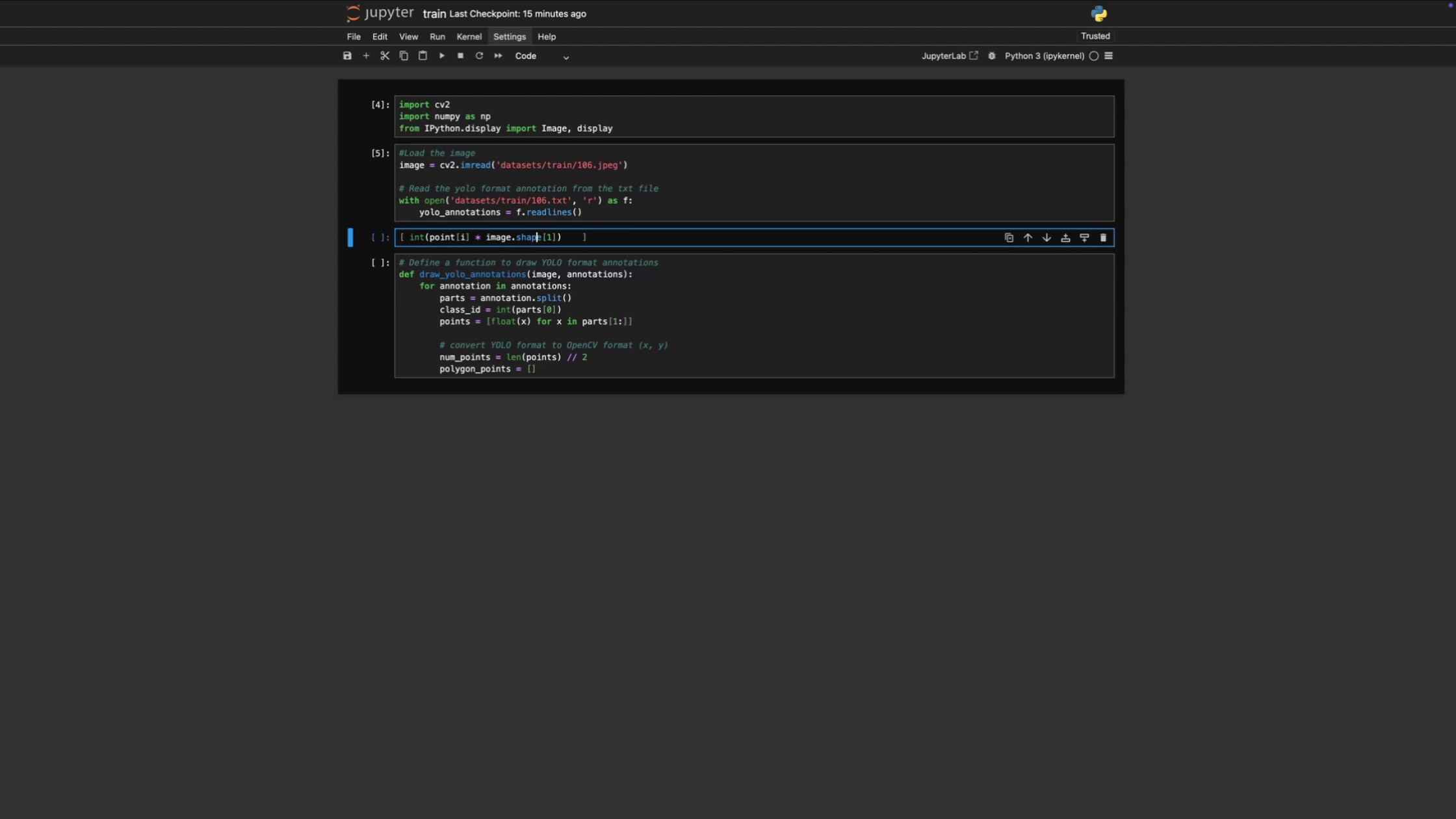 
key(ArrowLeft)
 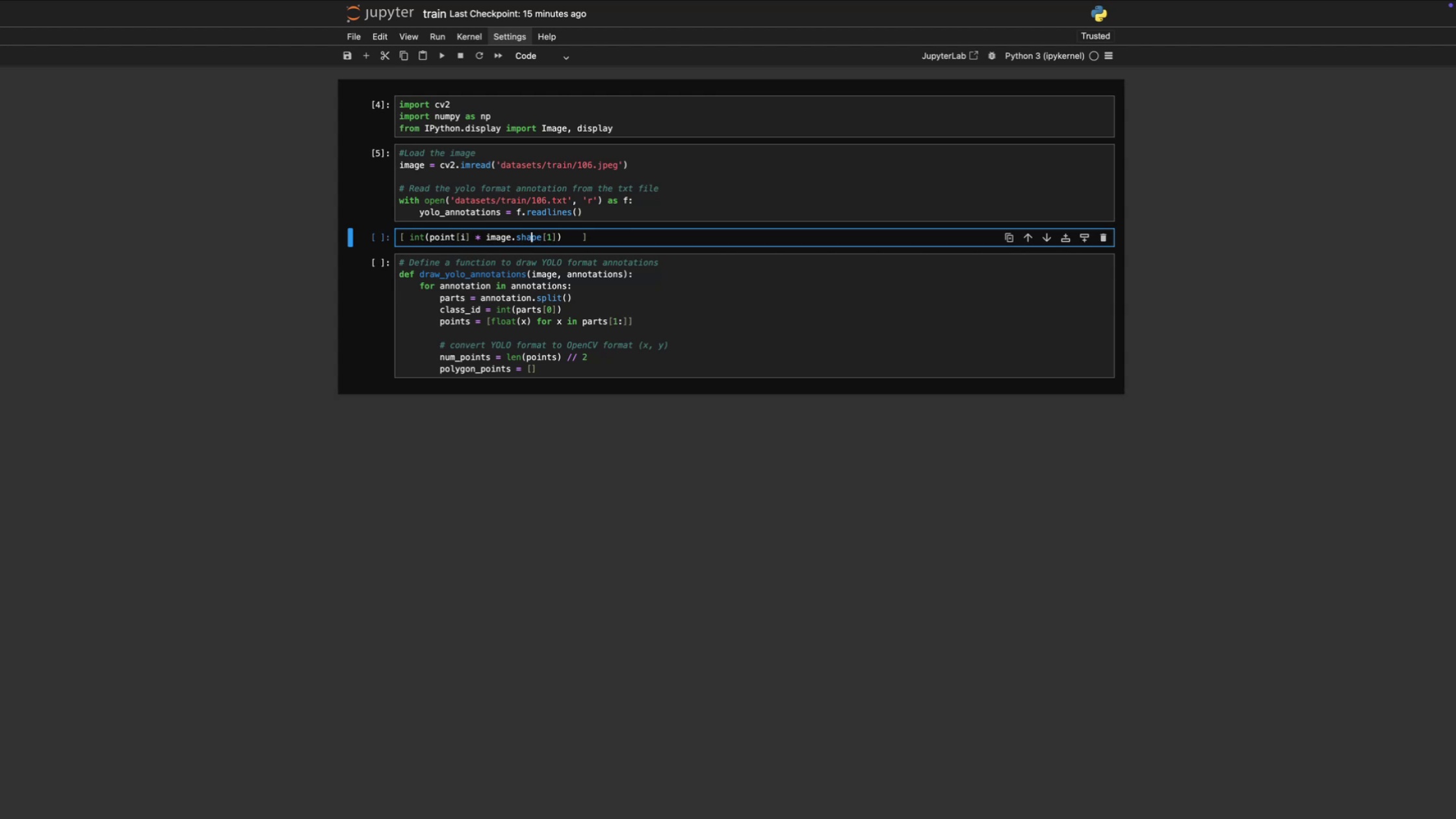 
key(ArrowLeft)
 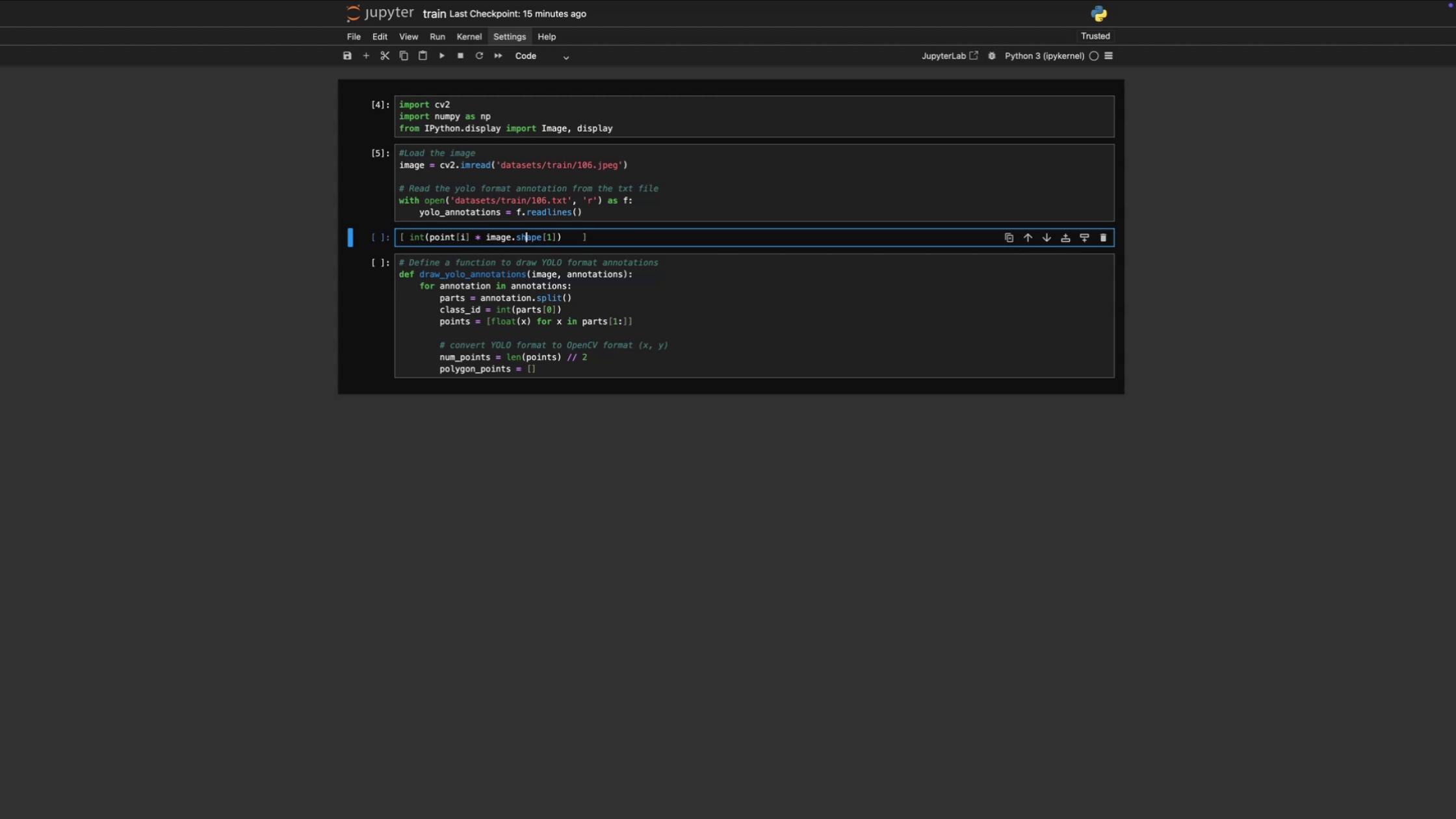 
key(ArrowLeft)
 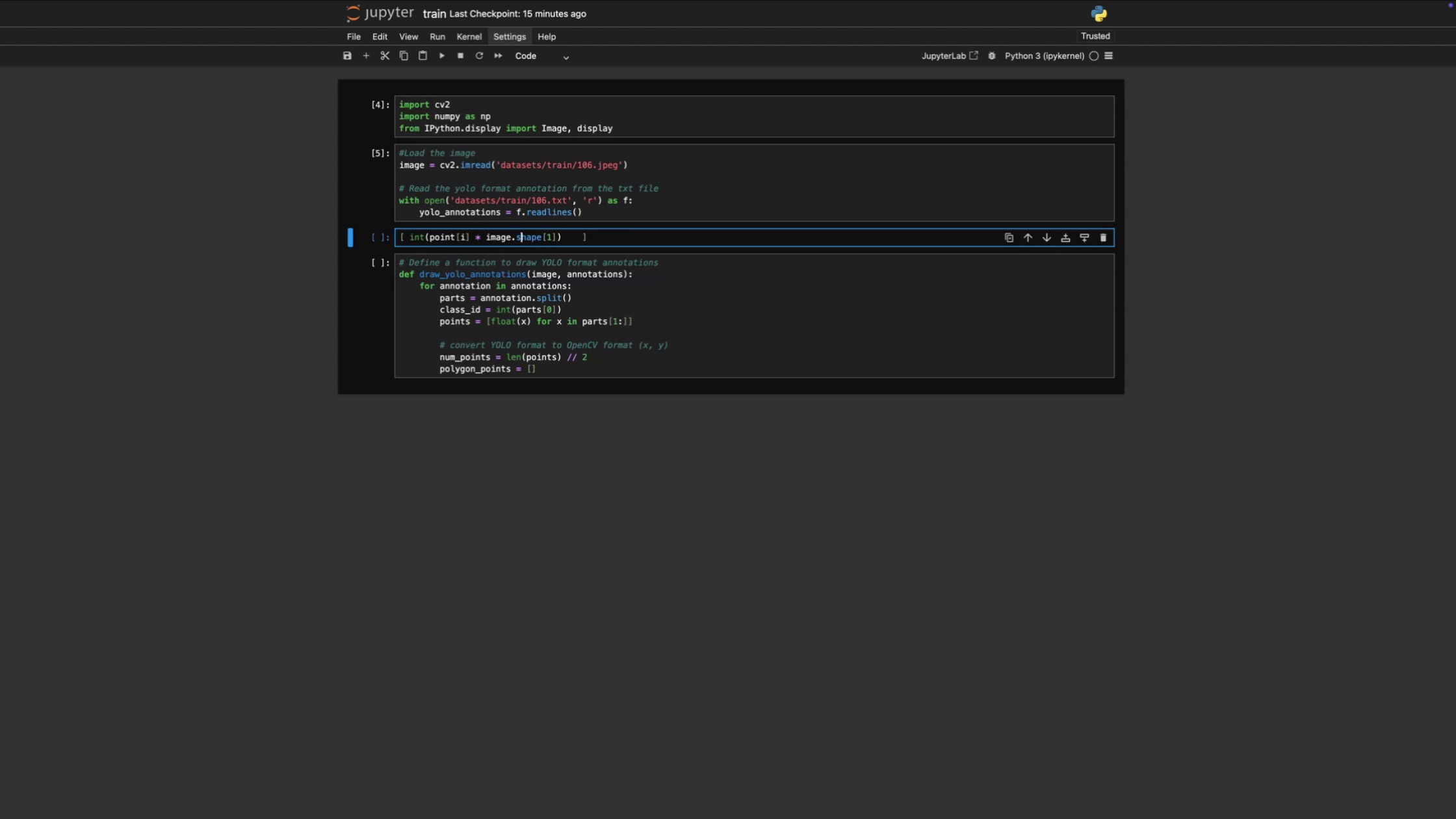 
key(ArrowLeft)
 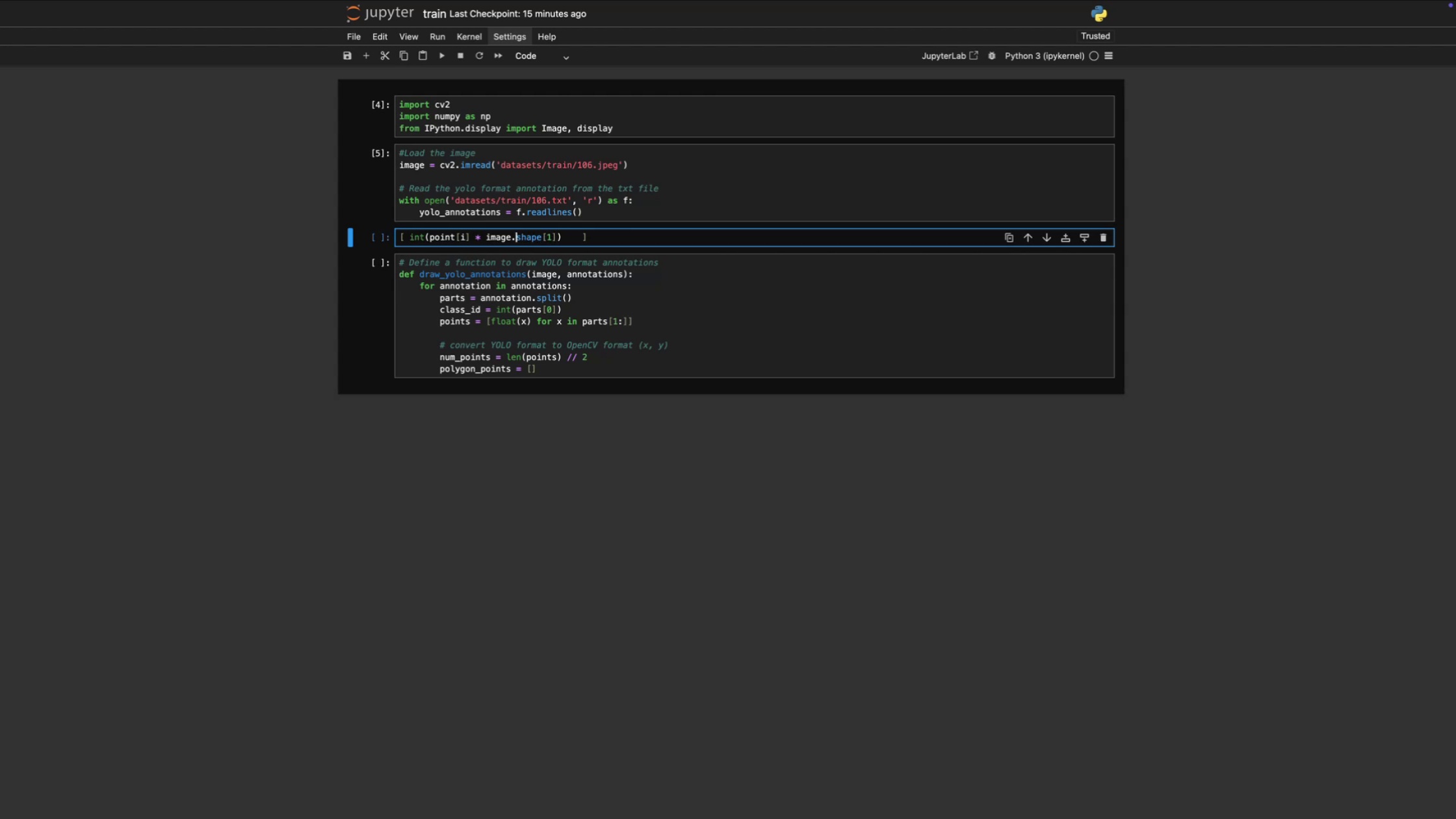 
key(ArrowLeft)
 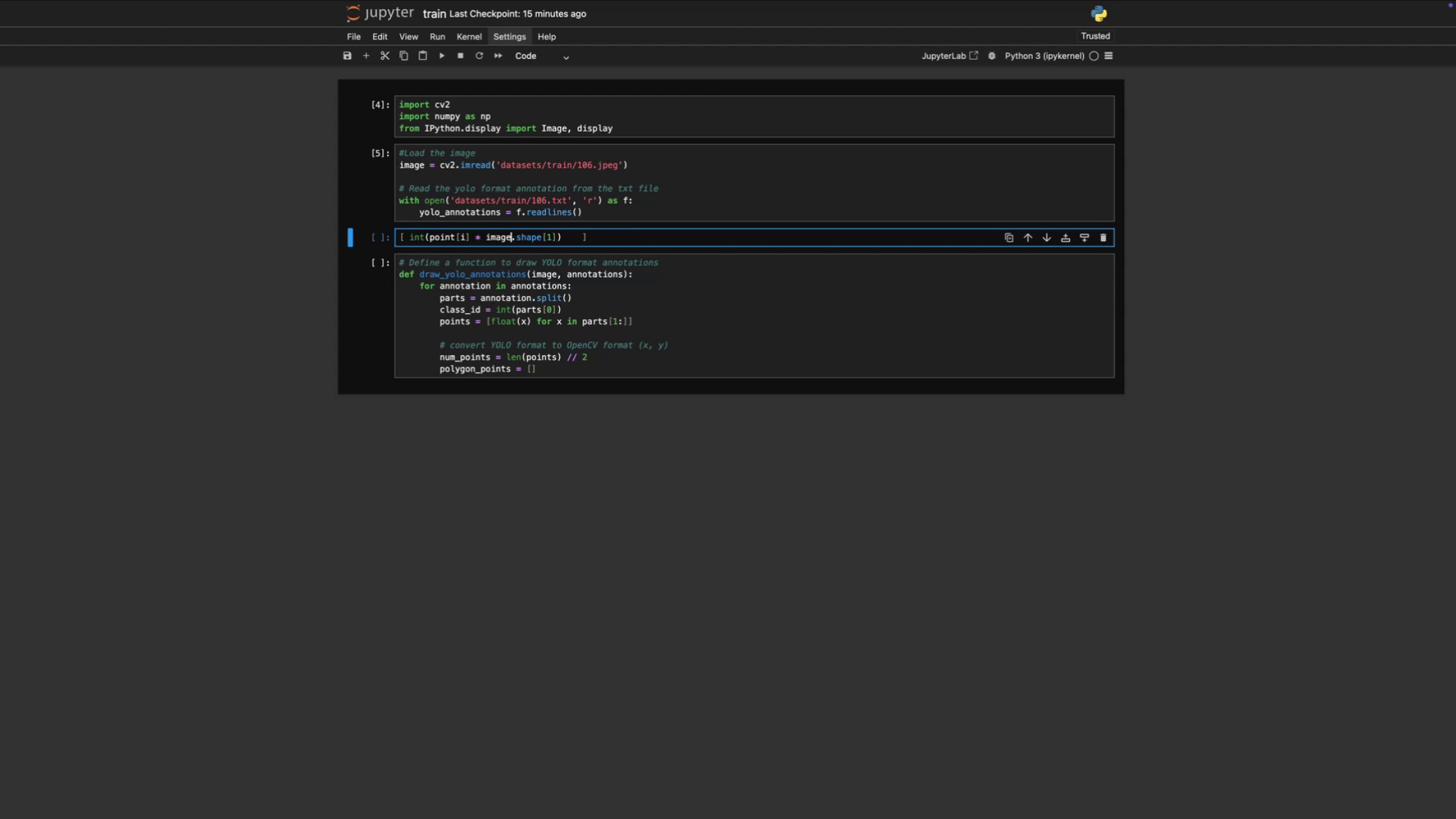 
key(ArrowLeft)
 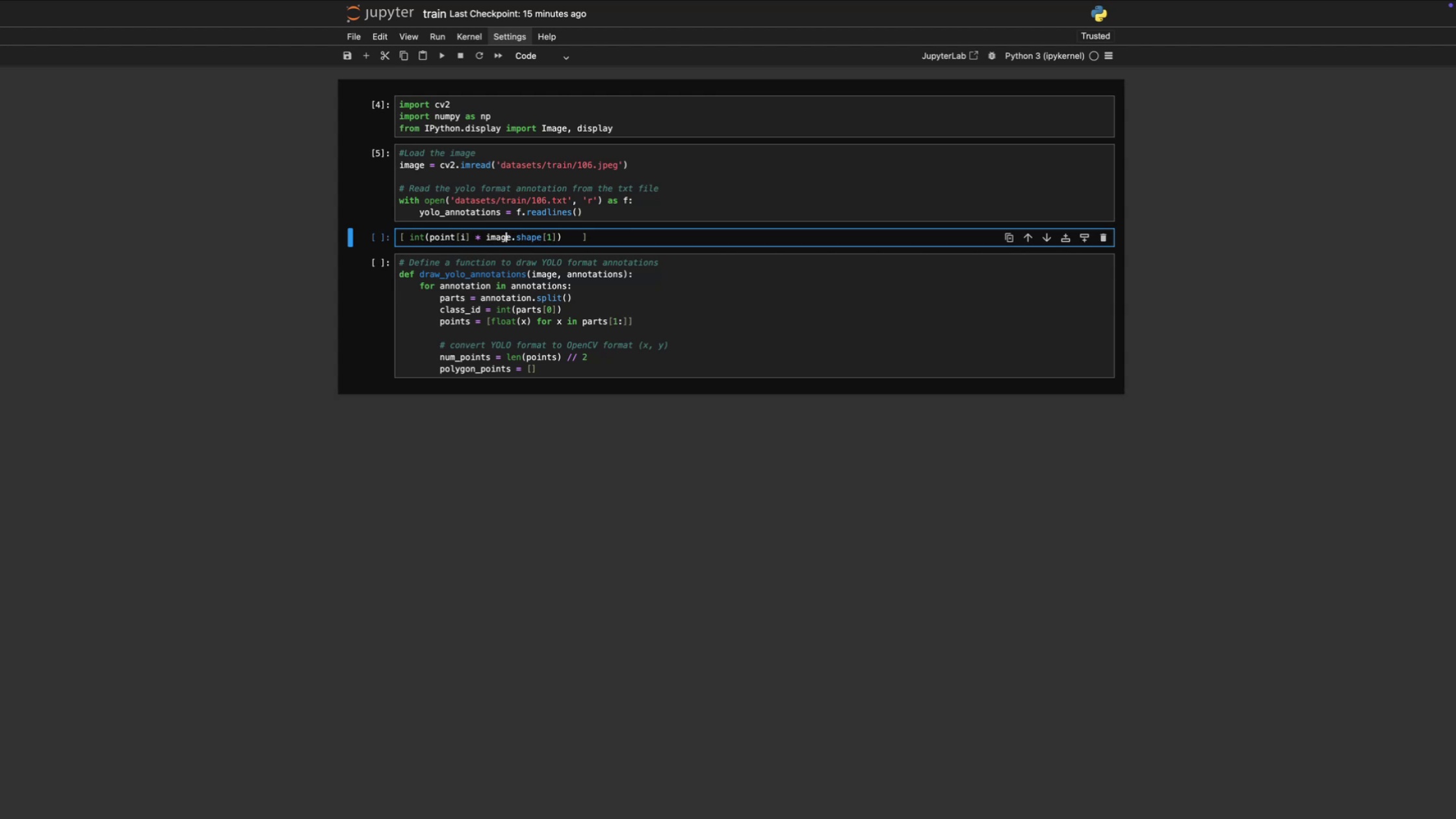 
key(ArrowLeft)
 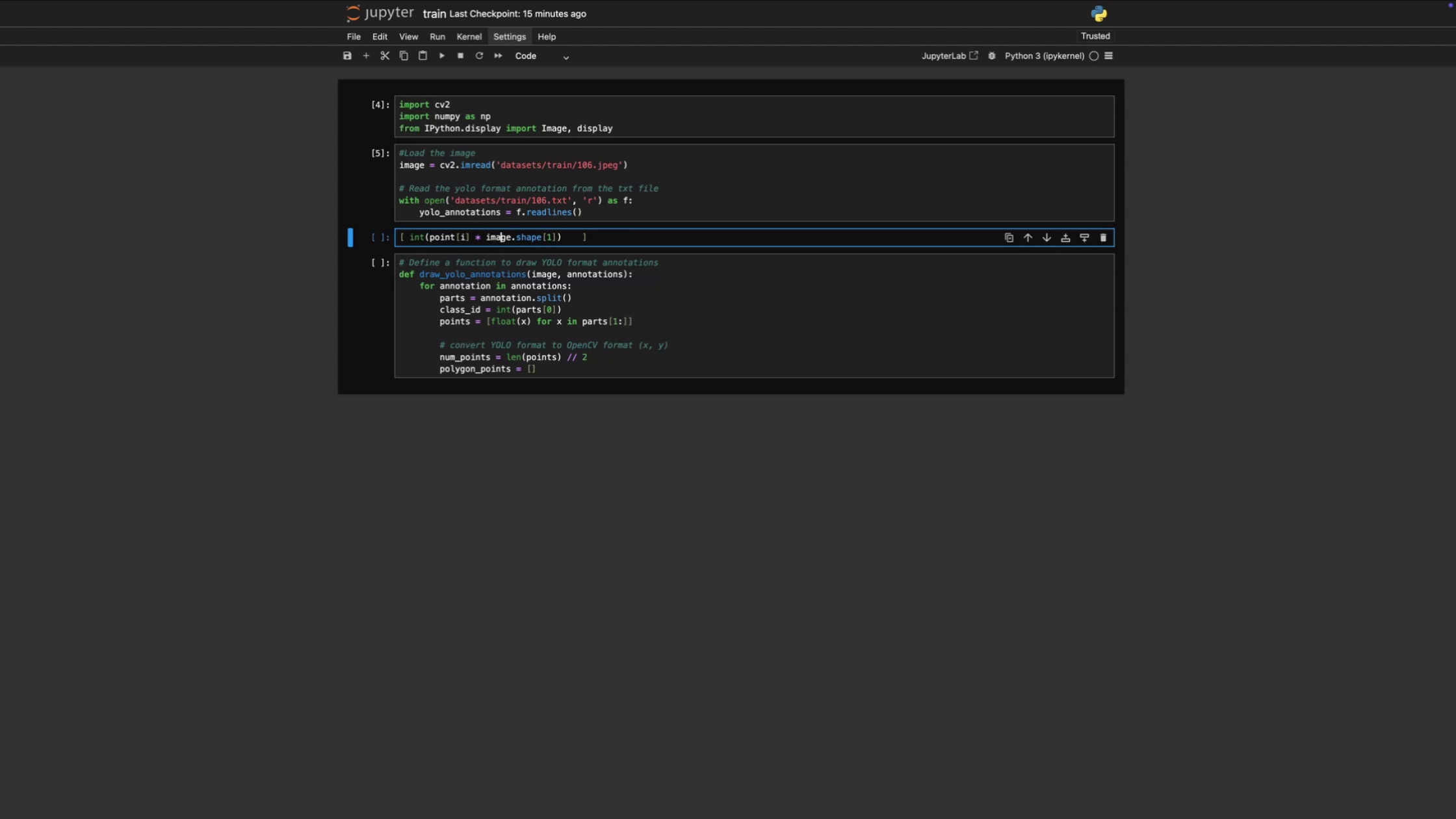 
key(ArrowLeft)
 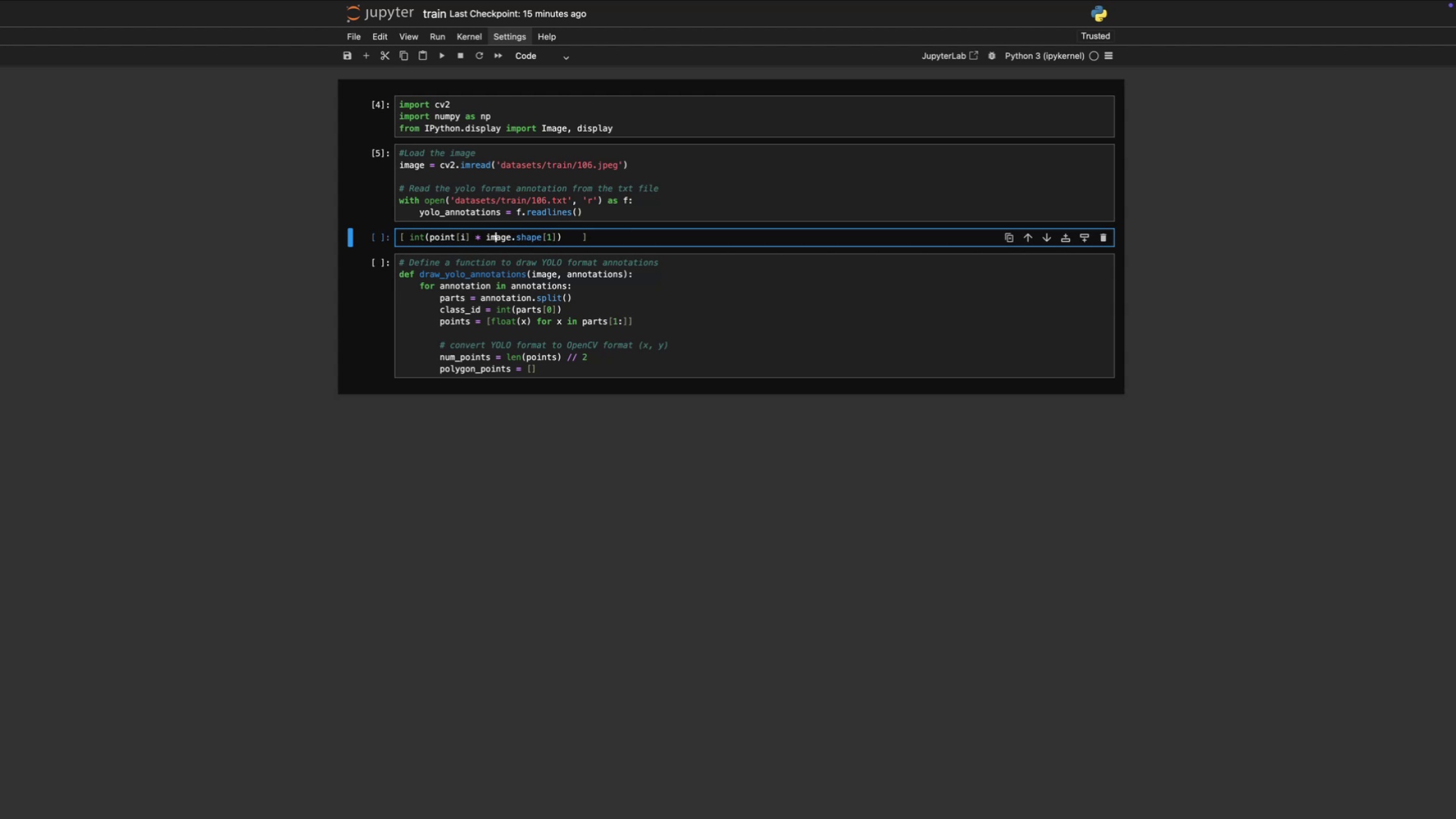 
key(ArrowLeft)
 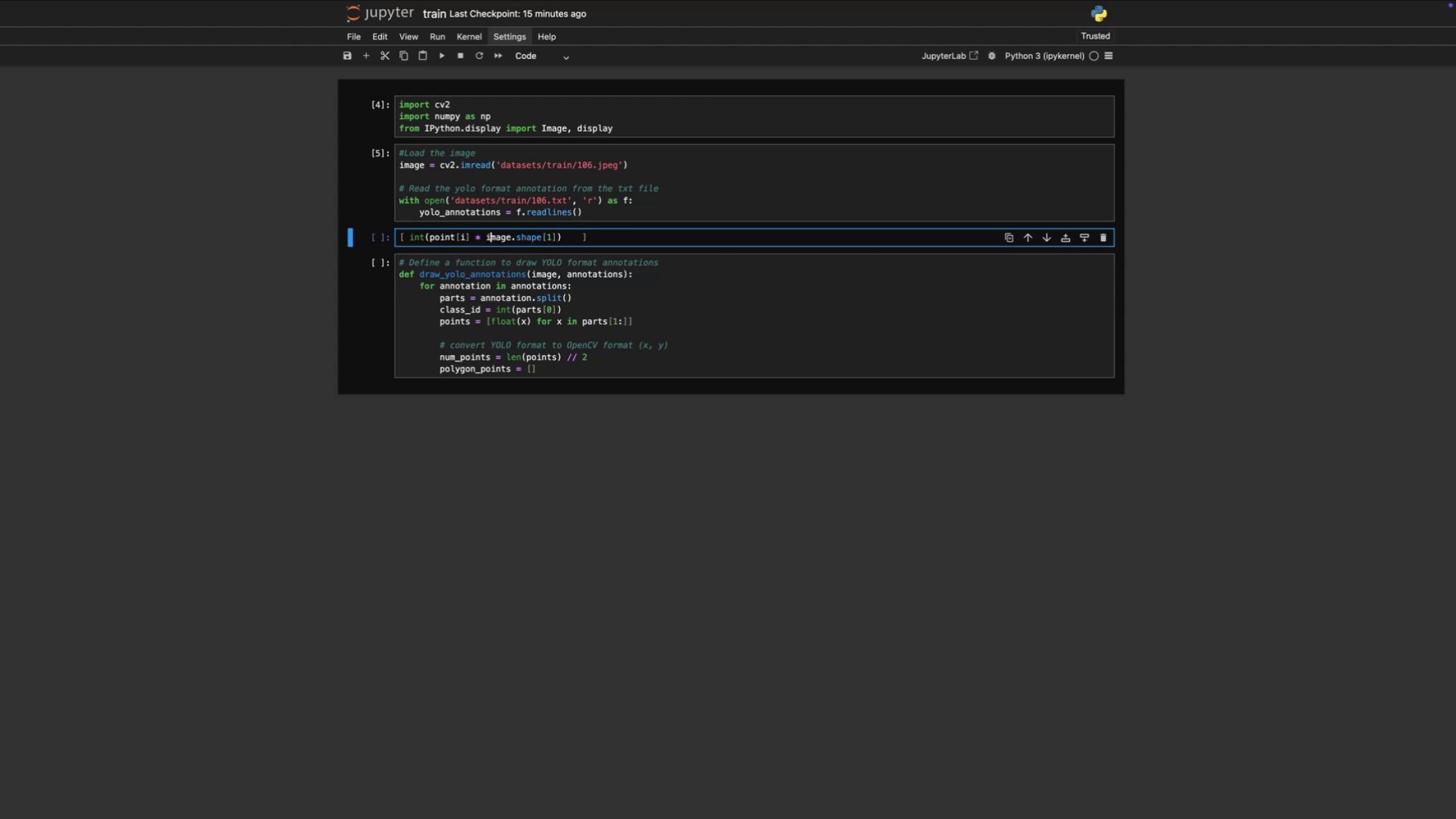 
key(ArrowLeft)
 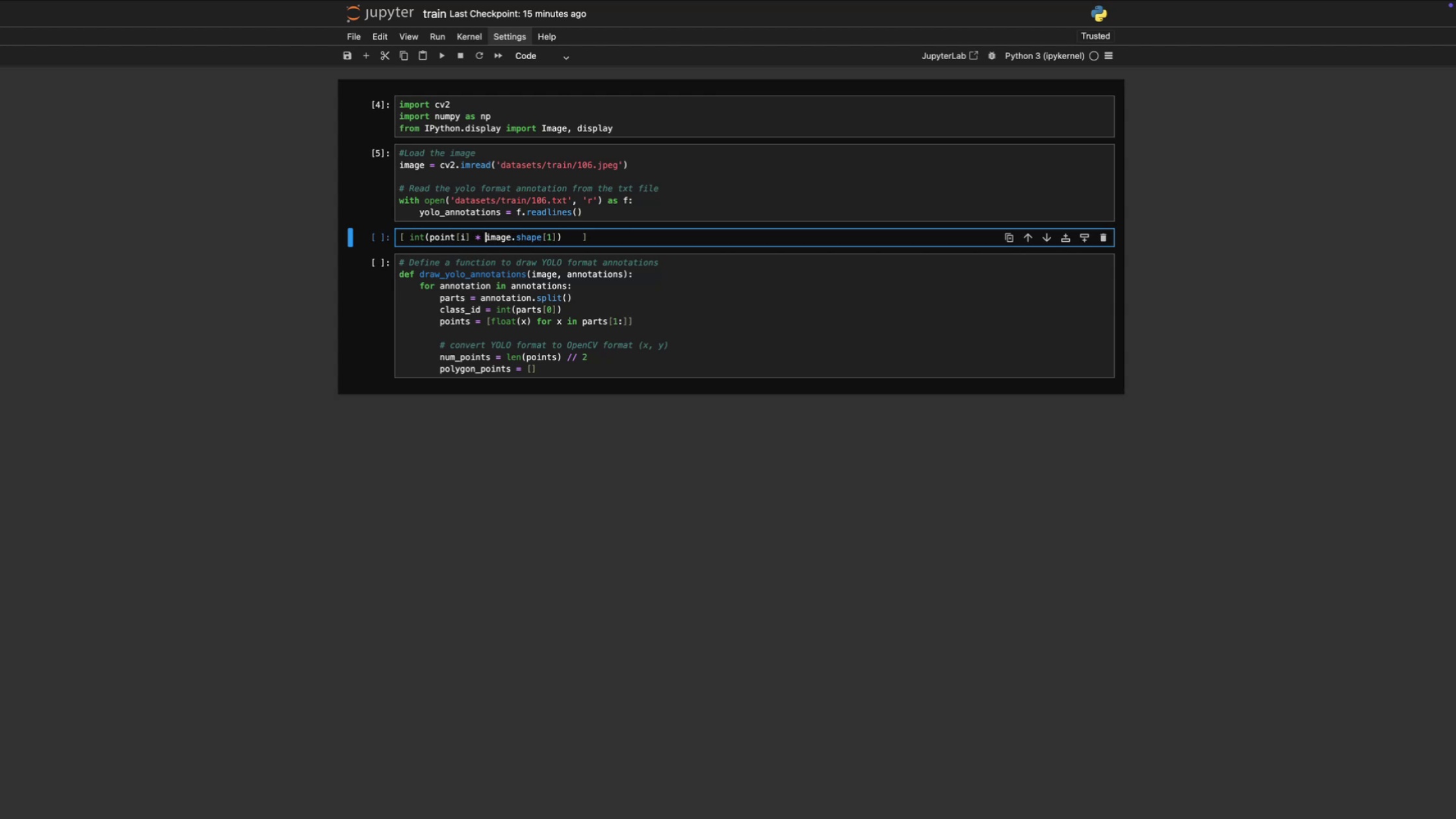 
key(ArrowLeft)
 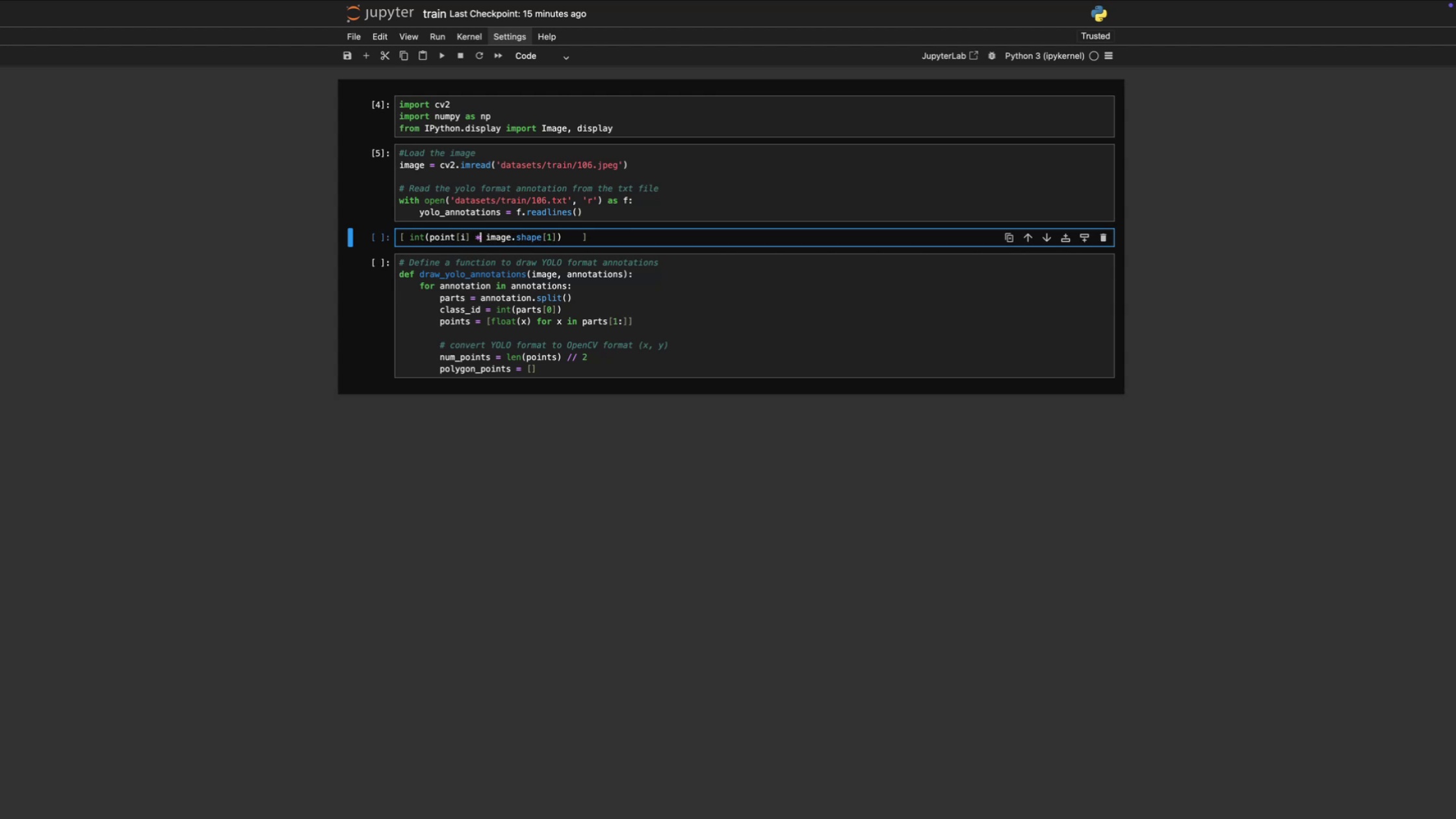 
key(ArrowLeft)
 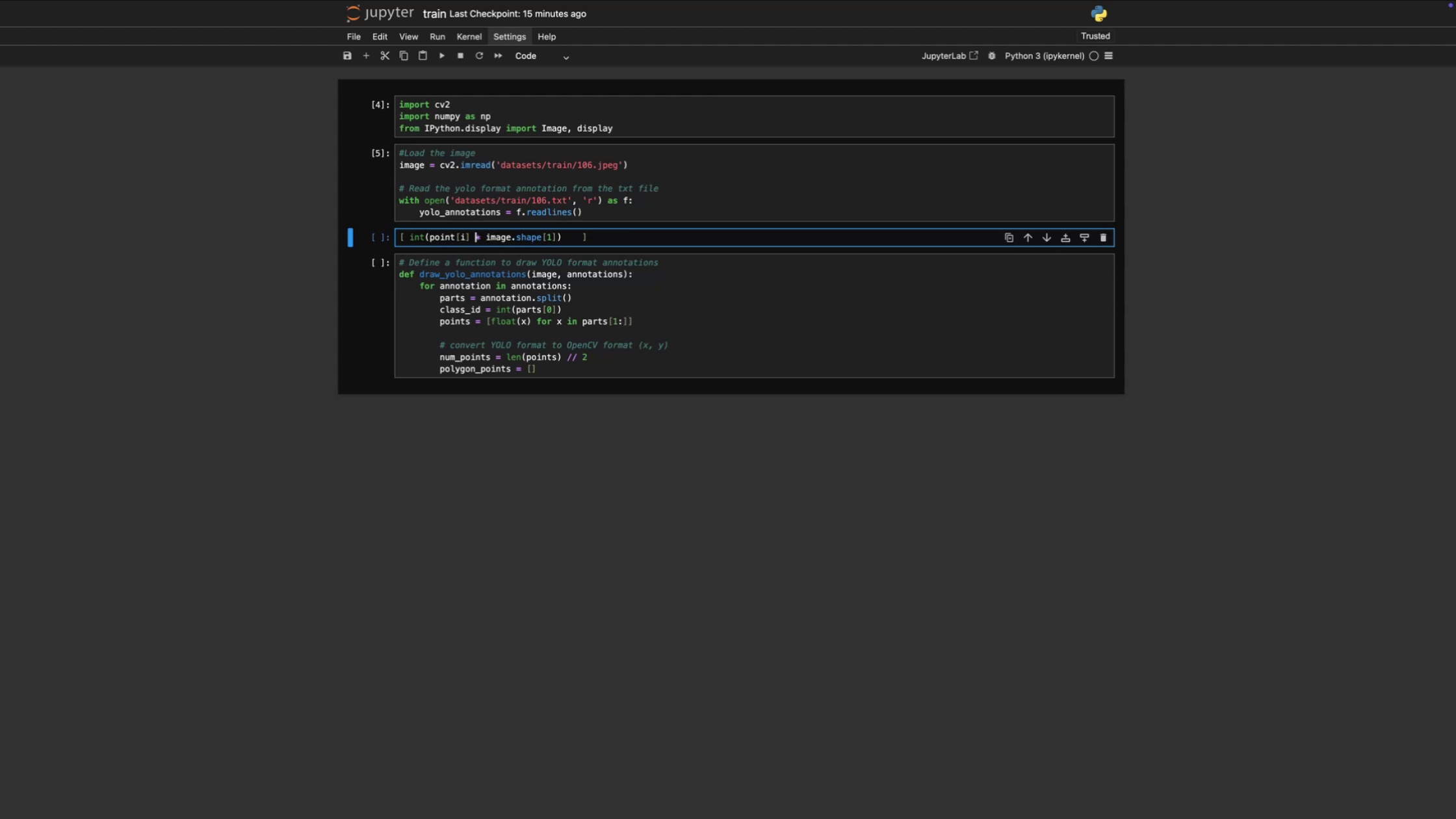 
key(ArrowRight)
 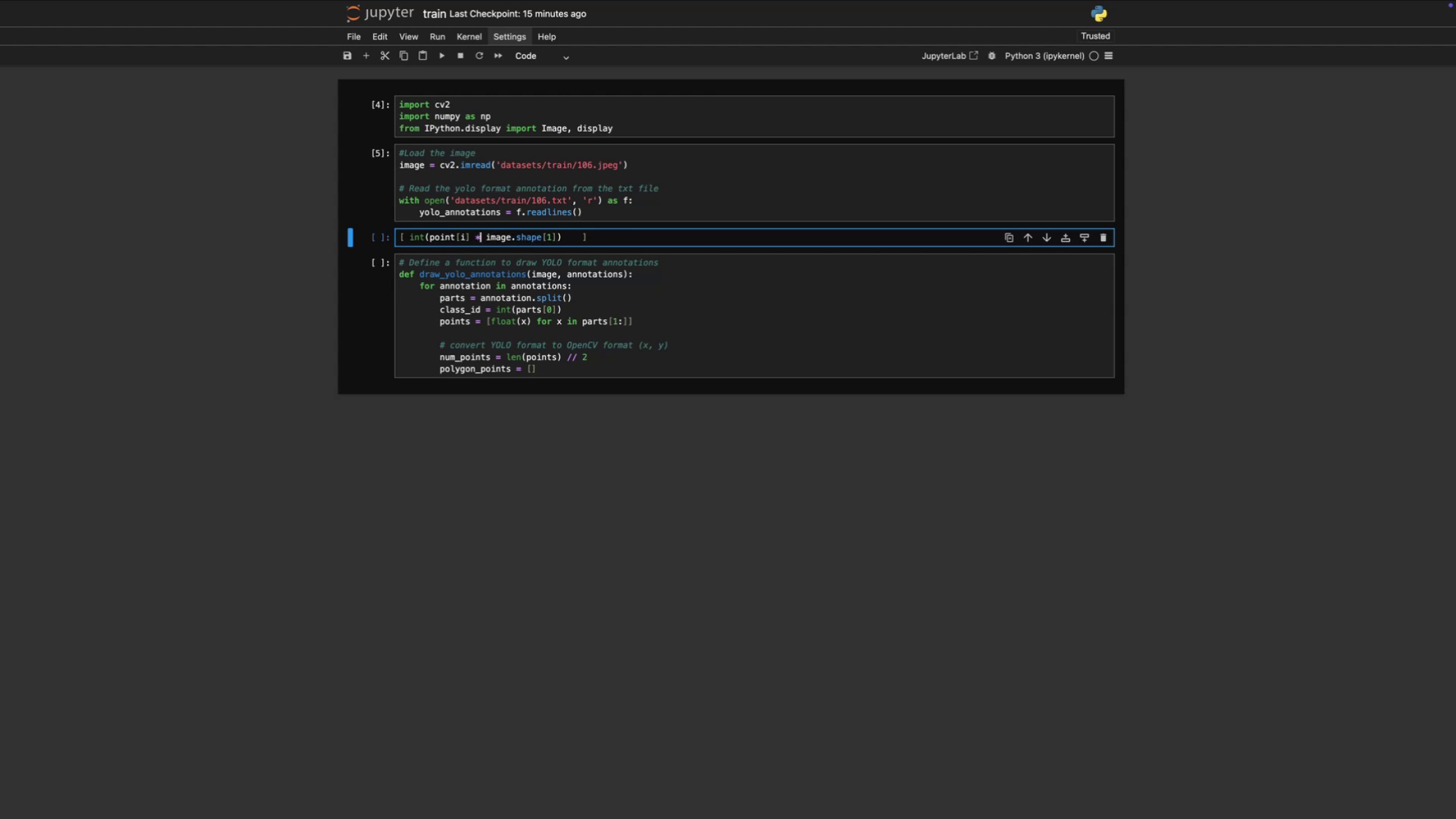 
key(ArrowRight)
 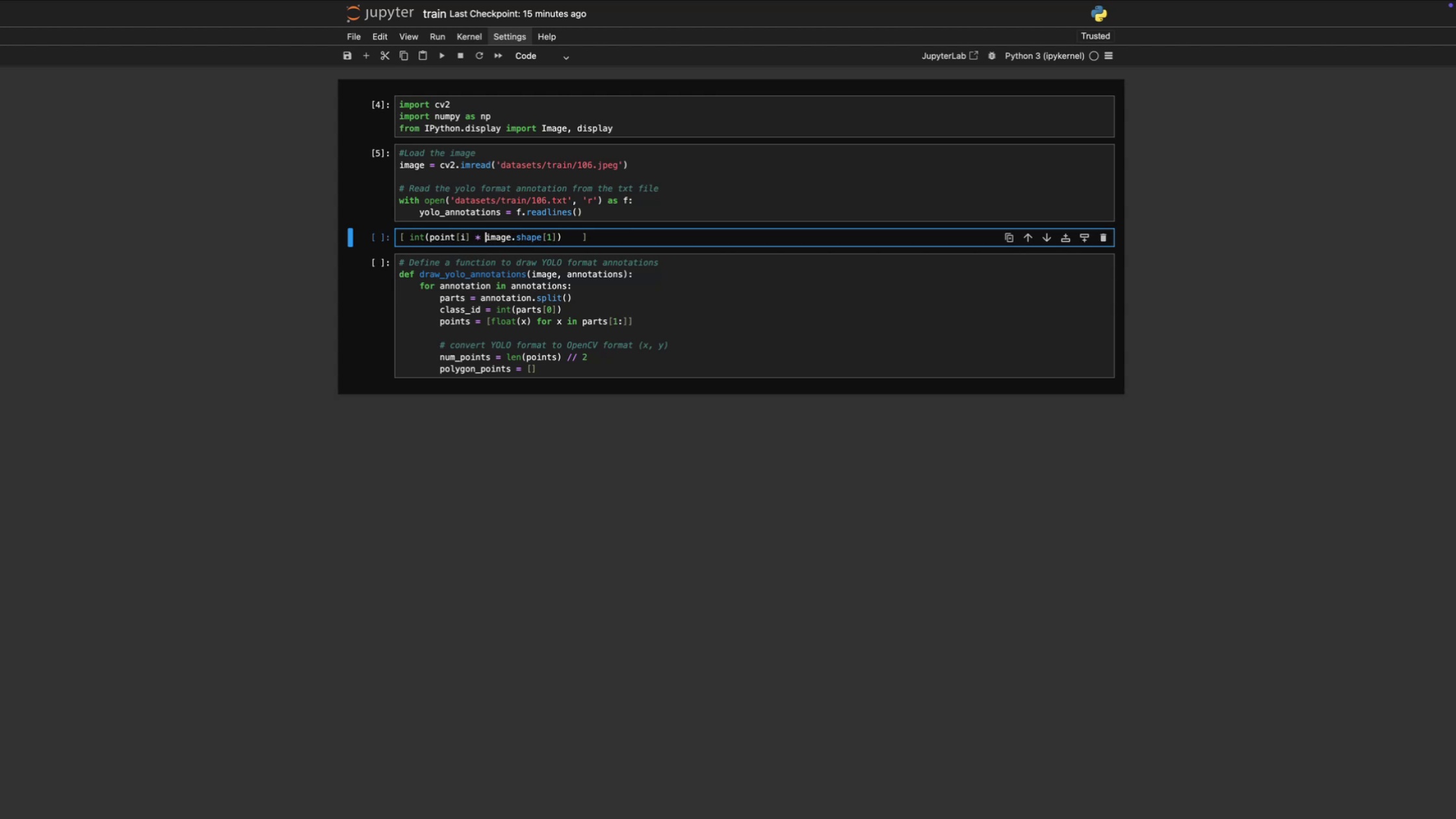 
key(ArrowRight)
 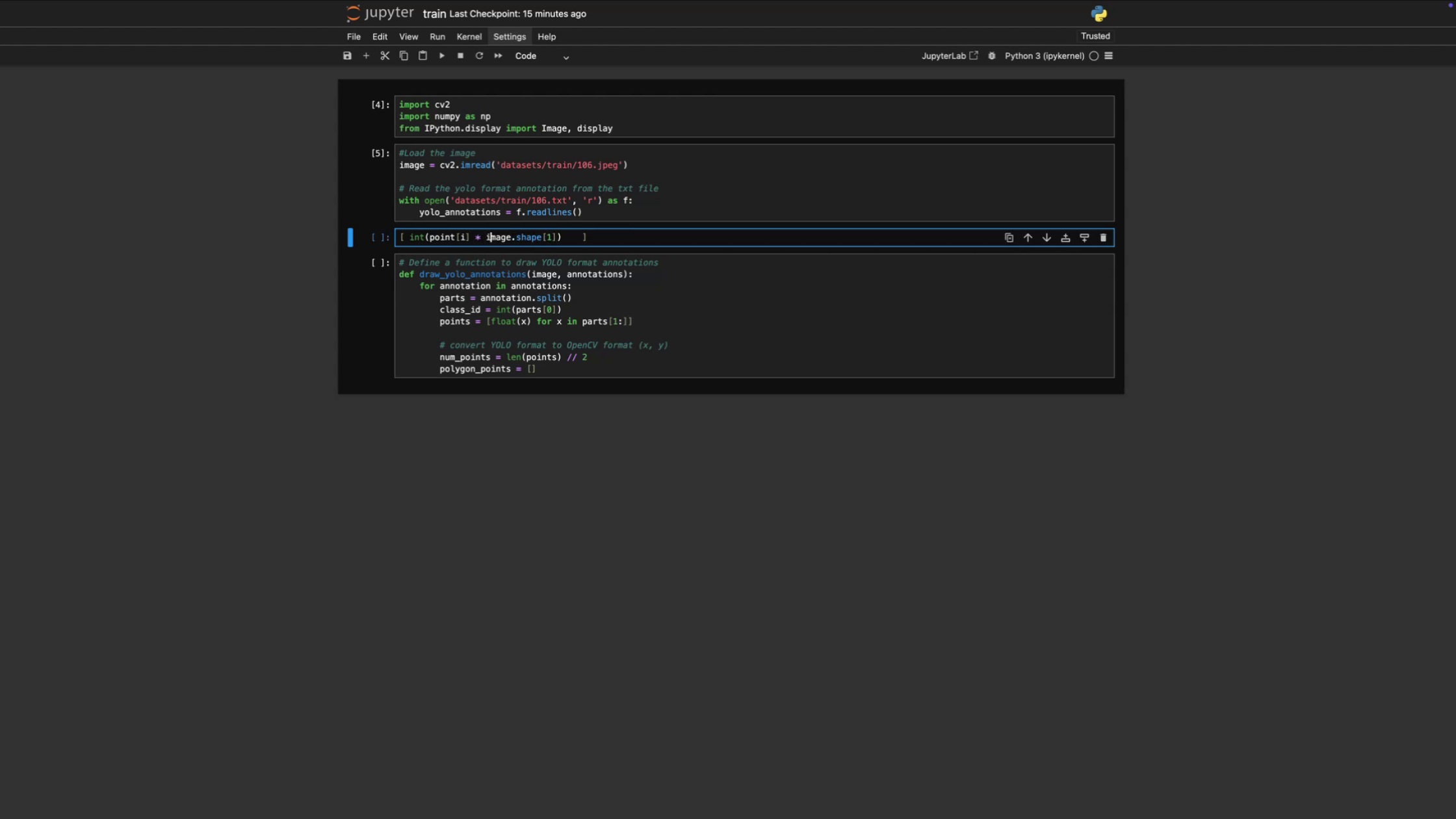 
key(ArrowRight)
 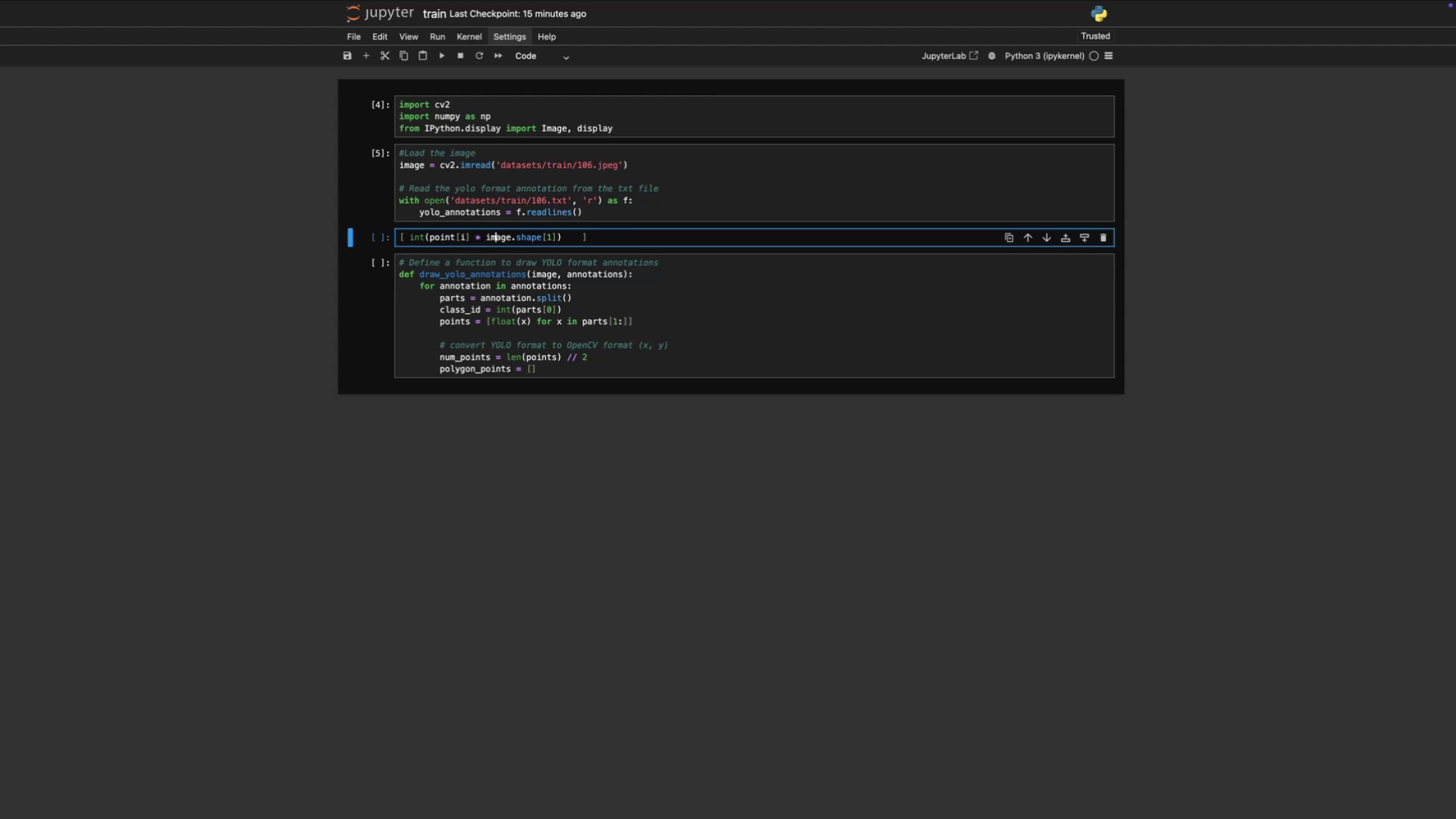 
key(ArrowRight)
 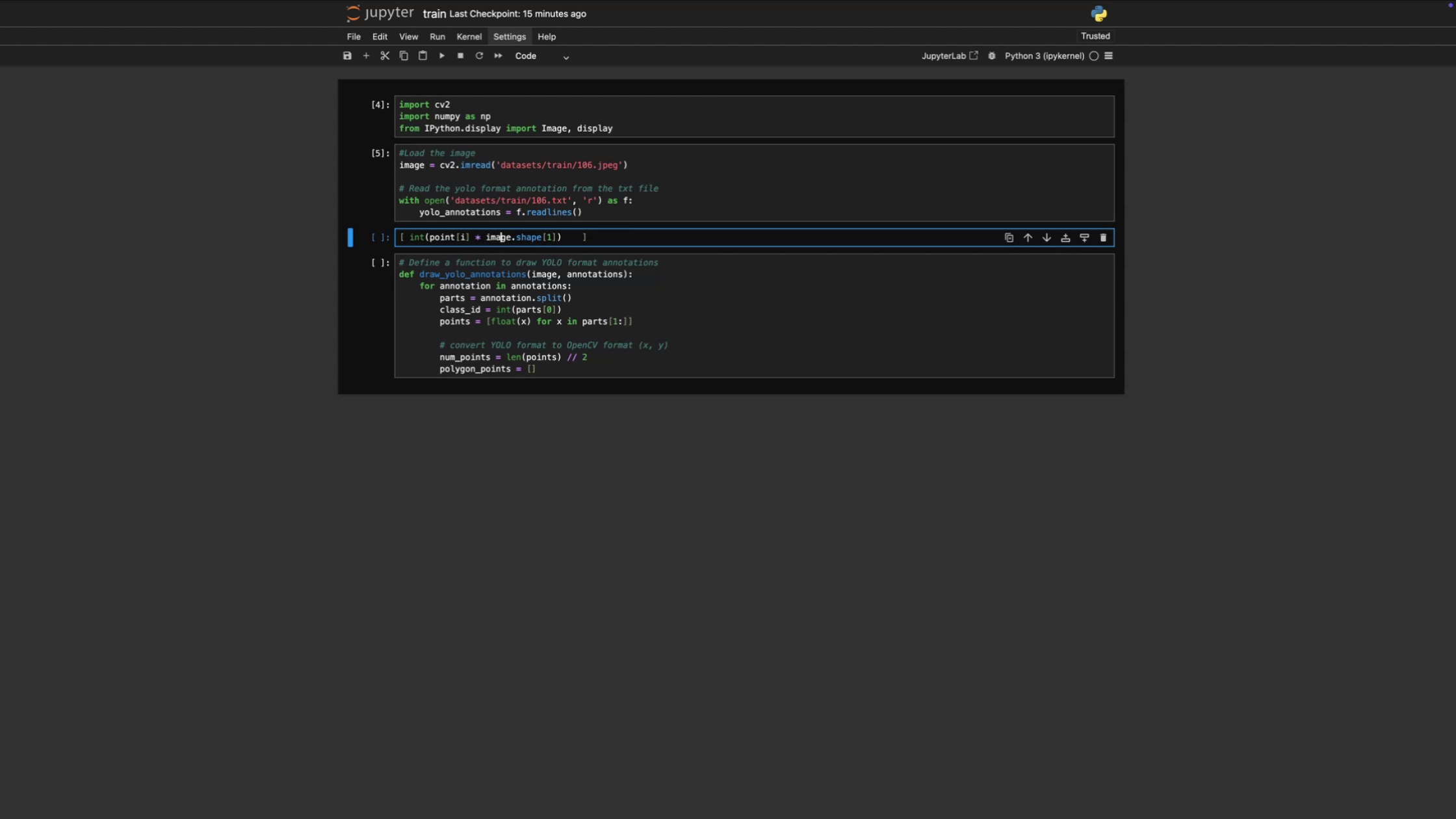 
key(ArrowRight)
 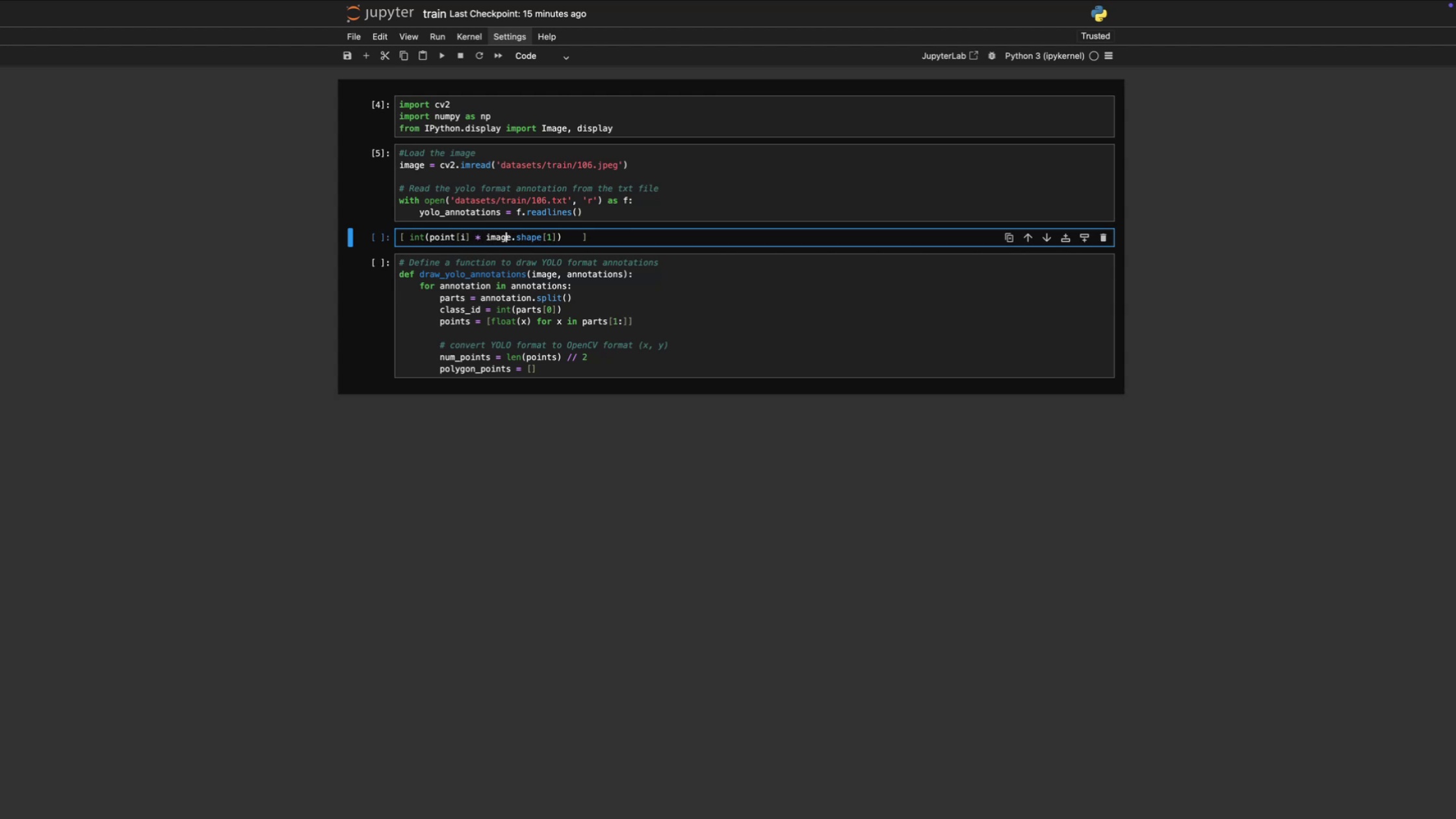 
key(ArrowRight)
 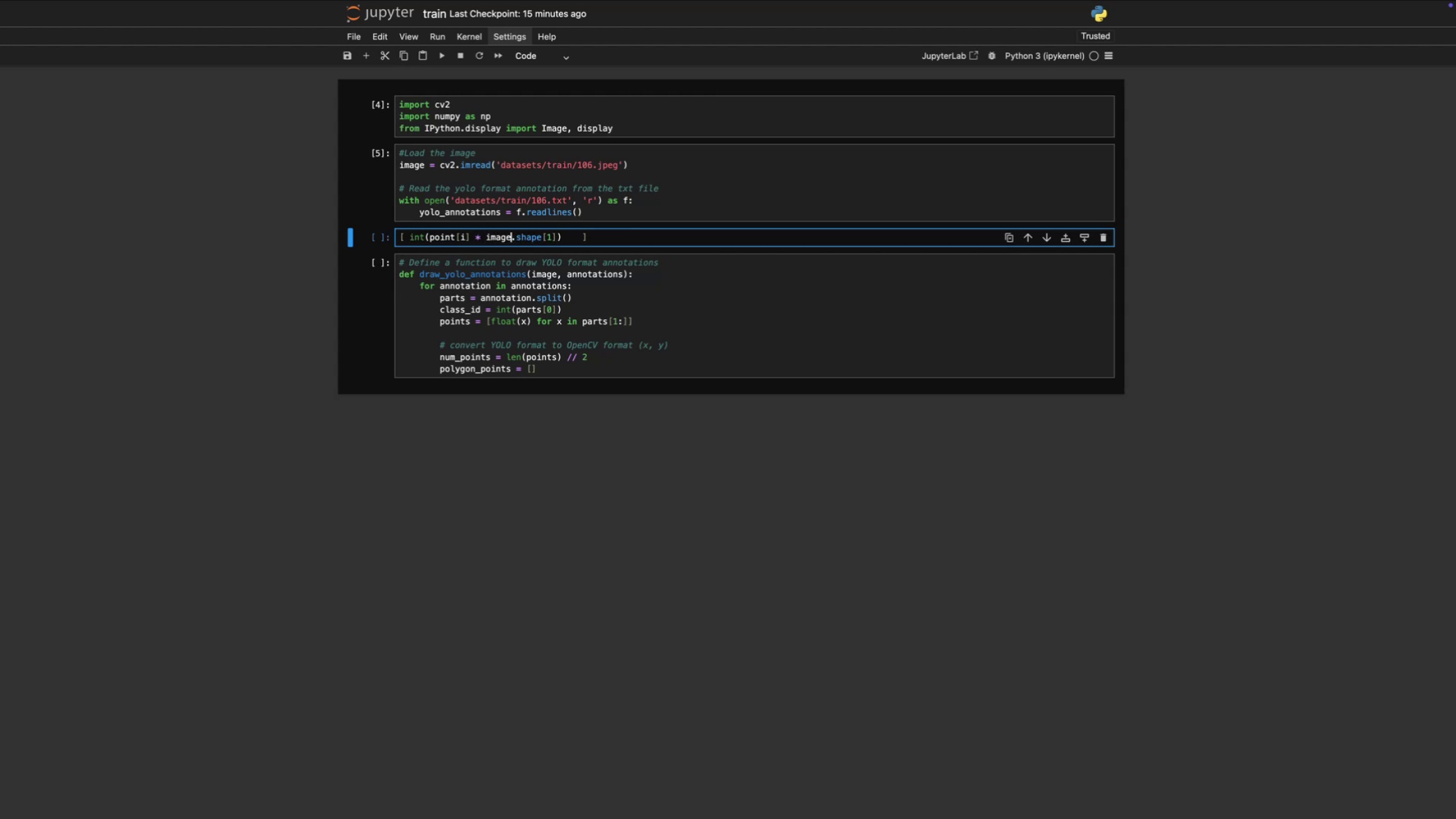 
key(ArrowRight)
 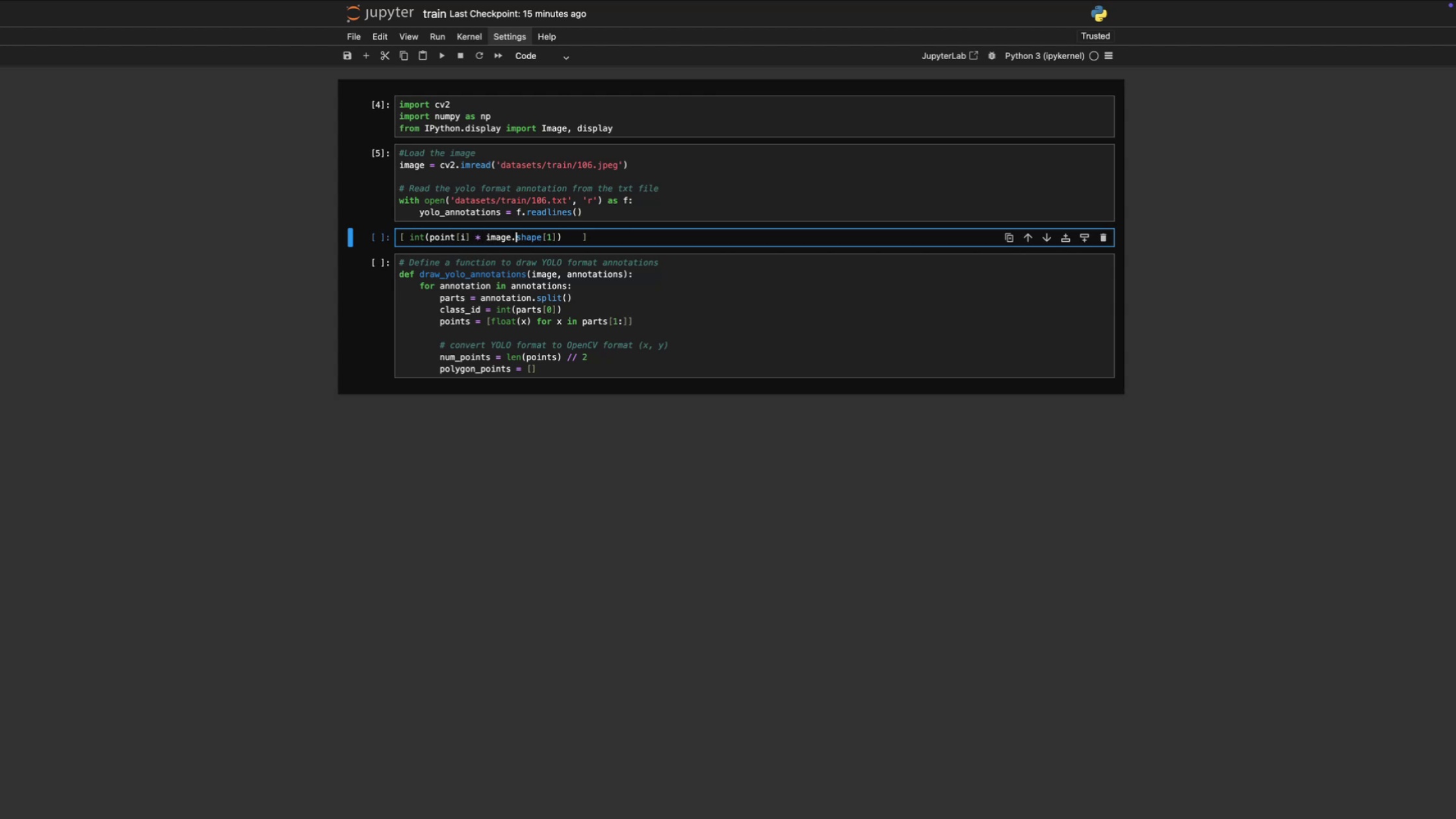 
key(ArrowRight)
 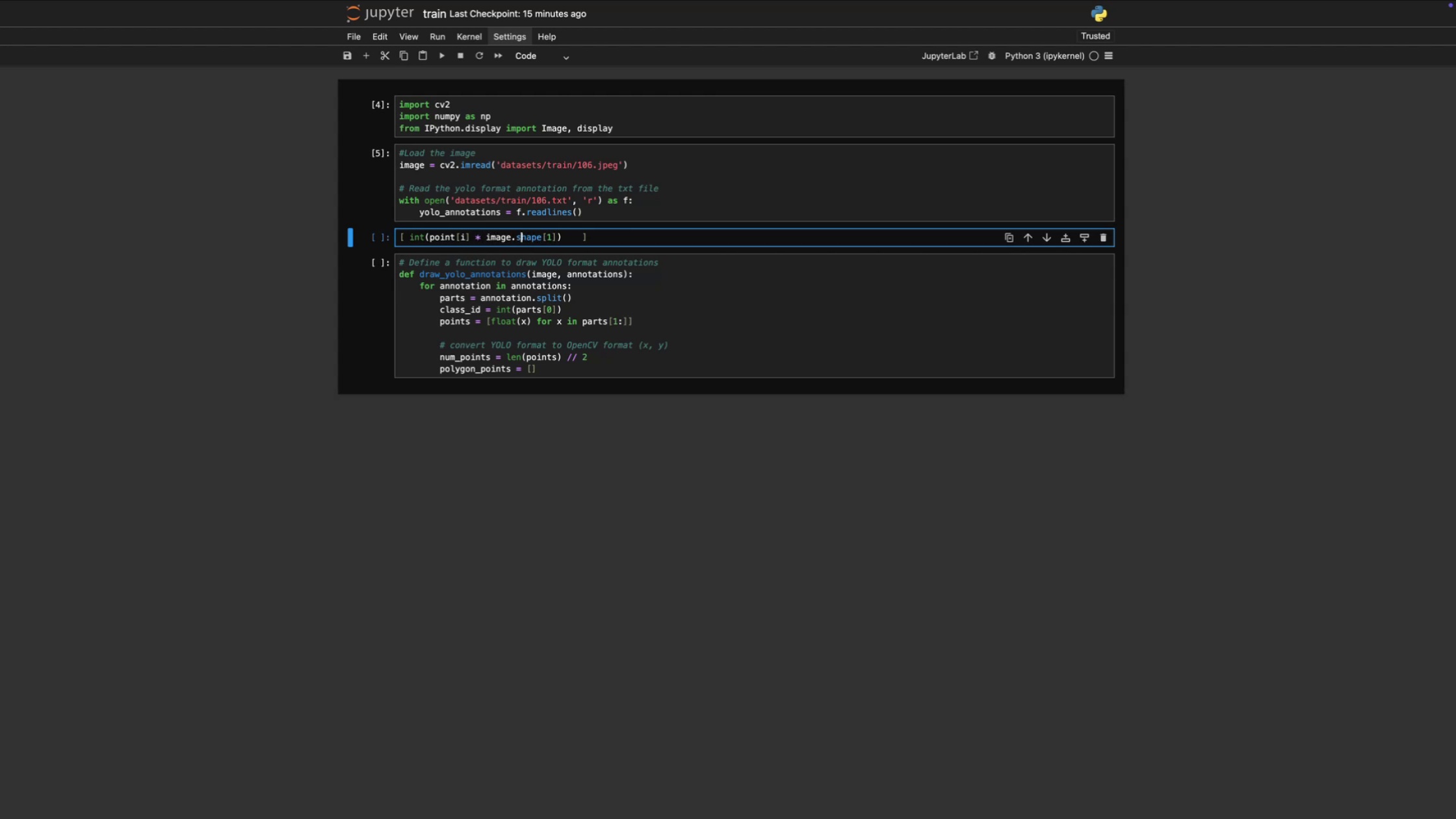 
key(ArrowRight)
 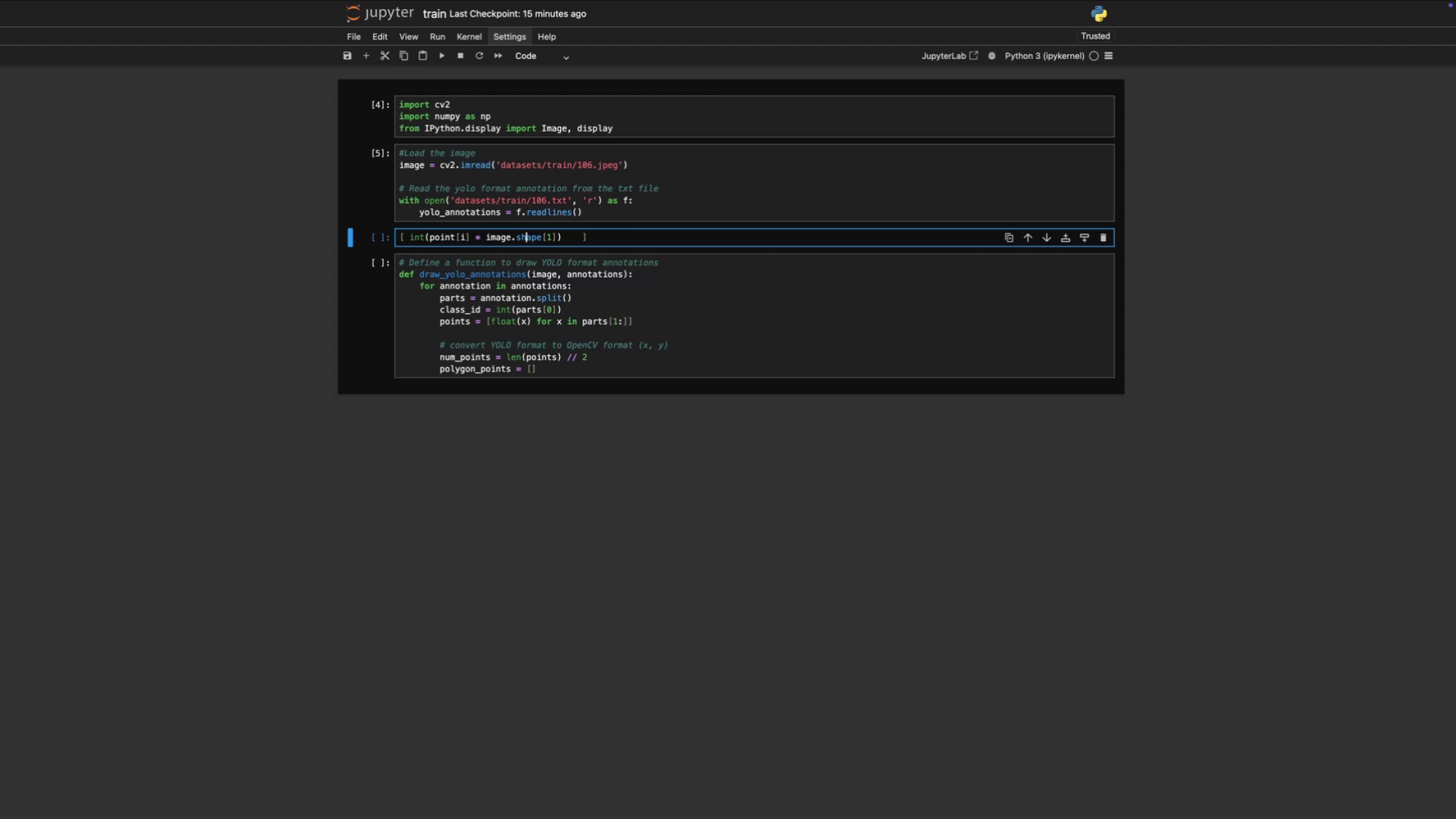 
key(ArrowLeft)
 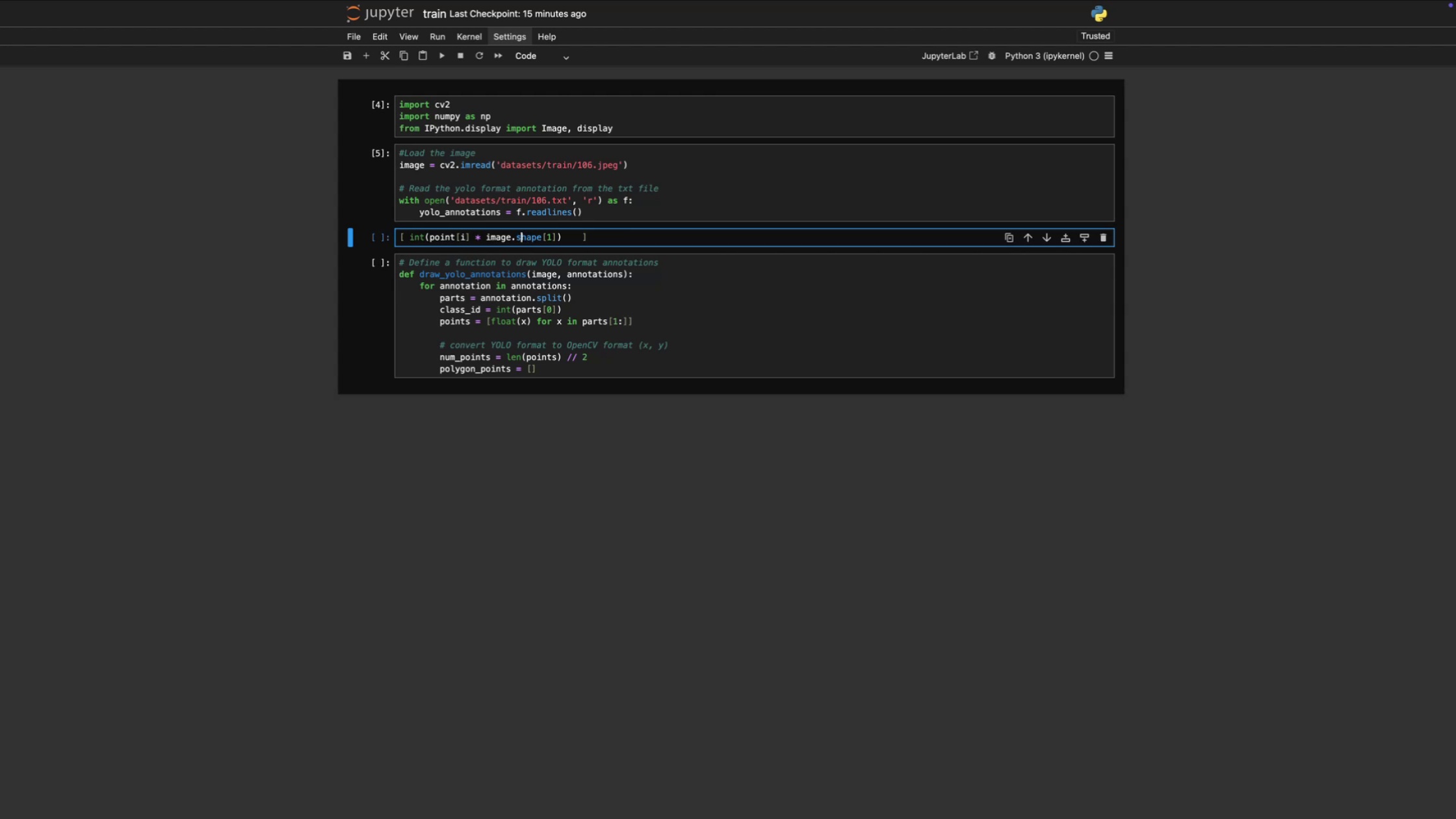 
key(ArrowLeft)
 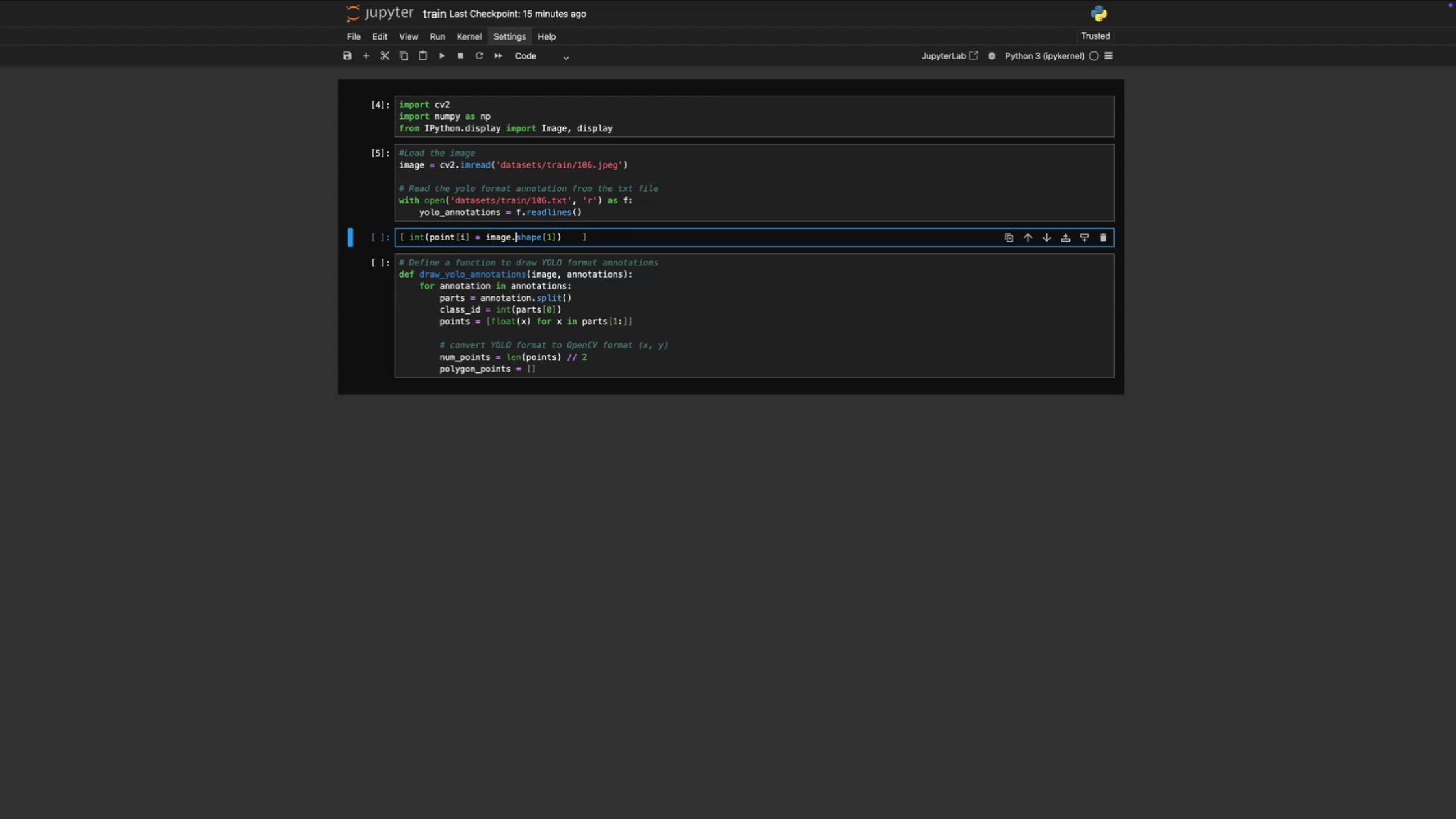 
key(ArrowLeft)
 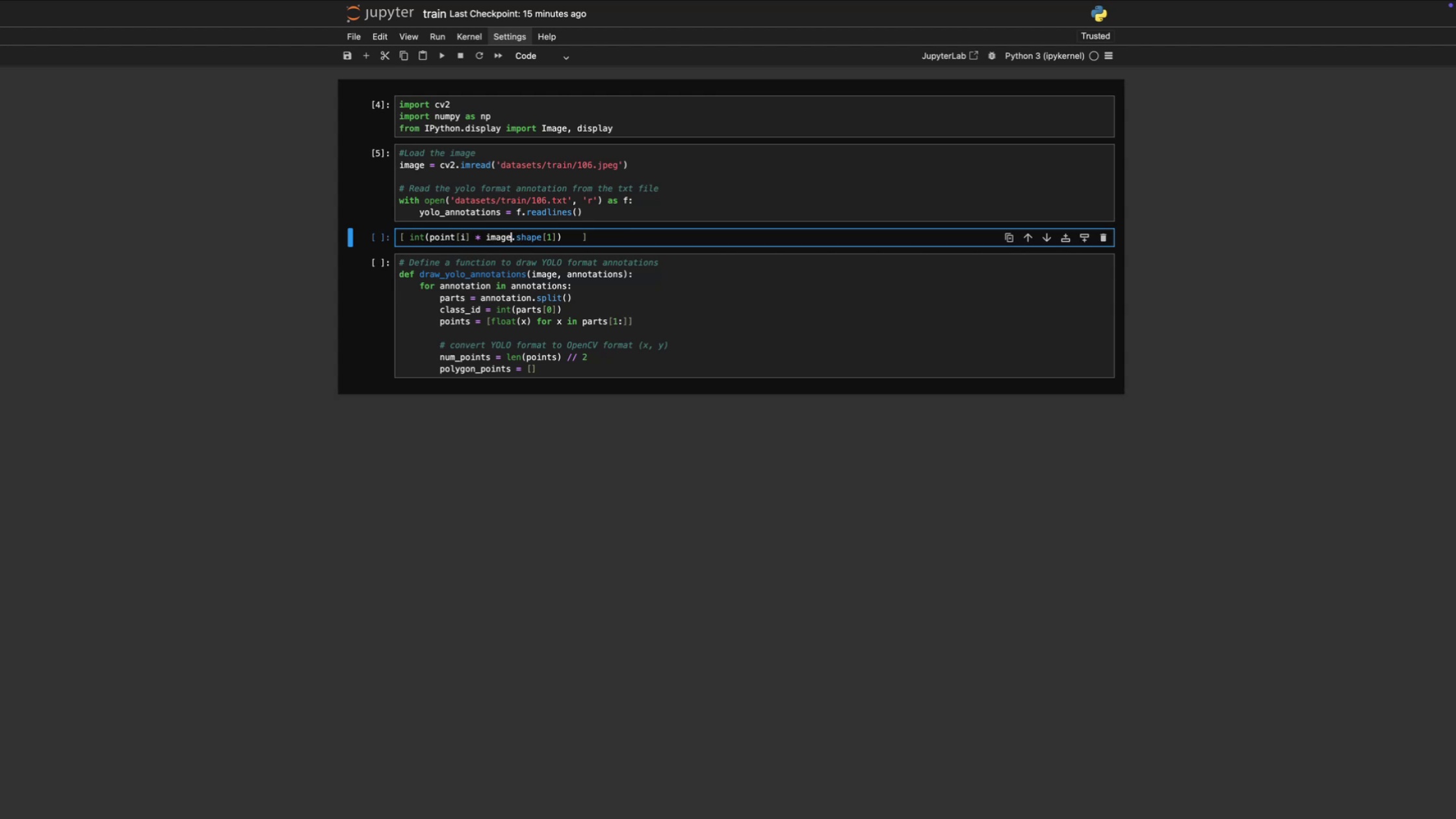 
key(ArrowLeft)
 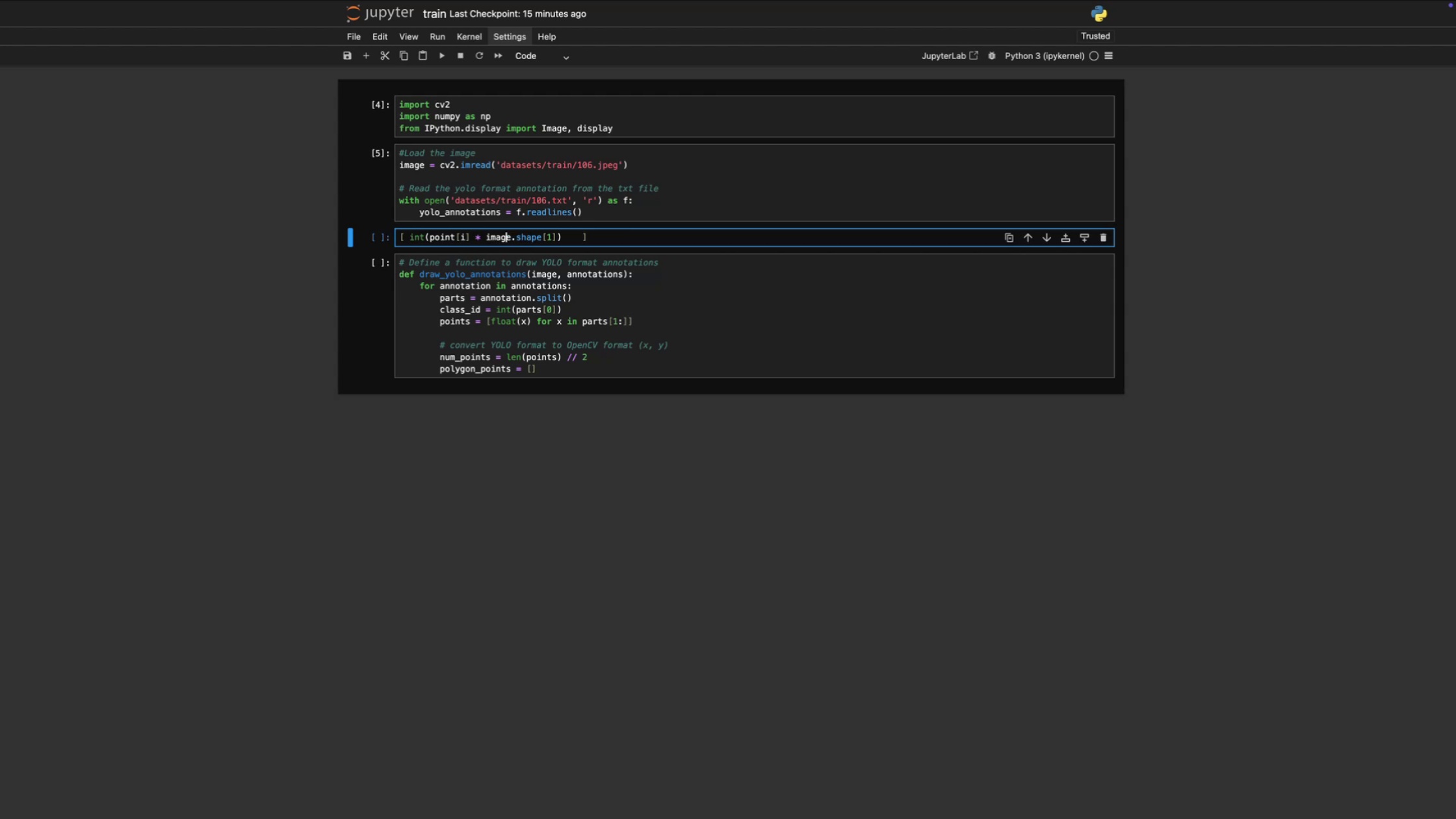 
key(ArrowLeft)
 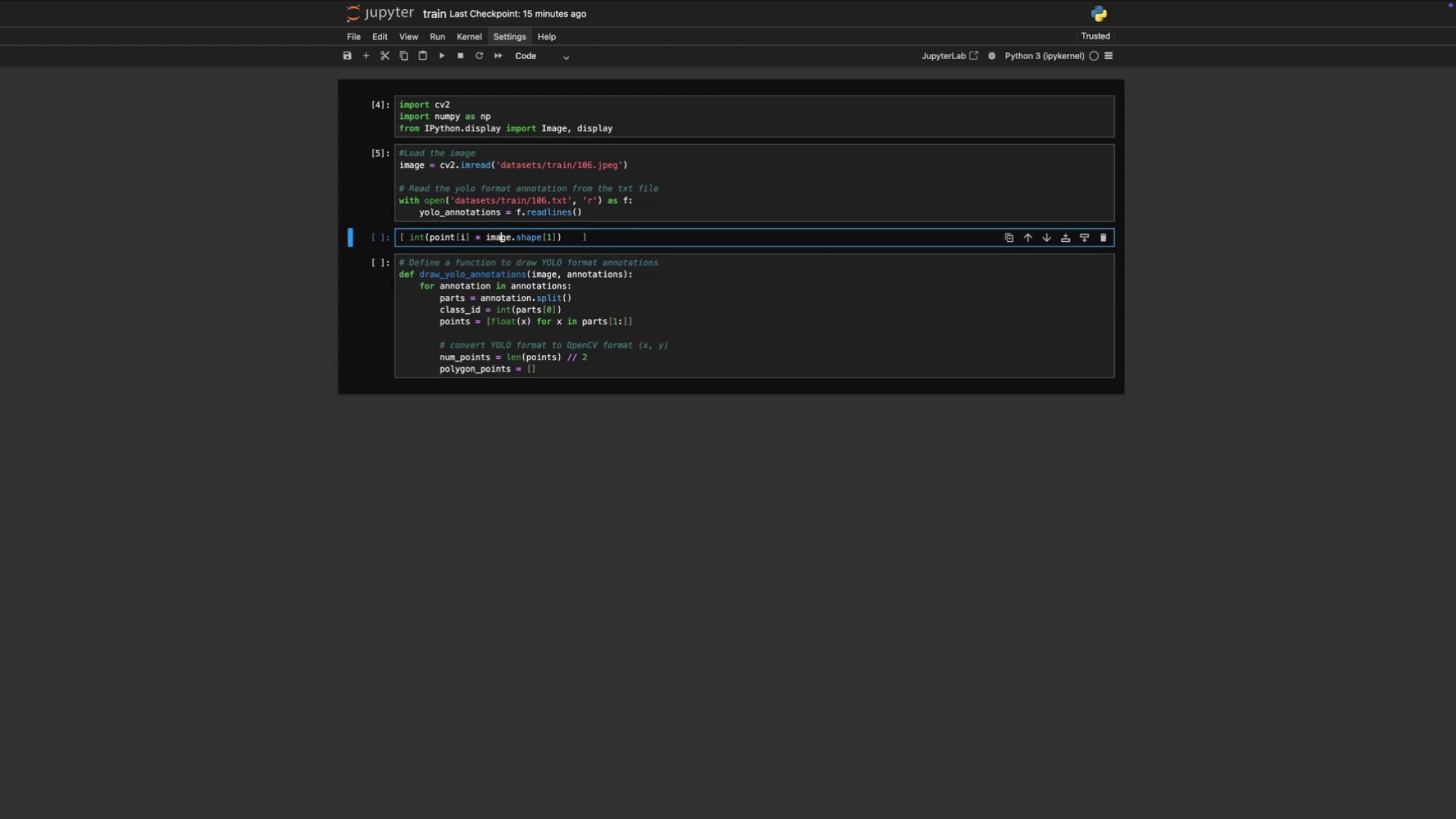 
key(ArrowLeft)
 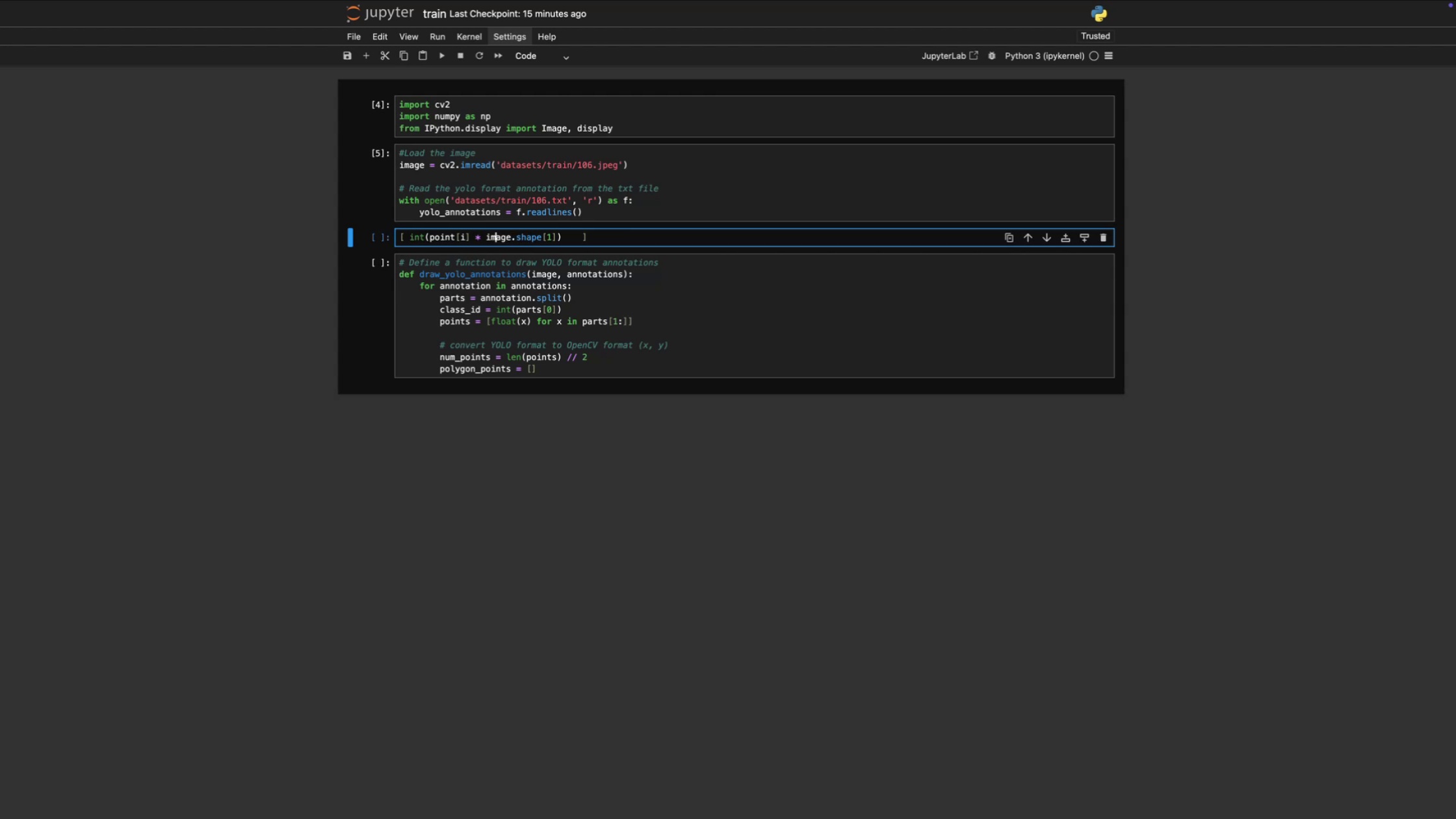 
key(ArrowLeft)
 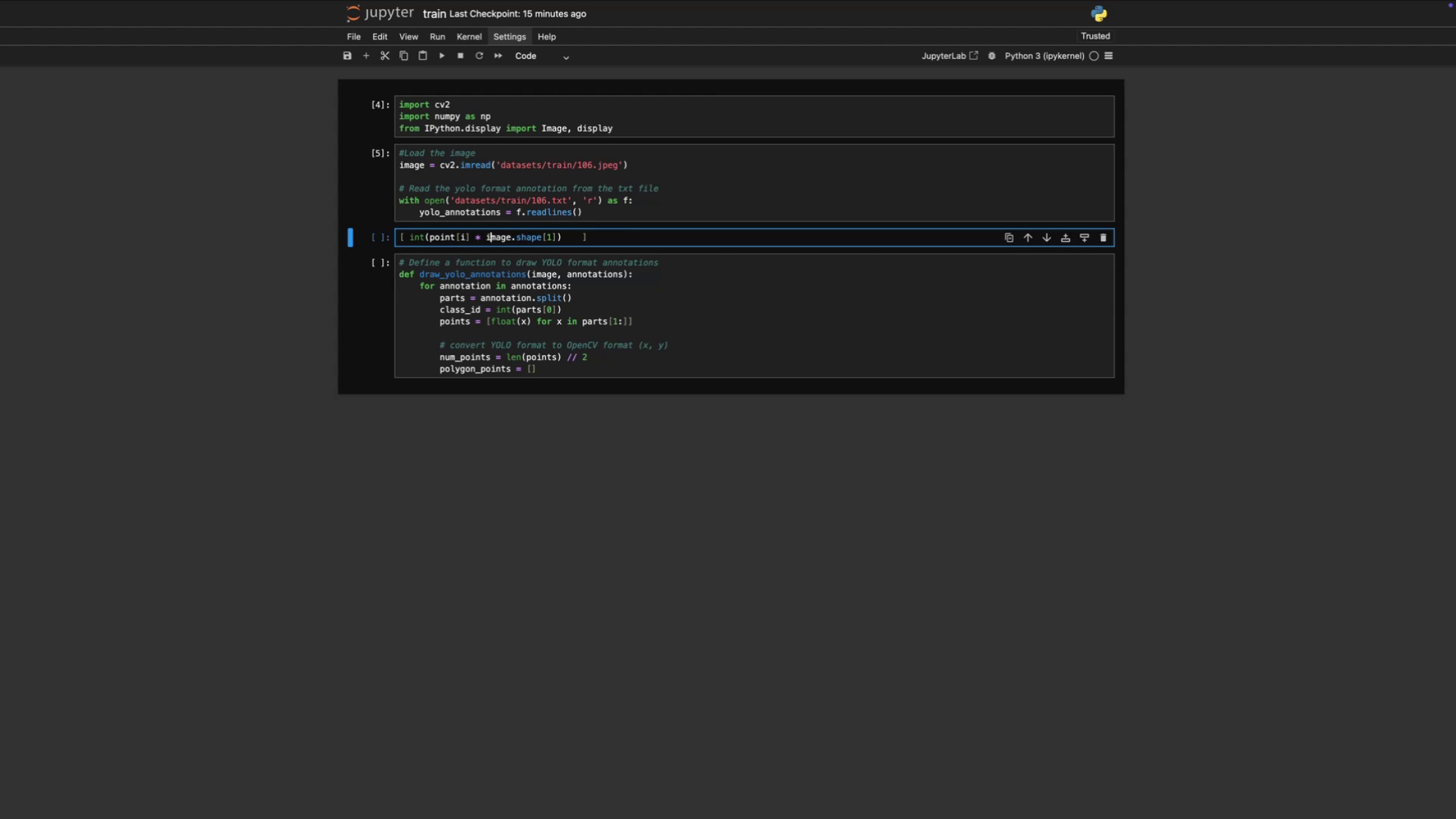 
key(ArrowLeft)
 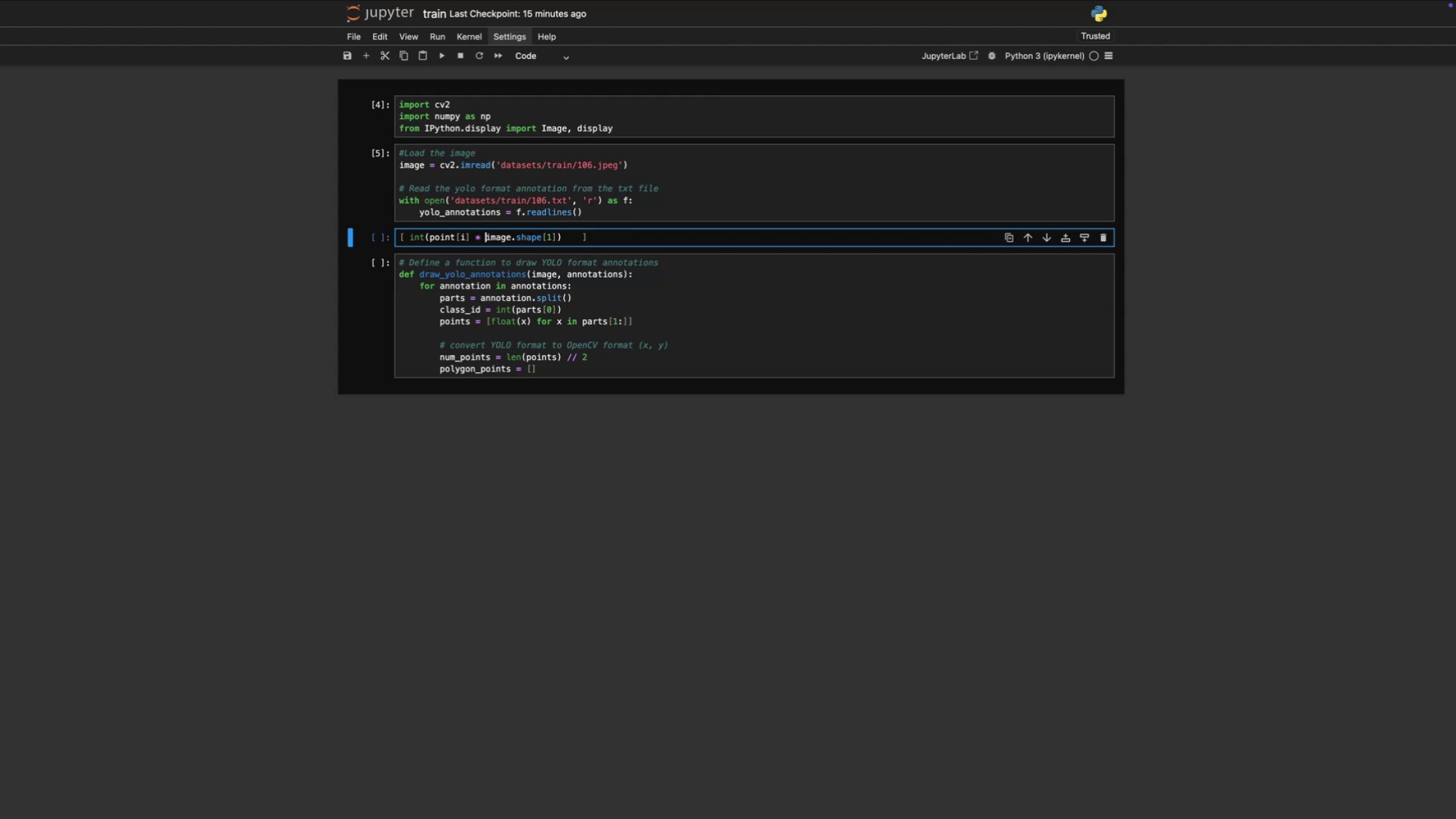 
key(ArrowLeft)
 